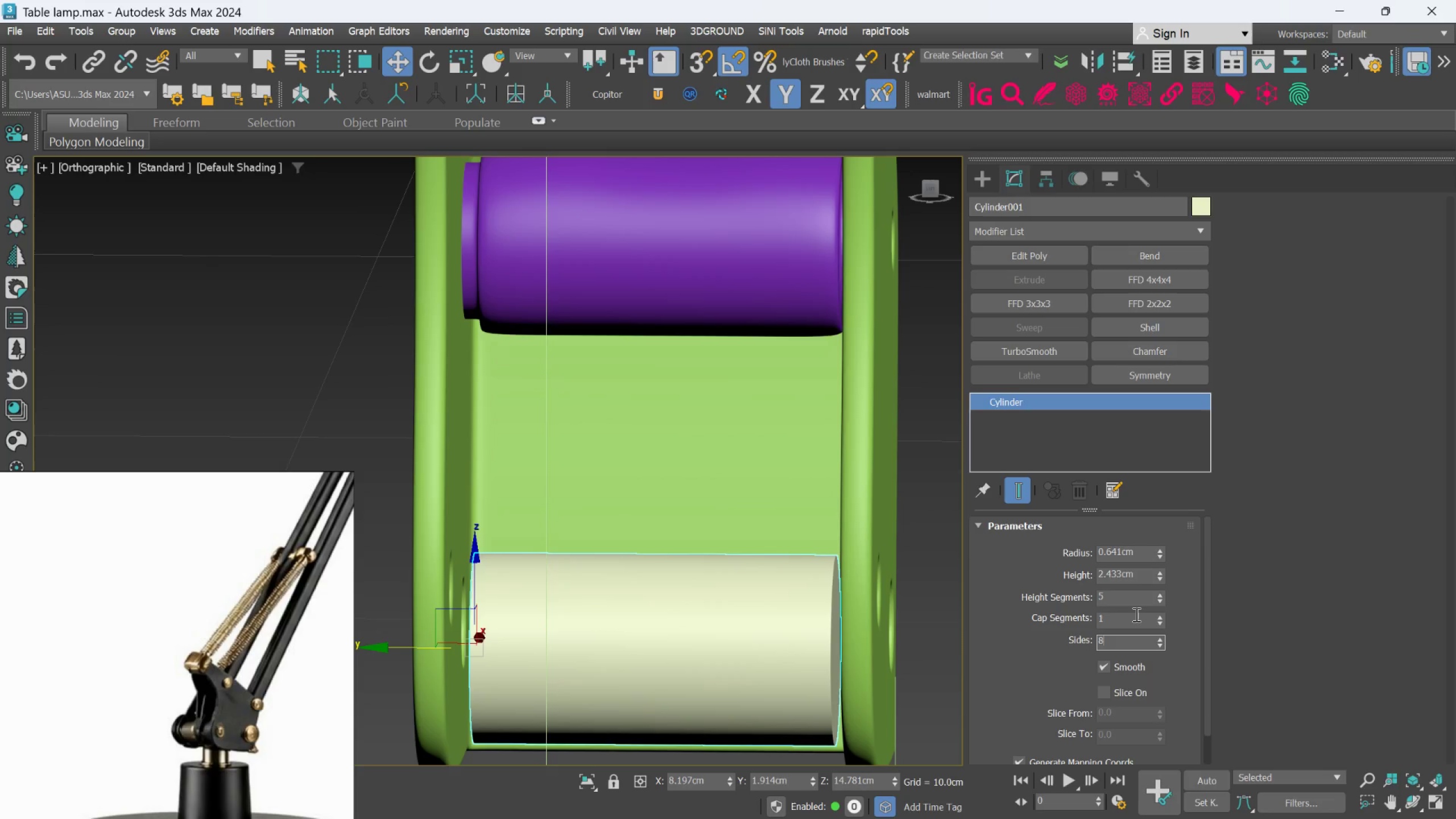 
key(Enter)
 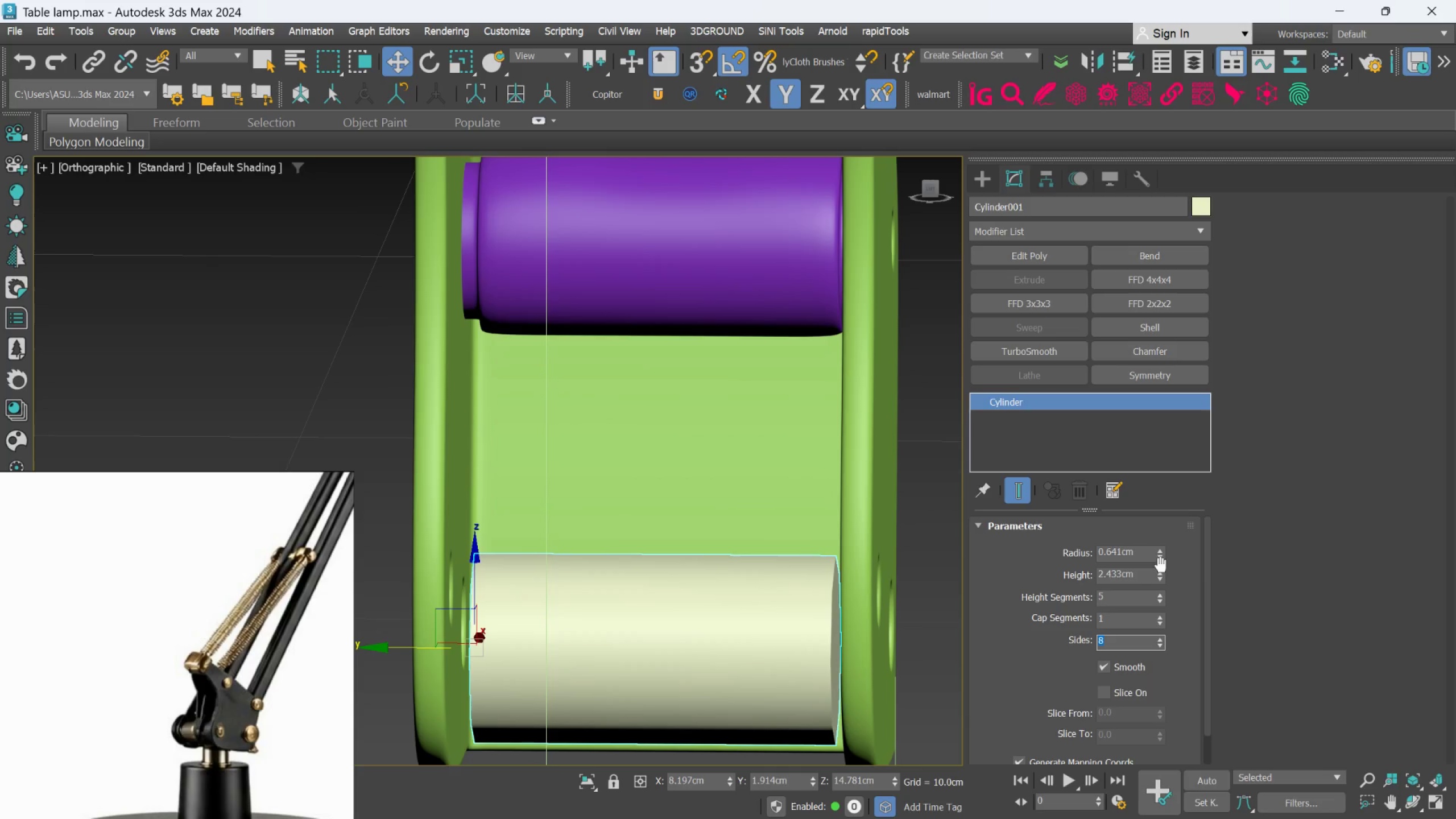 
left_click_drag(start_coordinate=[1157, 574], to_coordinate=[1157, 566])
 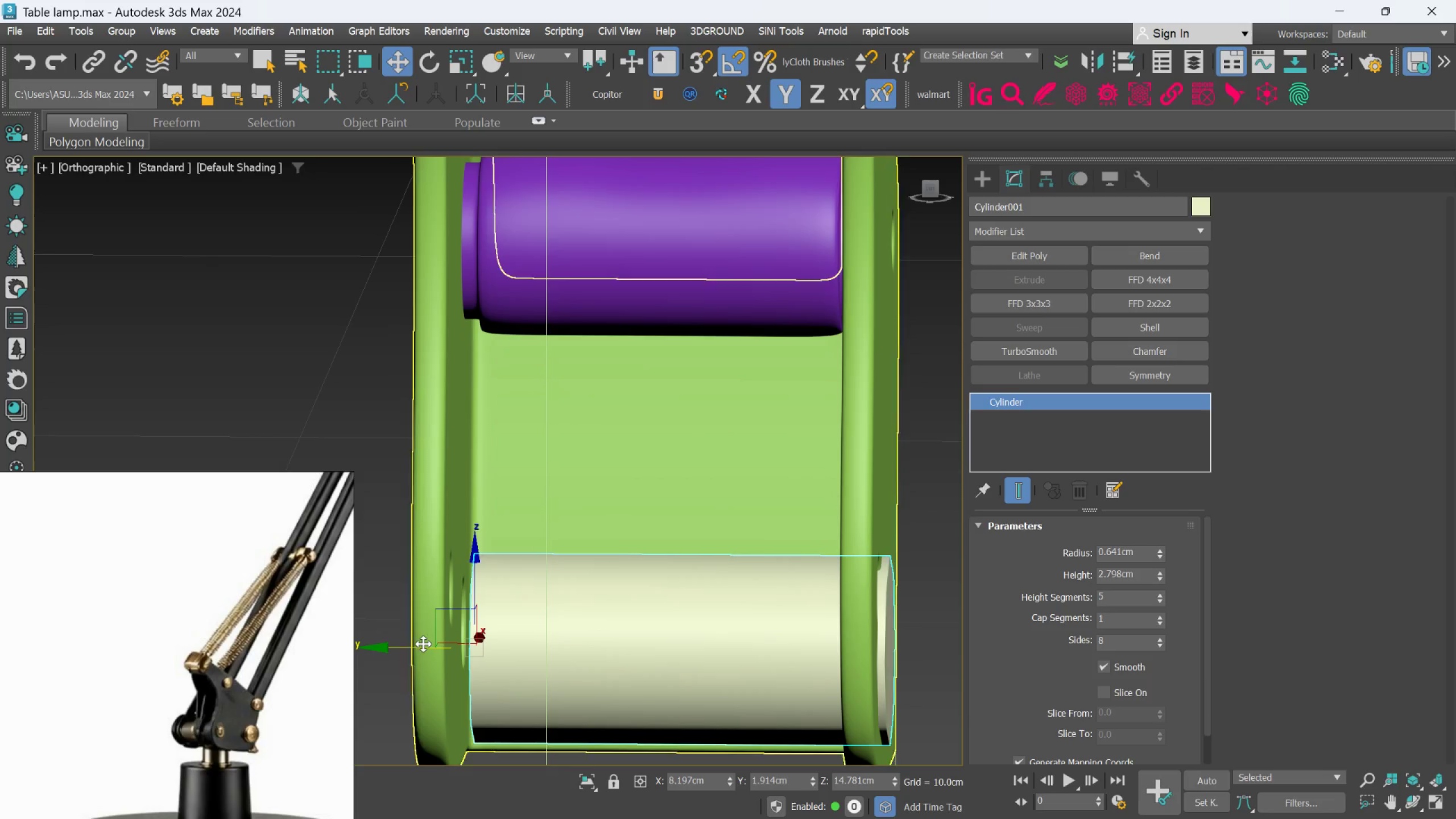 
left_click_drag(start_coordinate=[420, 651], to_coordinate=[396, 639])
 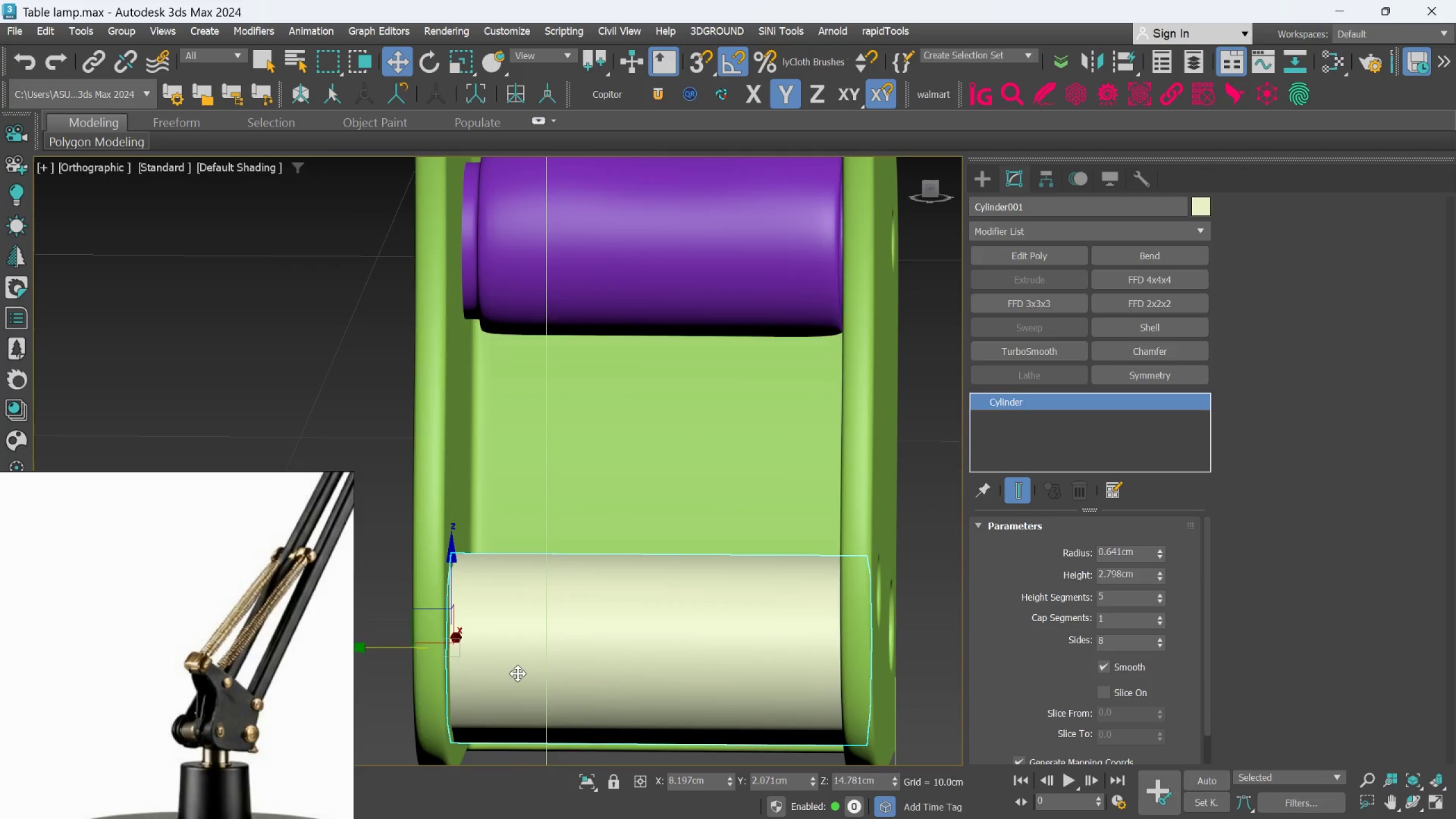 
hold_key(key=AltLeft, duration=1.5)
 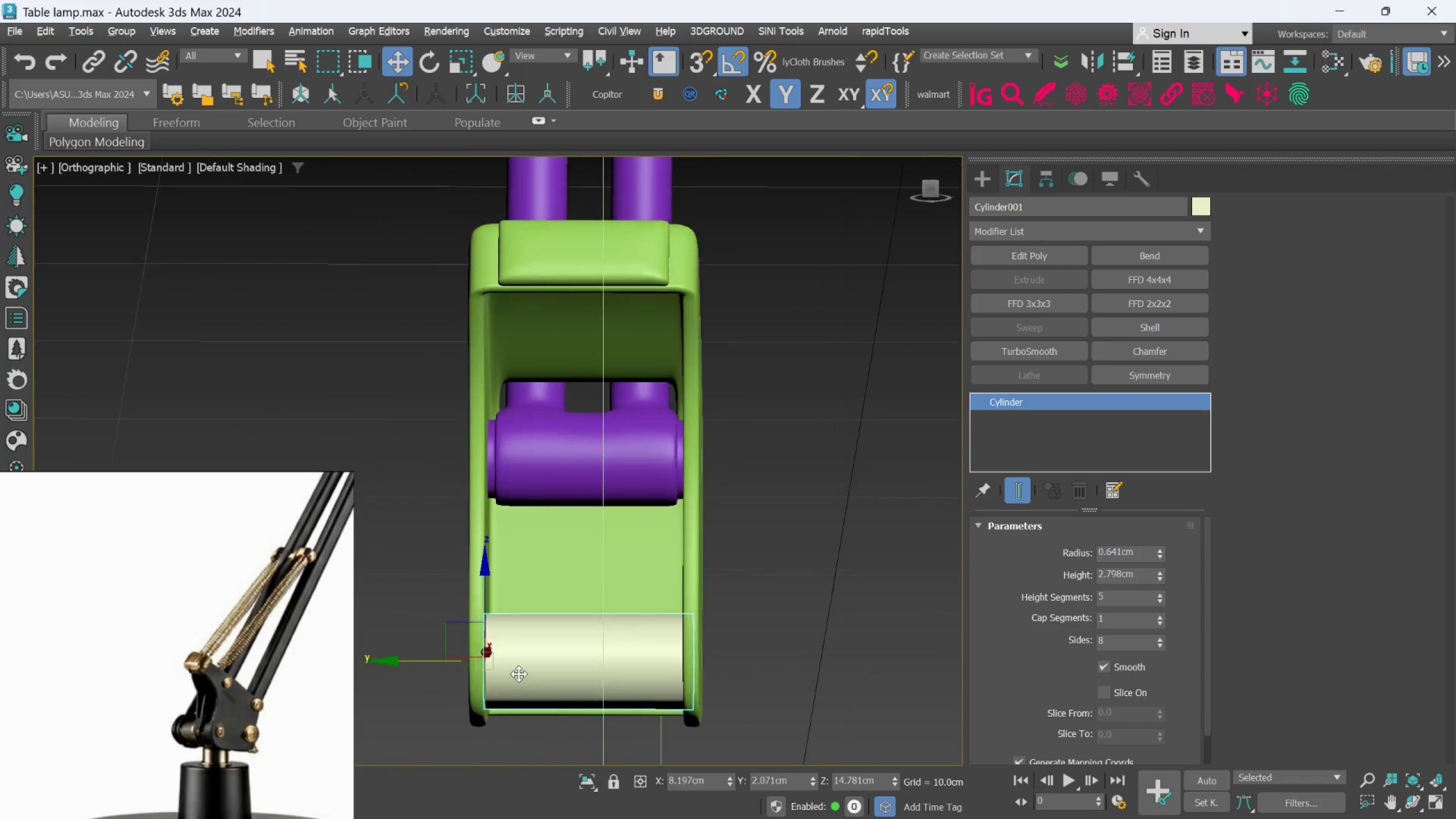 
scroll: coordinate [518, 673], scroll_direction: down, amount: 2.0
 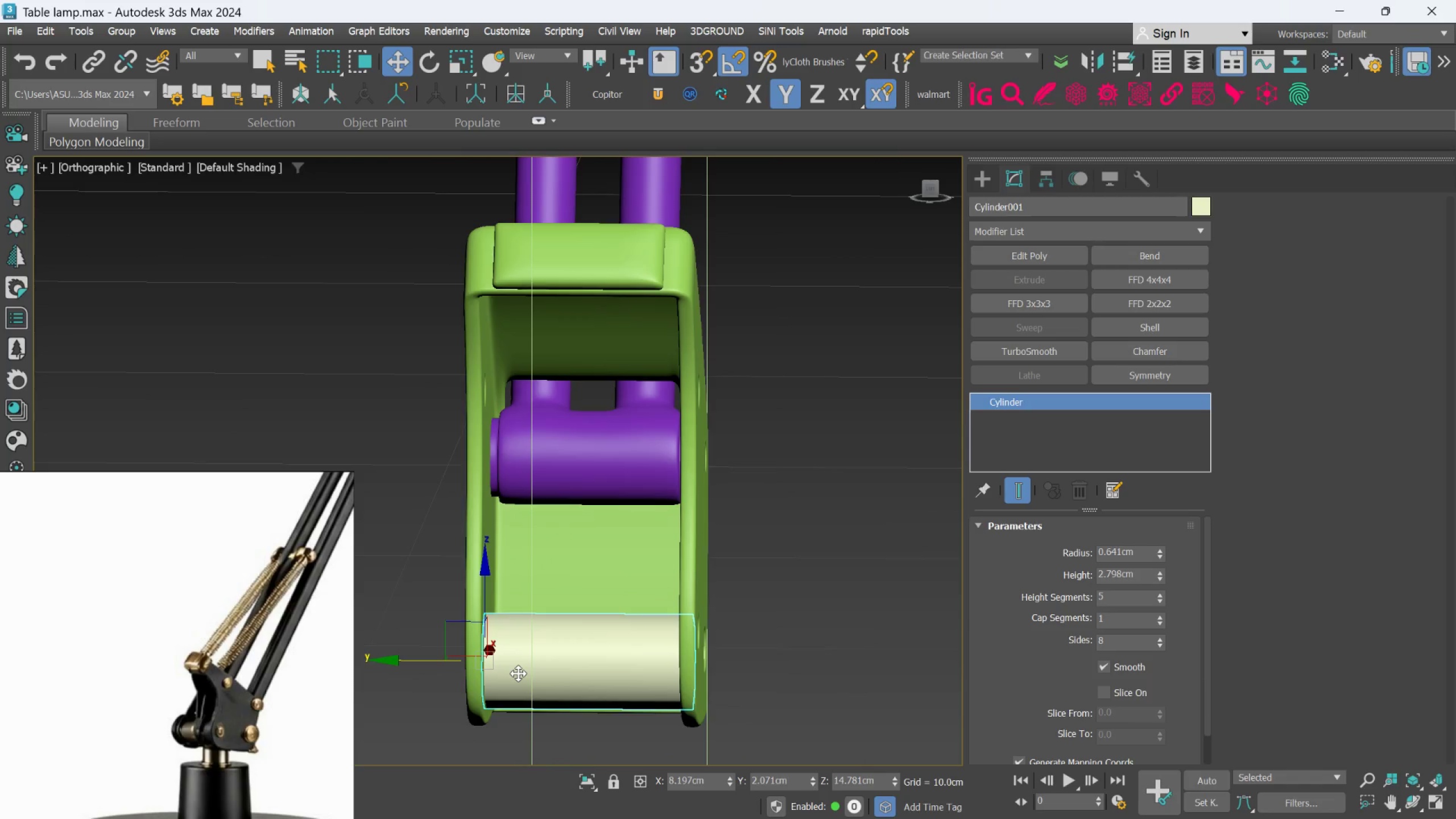 
hold_key(key=AltLeft, duration=1.52)
 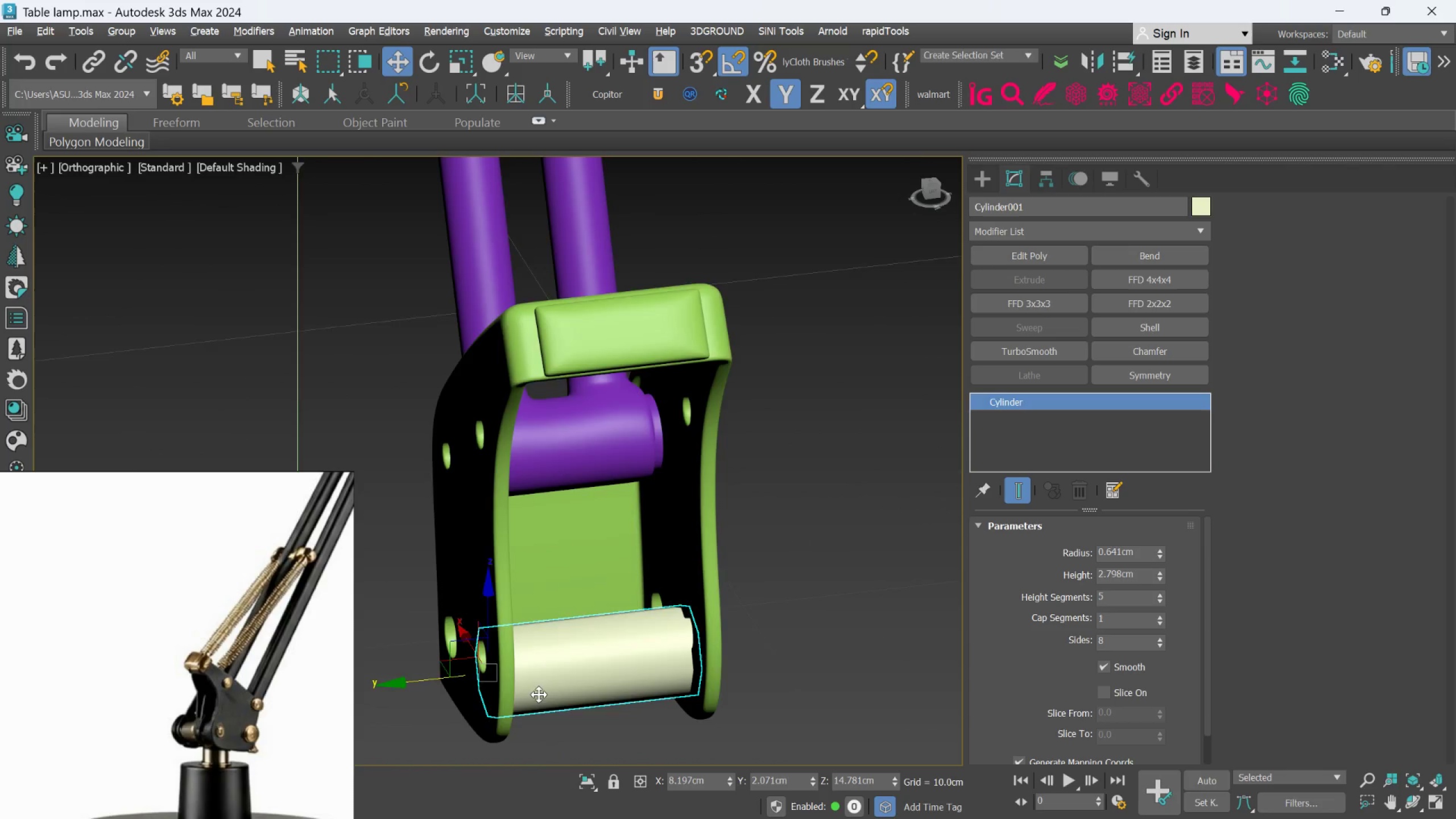 
hold_key(key=AltLeft, duration=0.97)
 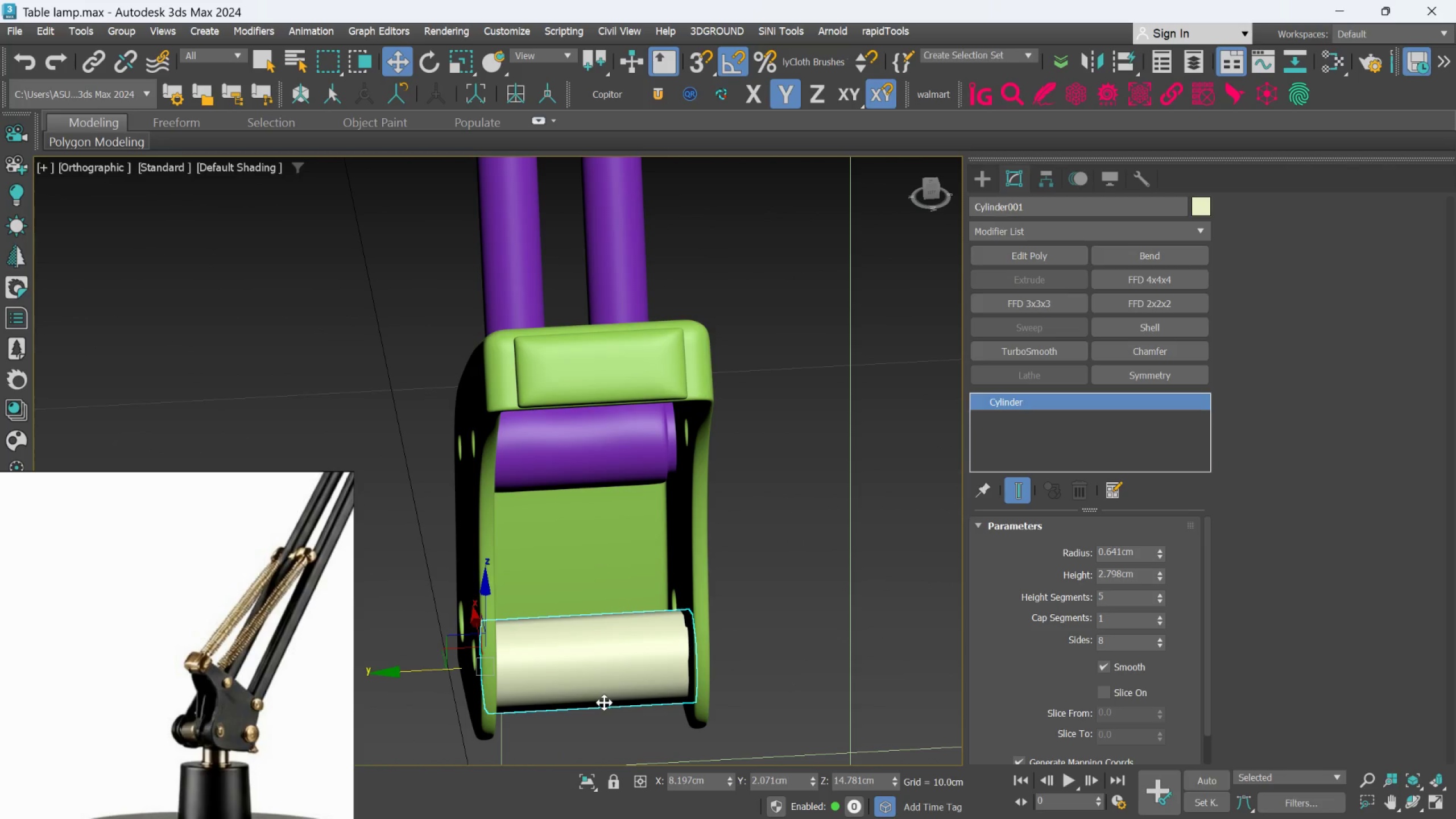 
scroll: coordinate [603, 698], scroll_direction: up, amount: 1.0
 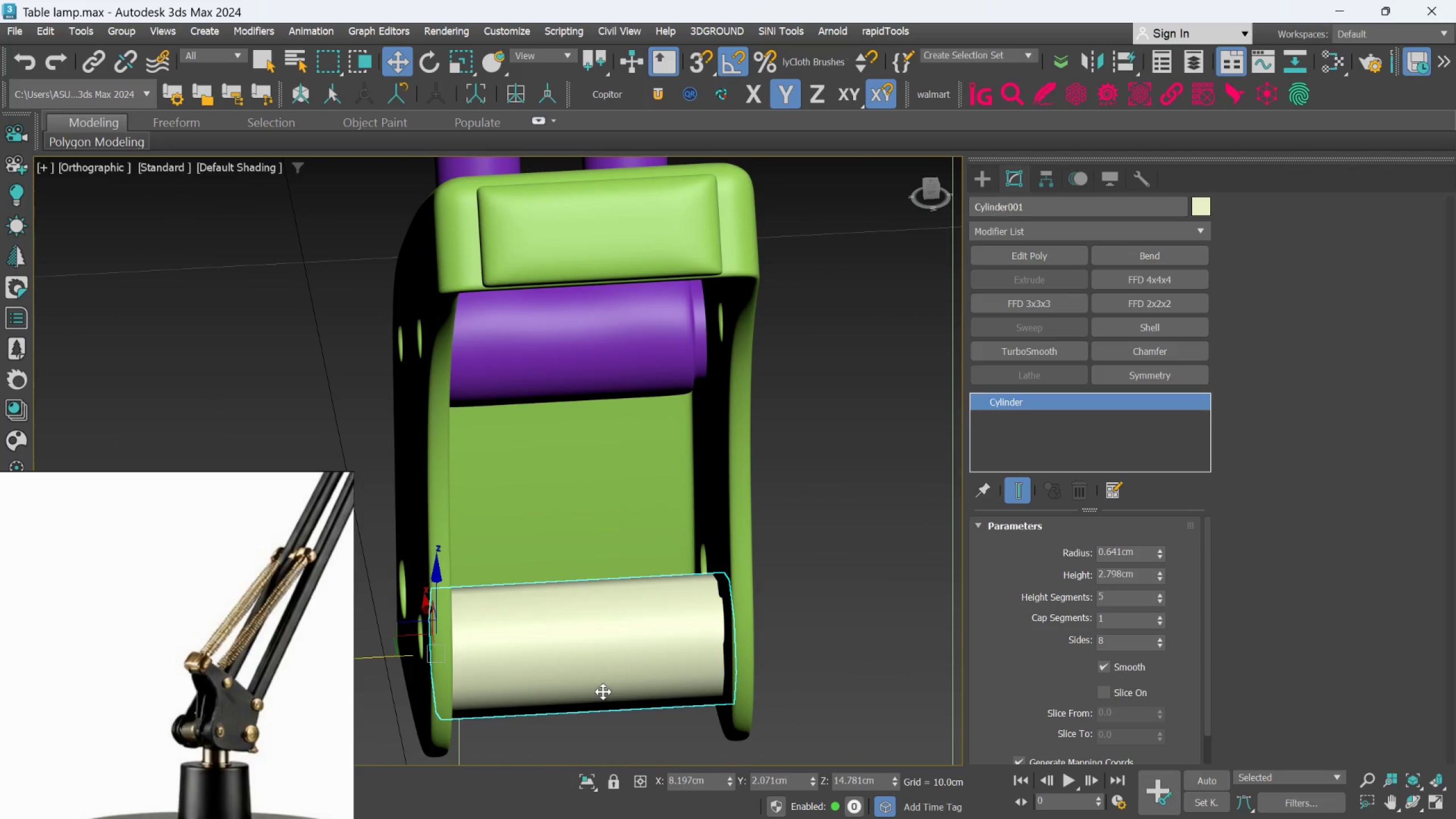 
hold_key(key=AltLeft, duration=0.66)
 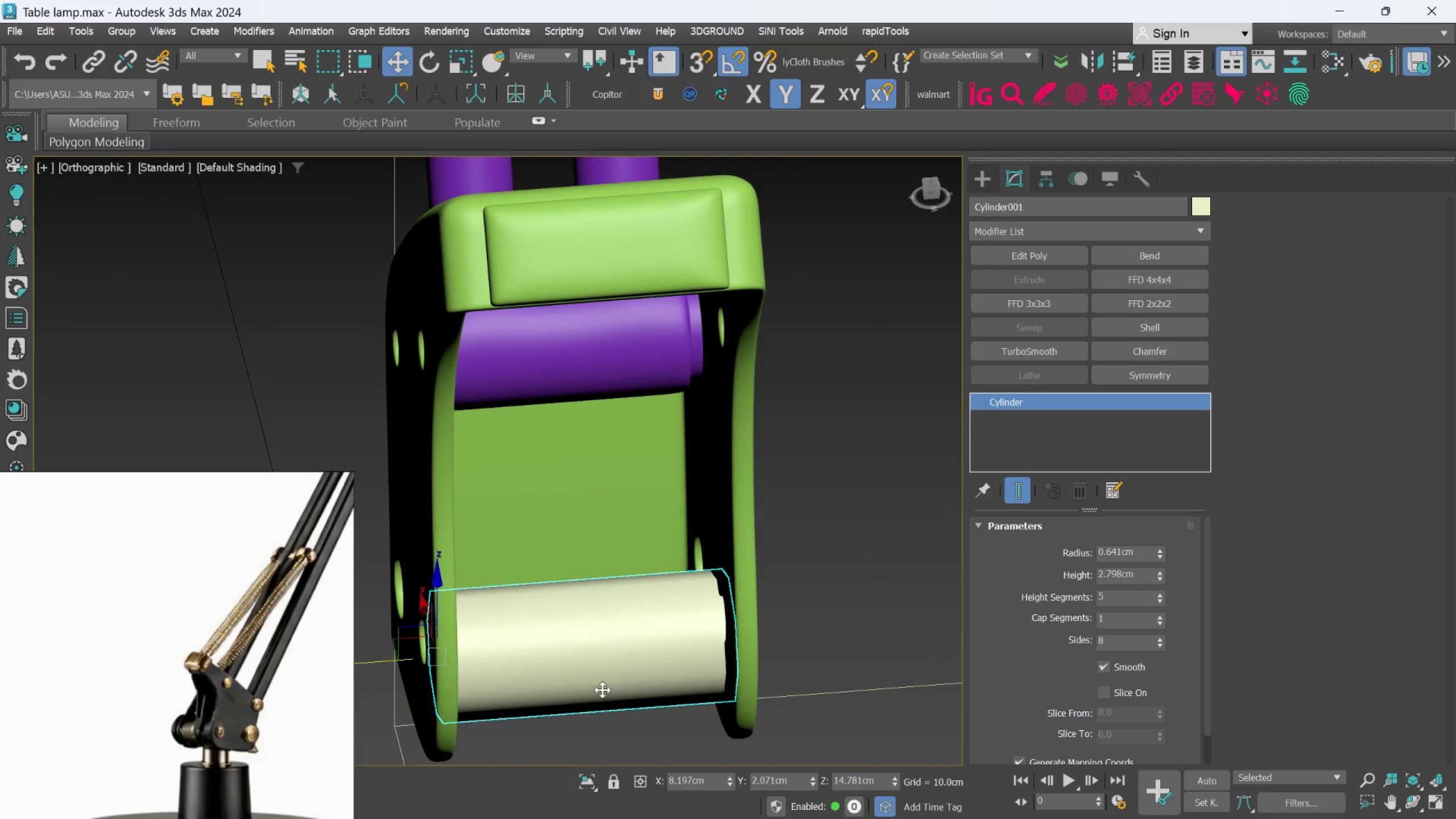 
hold_key(key=AltLeft, duration=1.5)
 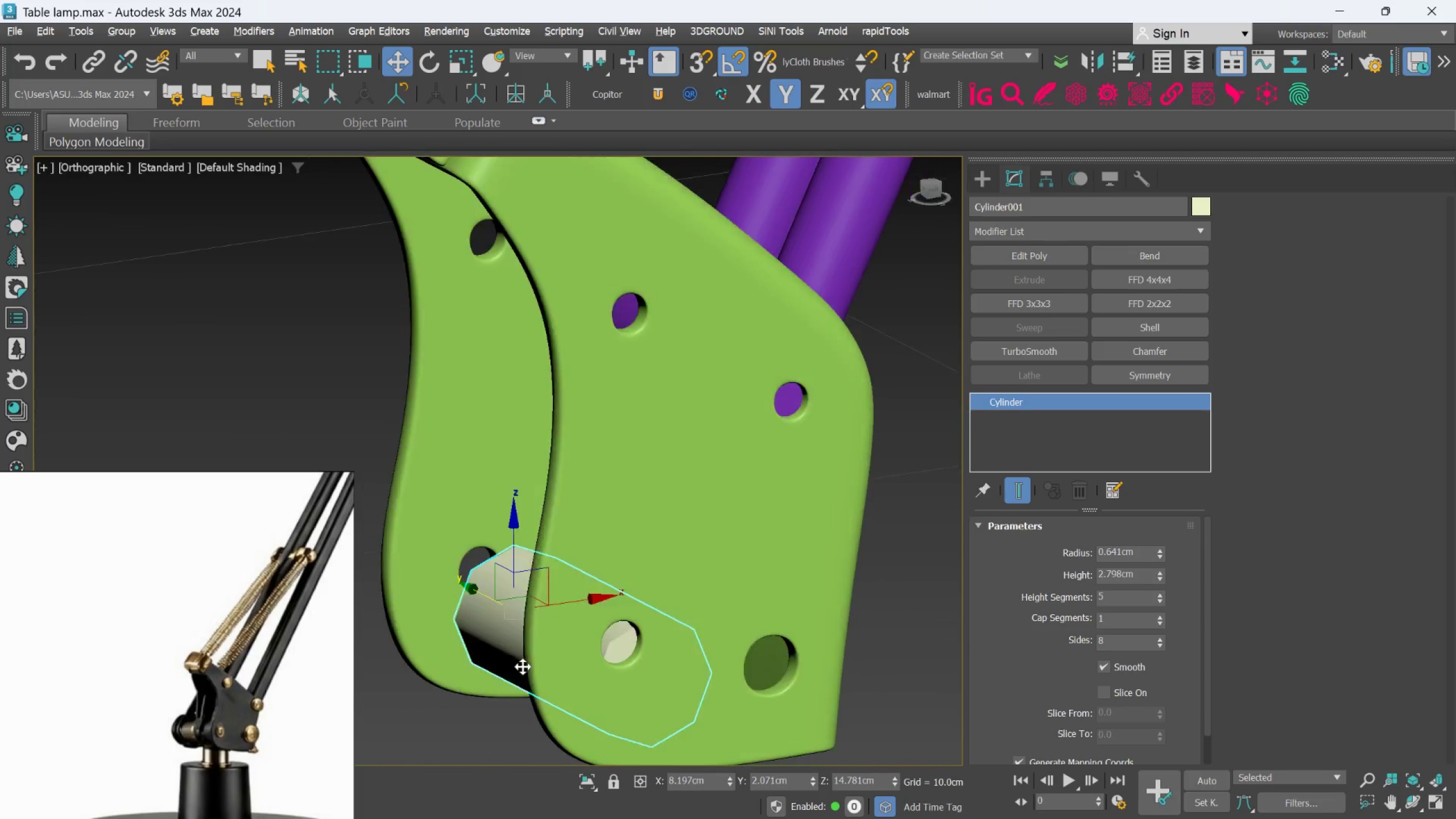 
hold_key(key=AltLeft, duration=1.2)
 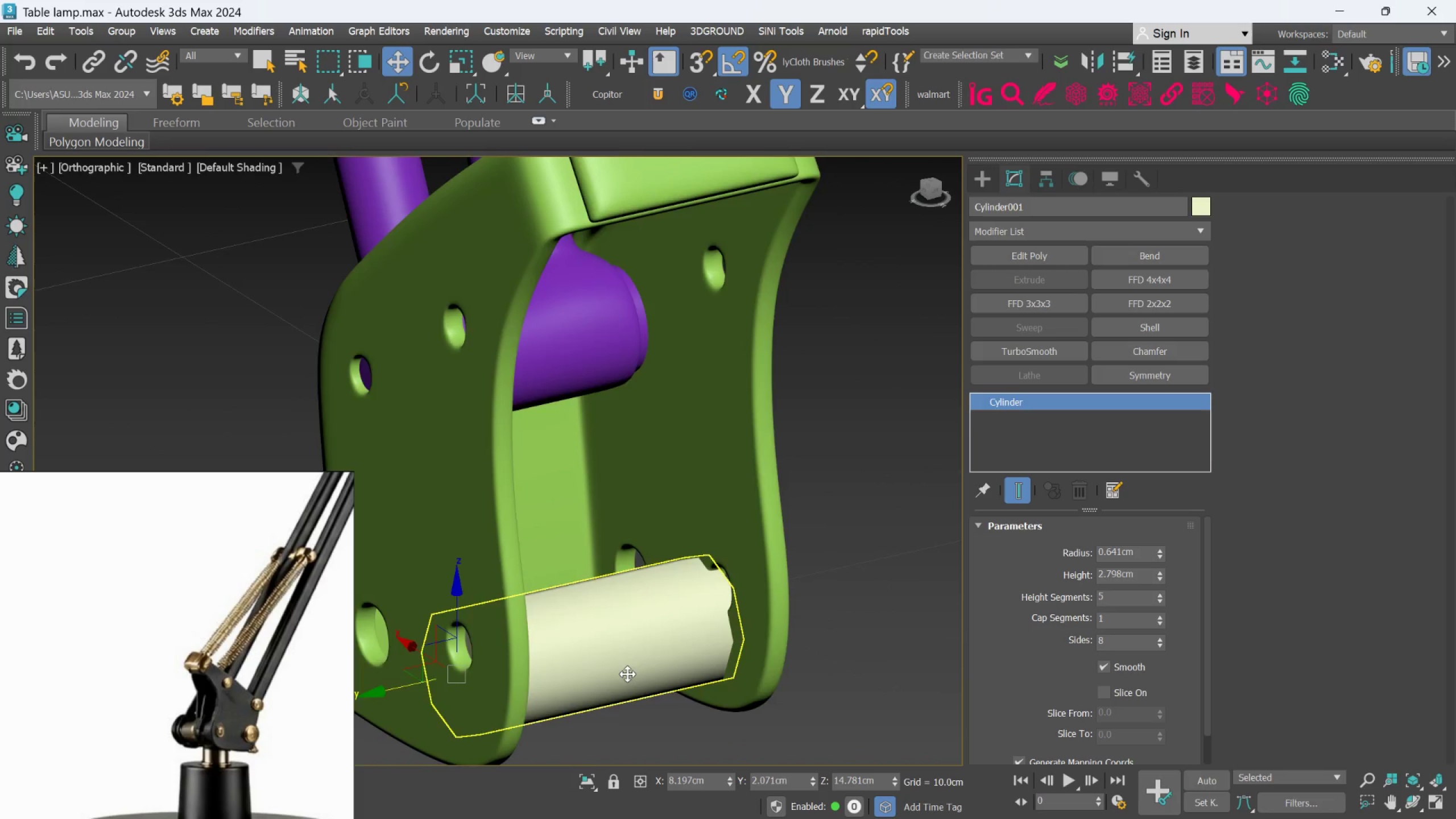 
hold_key(key=AltLeft, duration=0.48)
 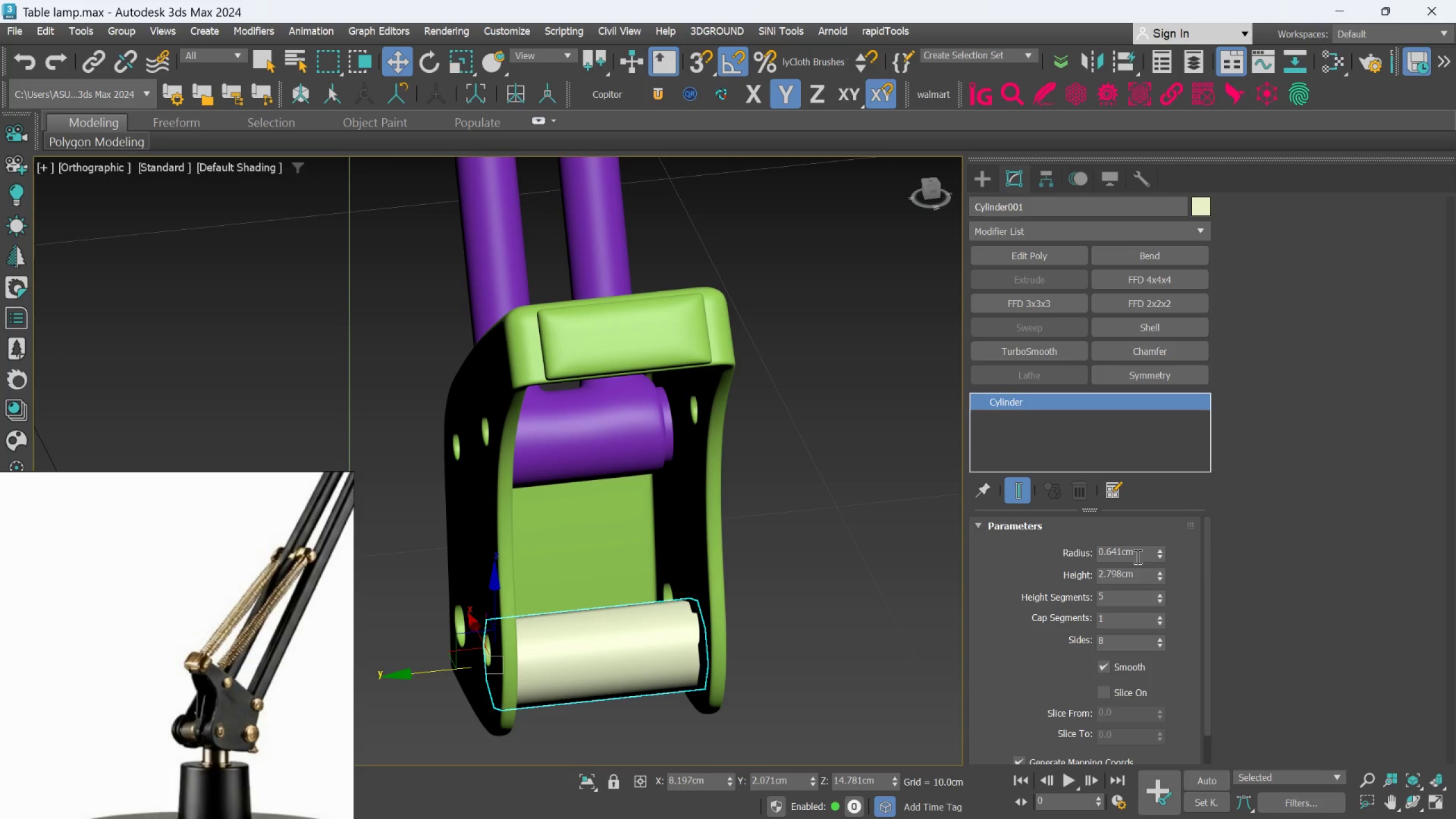 
scroll: coordinate [627, 674], scroll_direction: down, amount: 1.0
 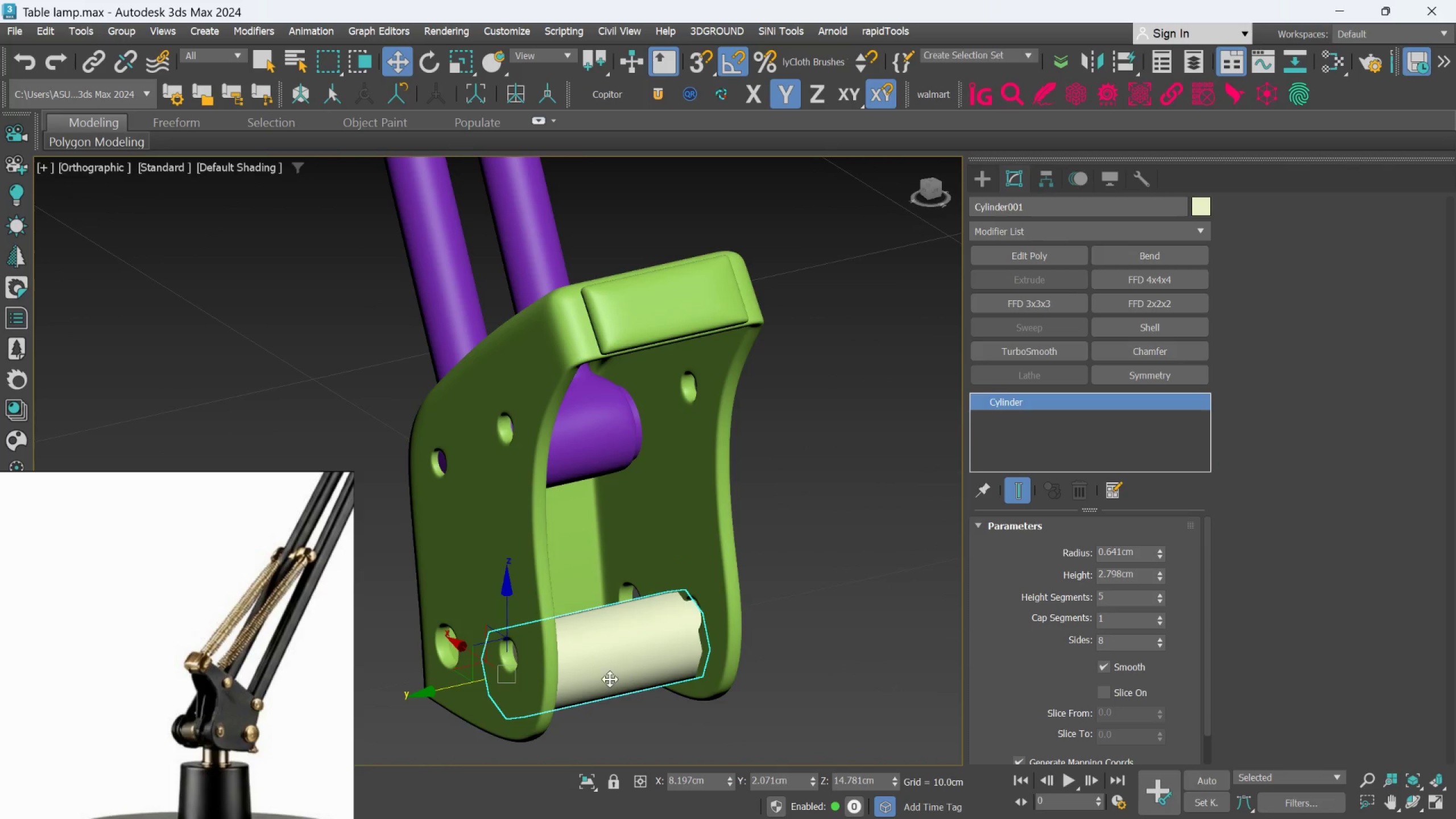 
double_click([1134, 556])
 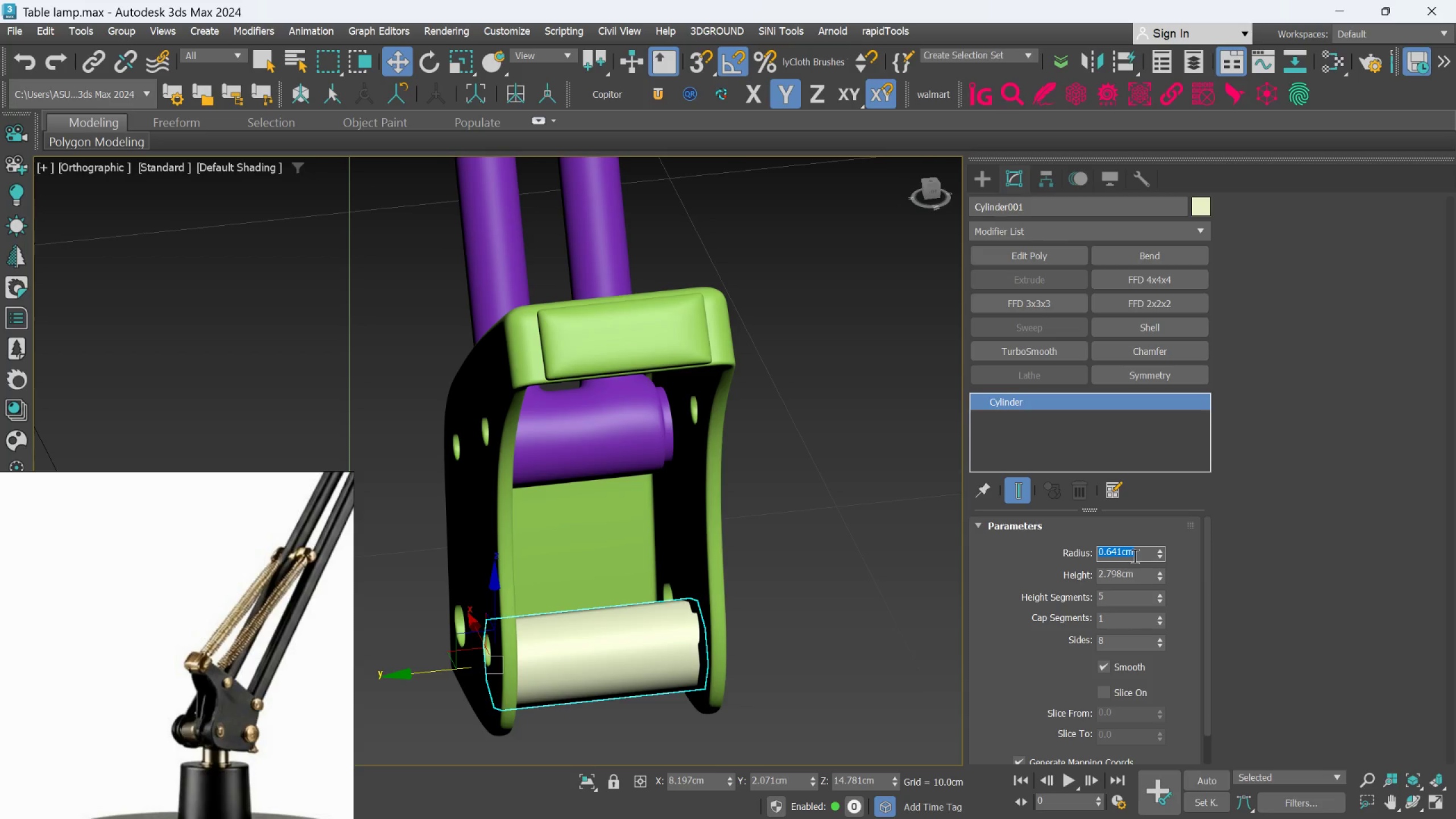 
key(Period)
 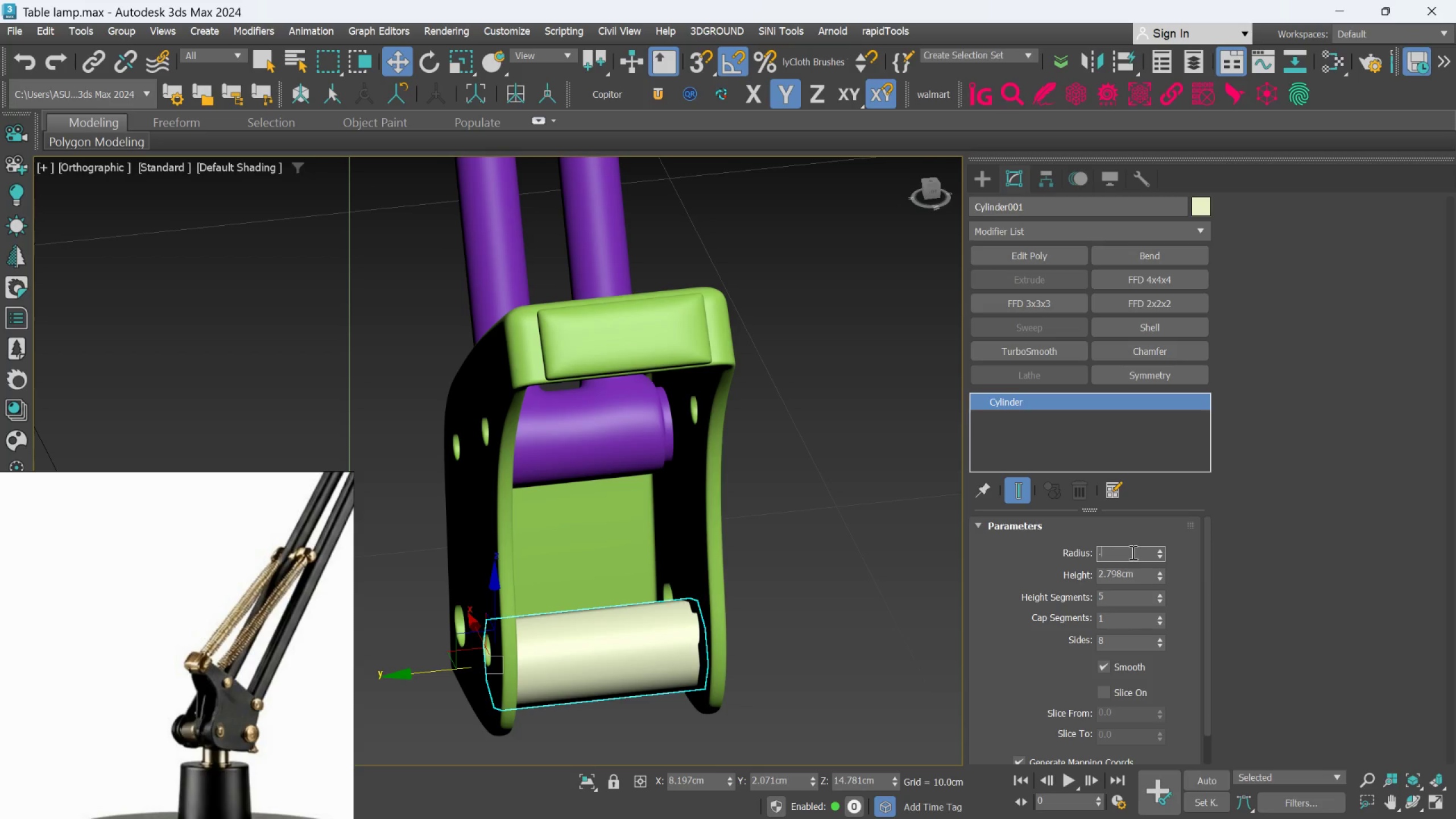 
key(7)
 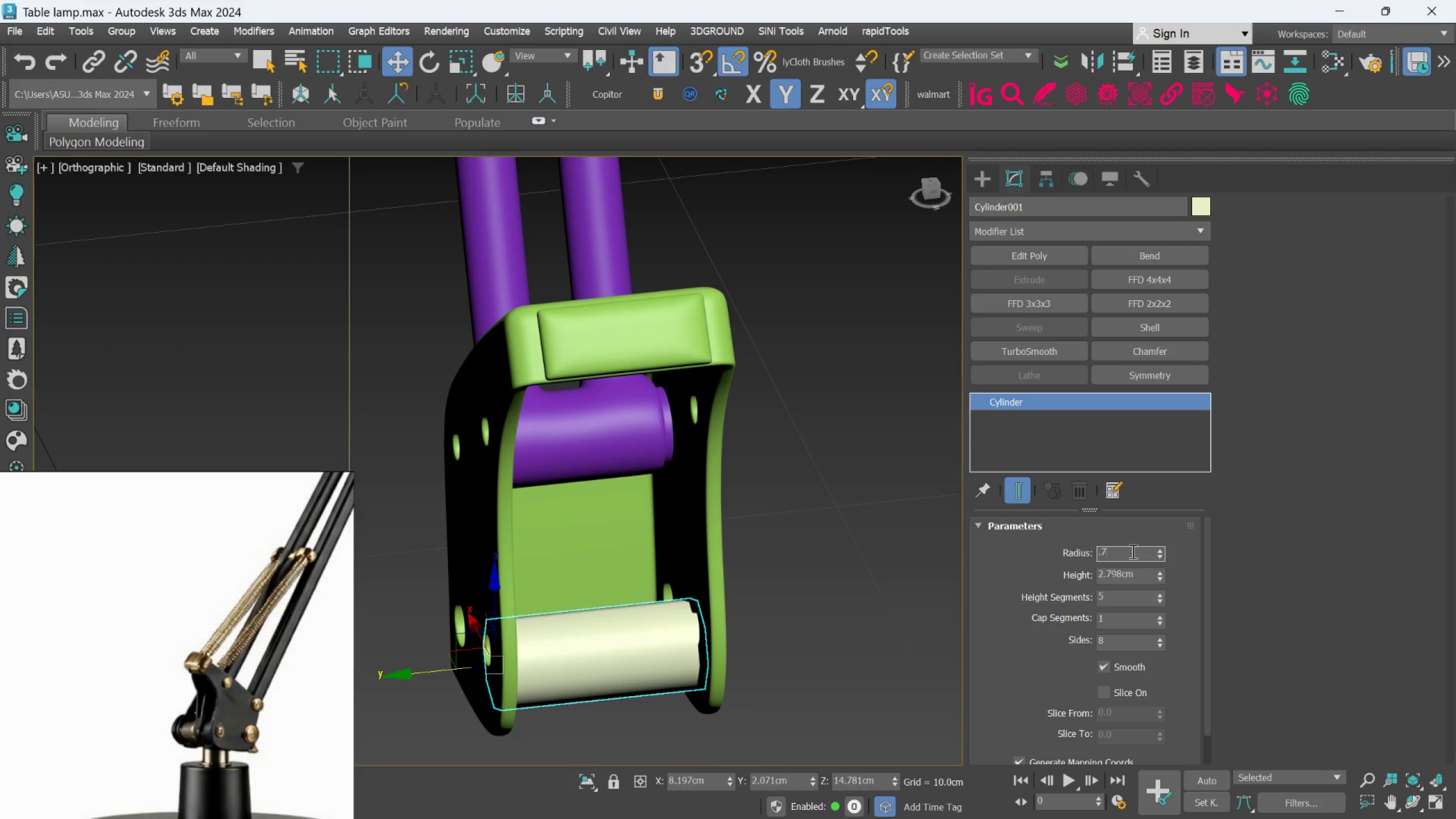 
key(Enter)
 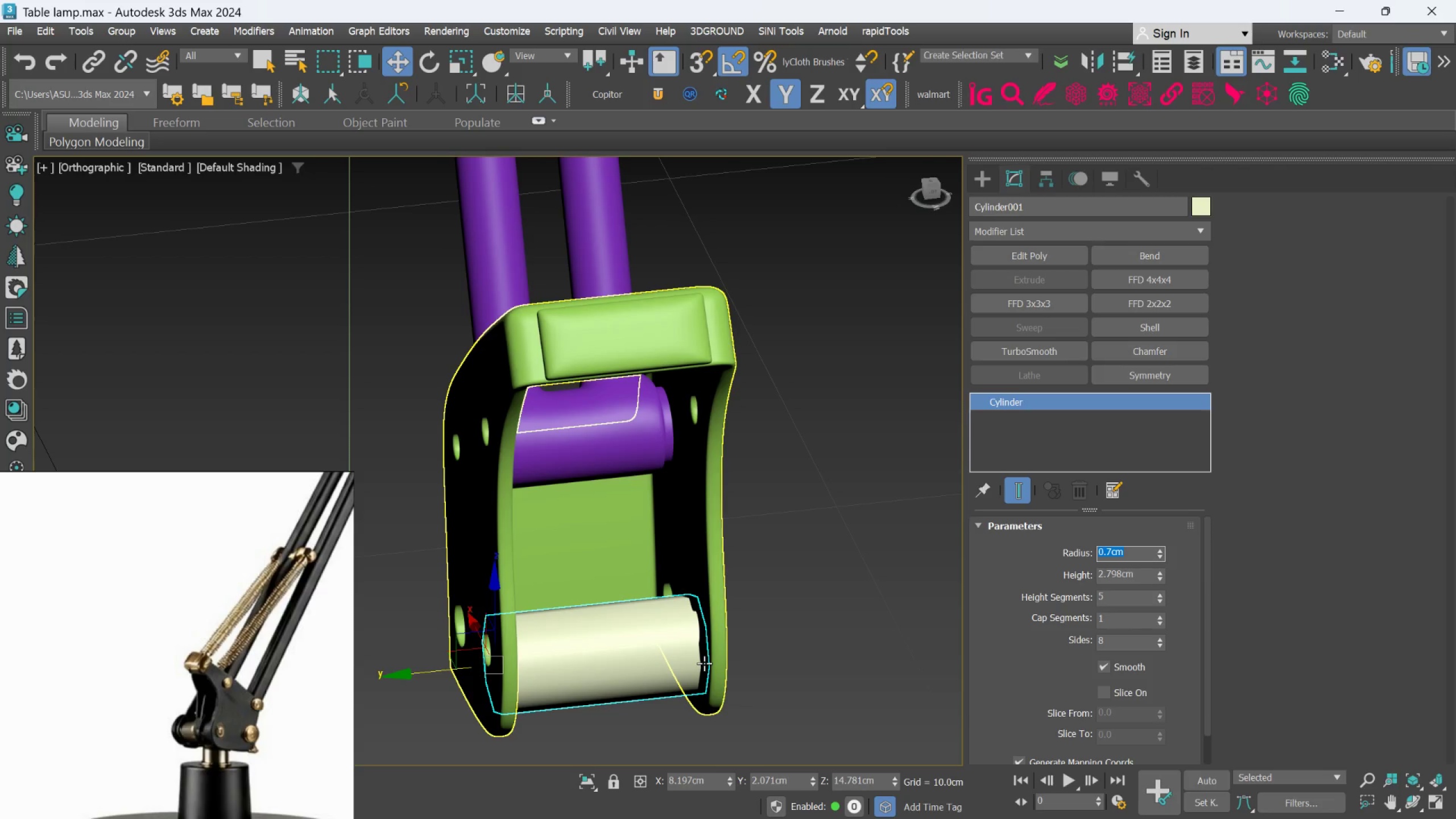 
hold_key(key=AltLeft, duration=1.14)
 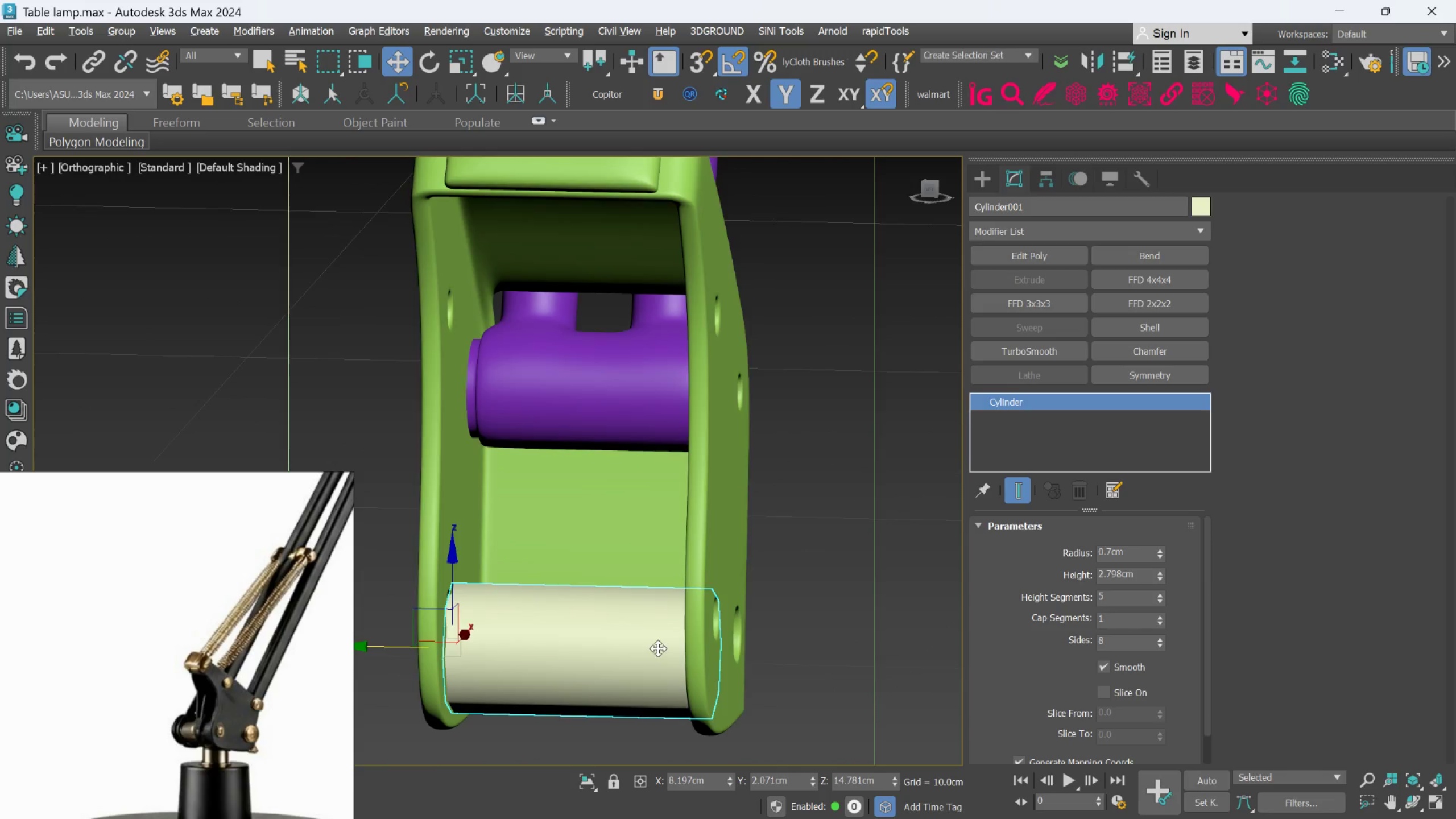 
hold_key(key=AltLeft, duration=1.5)
 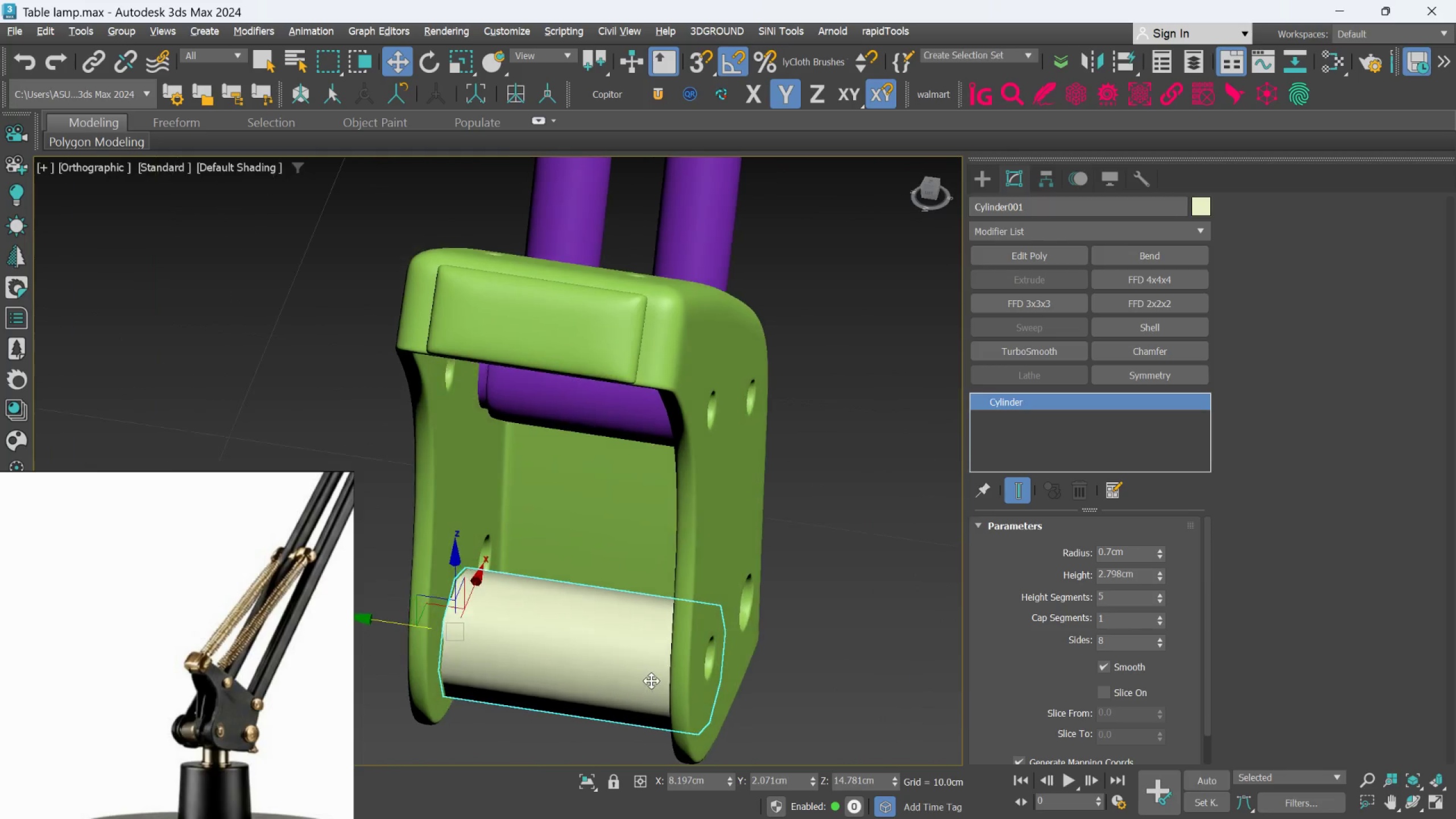 
scroll: coordinate [660, 657], scroll_direction: none, amount: 0.0
 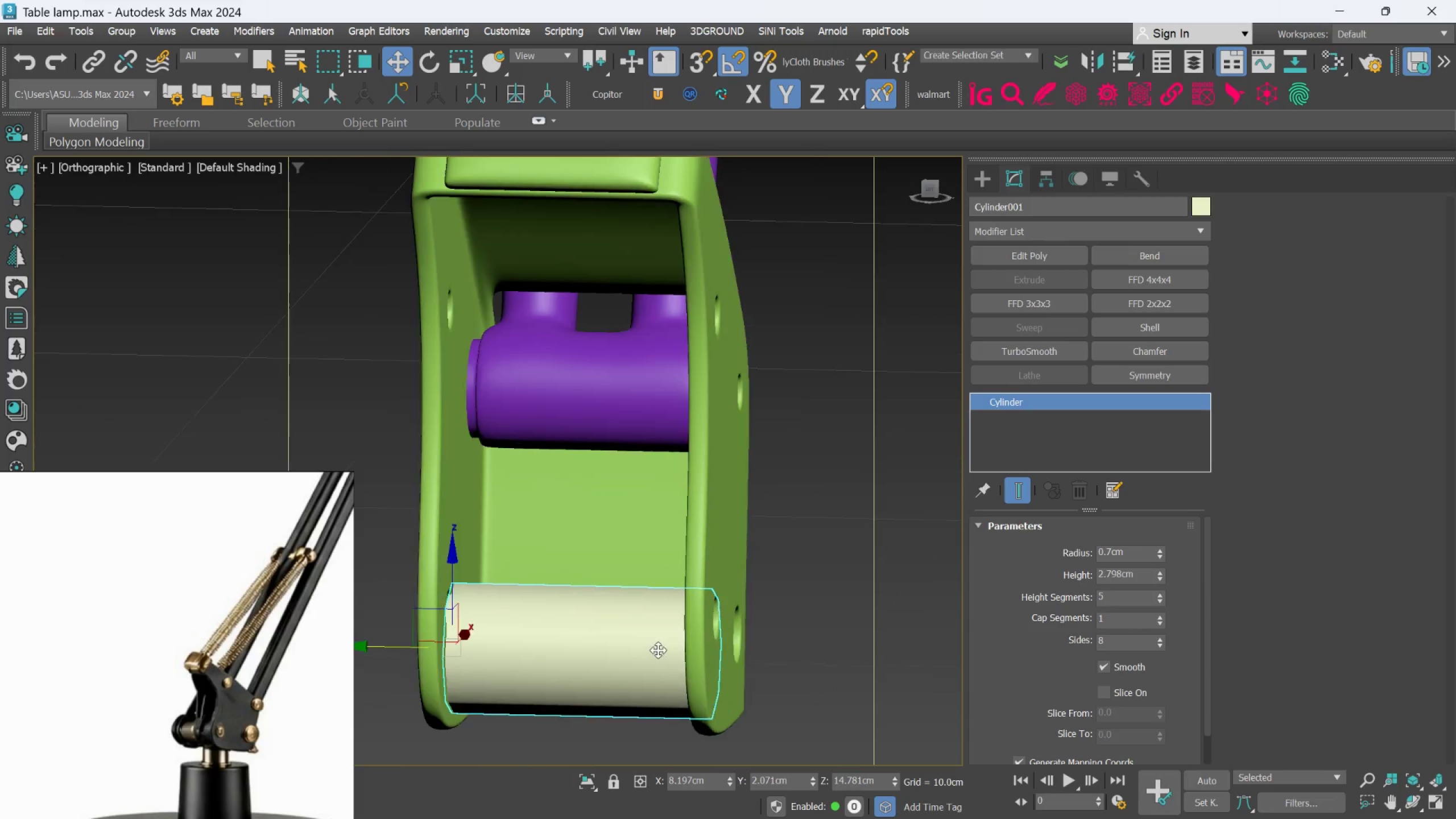 
key(Alt+AltLeft)
 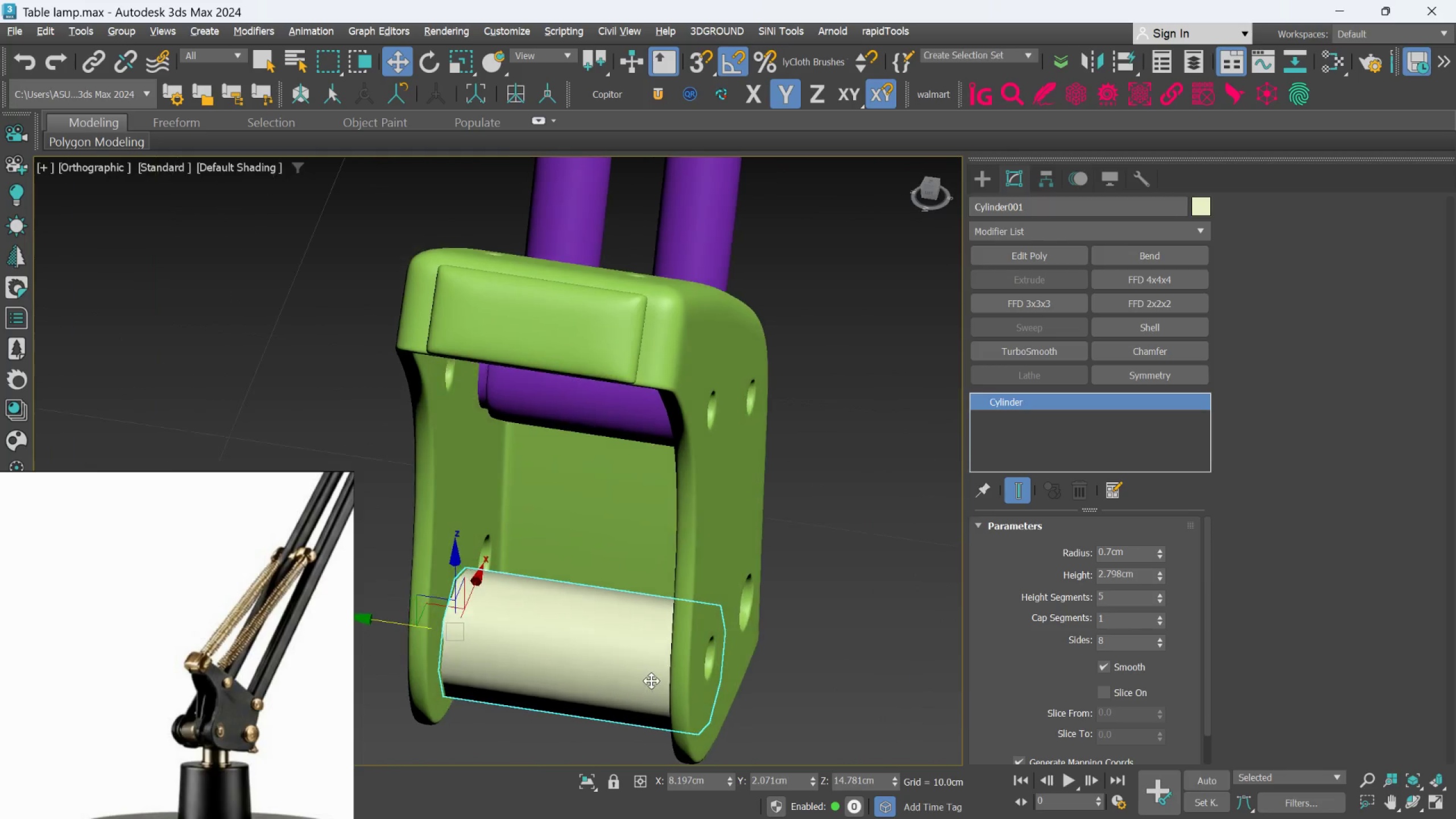 
key(Alt+AltLeft)
 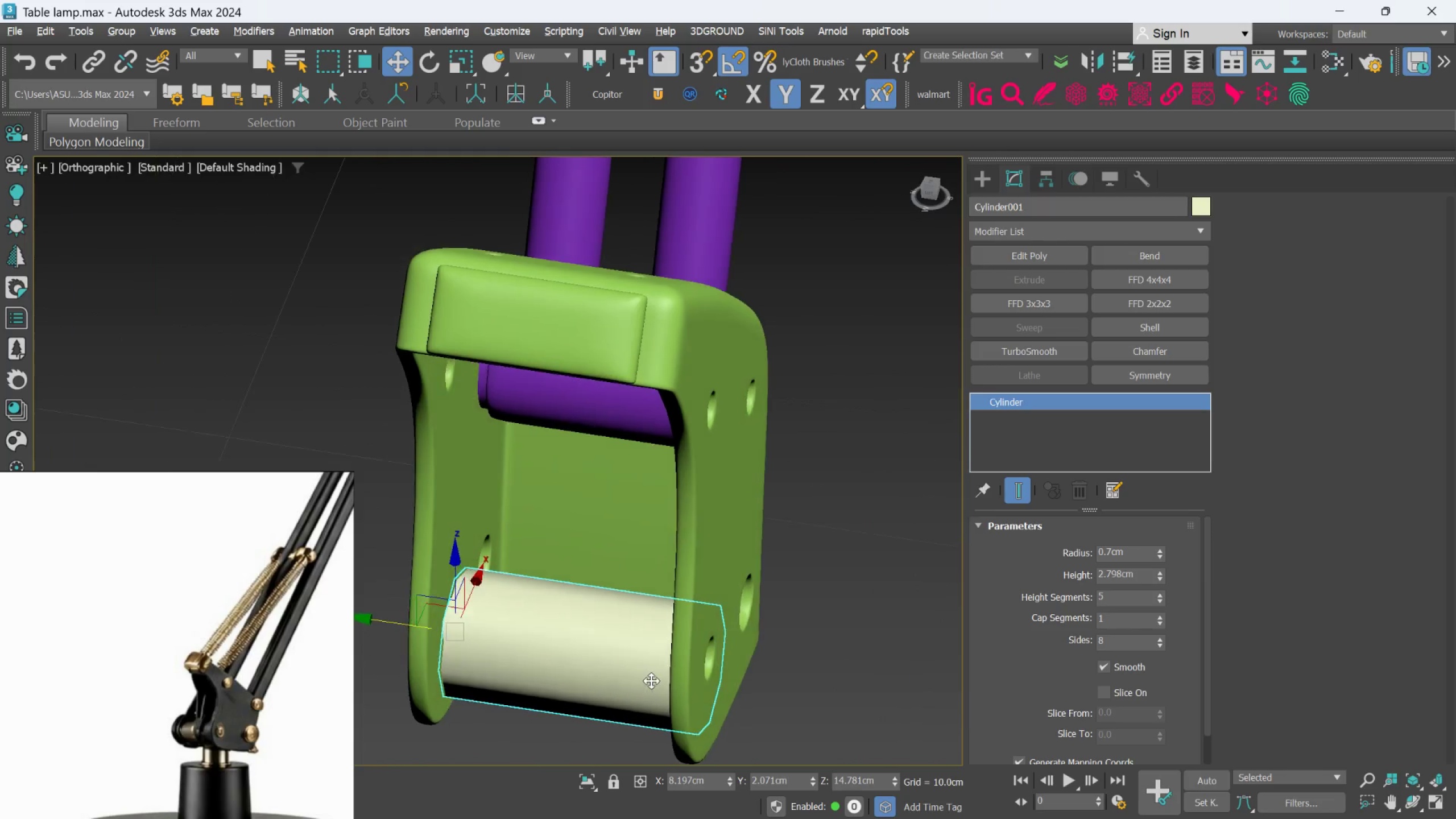 
key(Alt+AltLeft)
 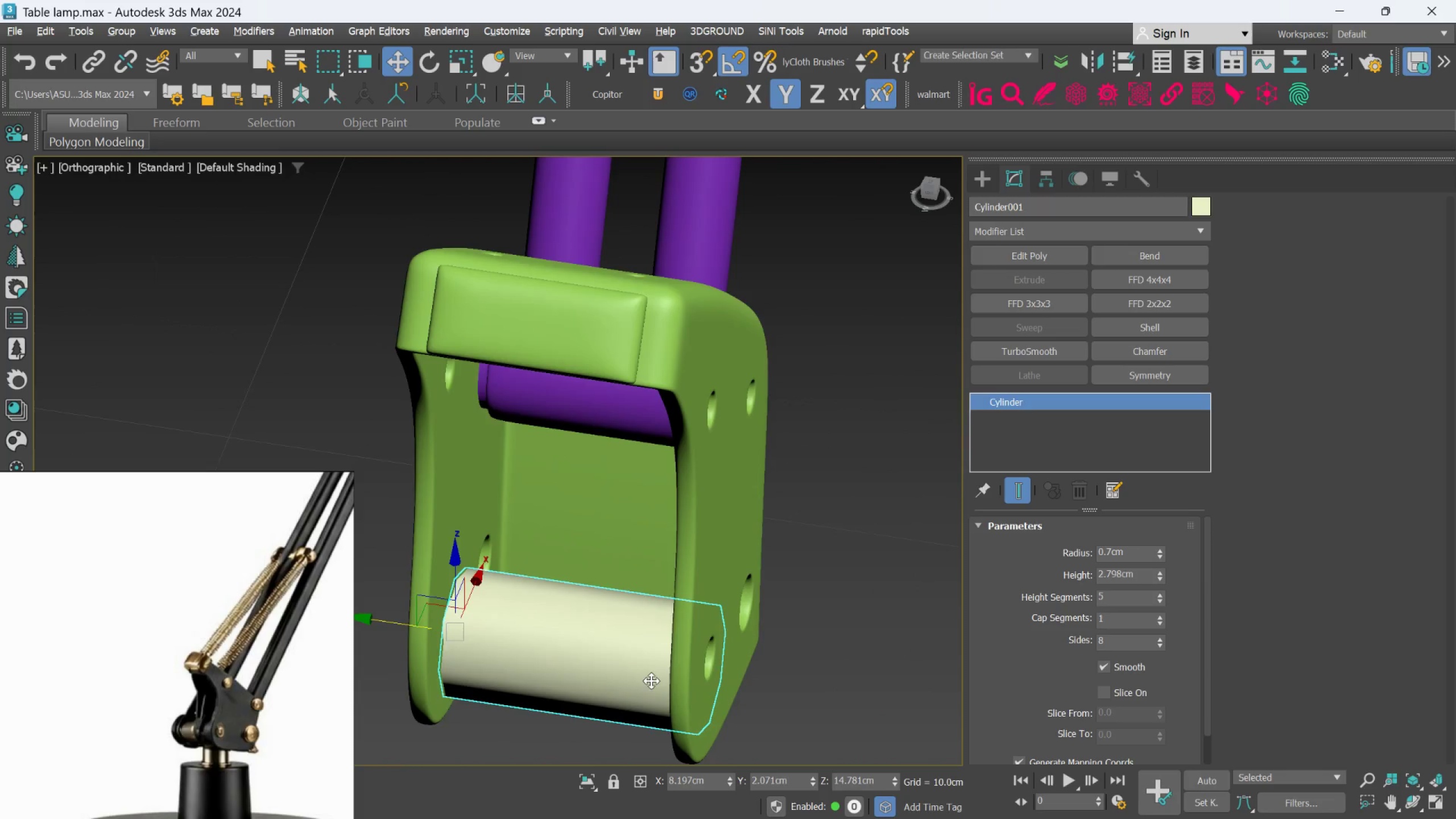 
key(Alt+AltLeft)
 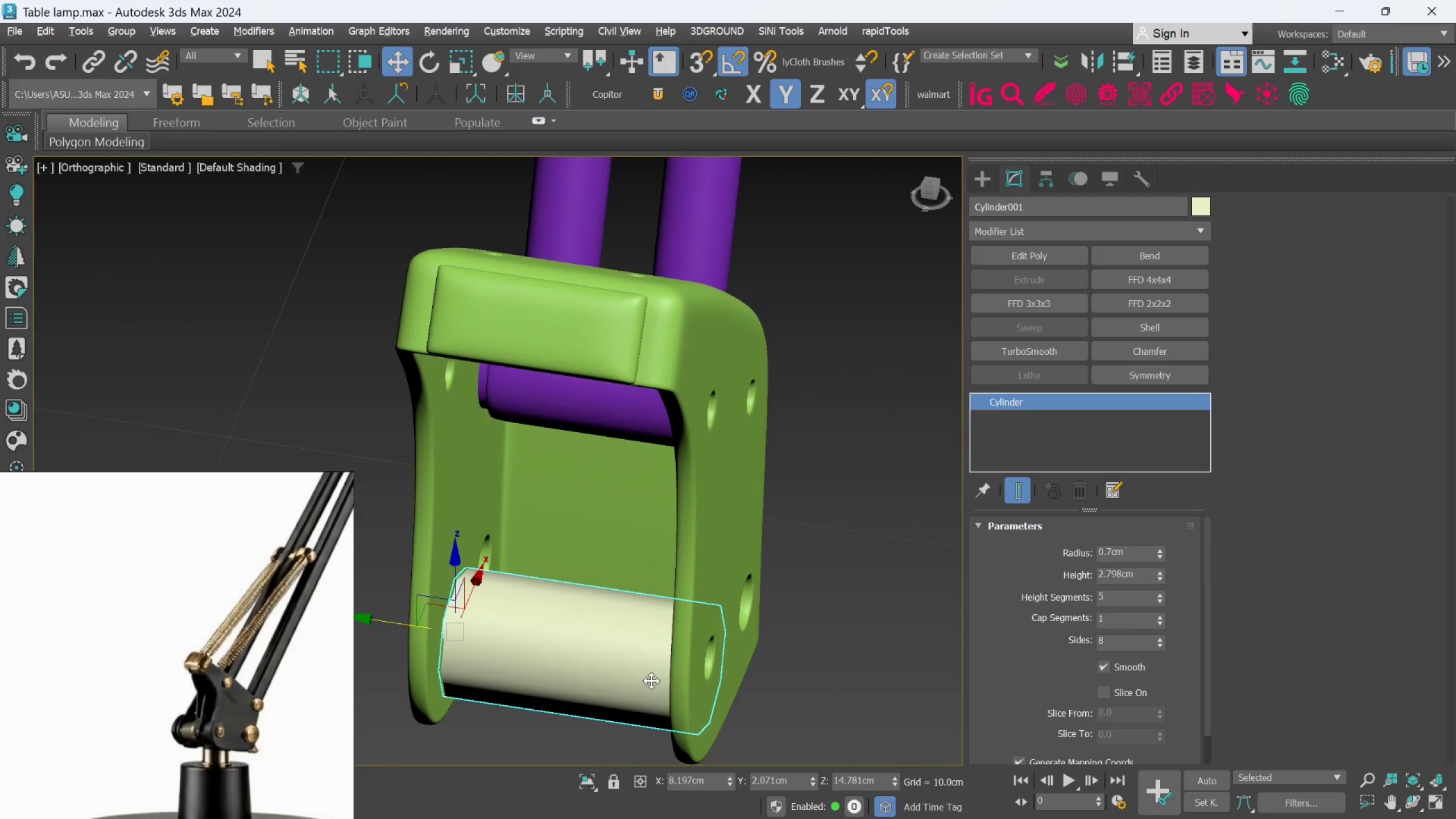 
key(Alt+AltLeft)
 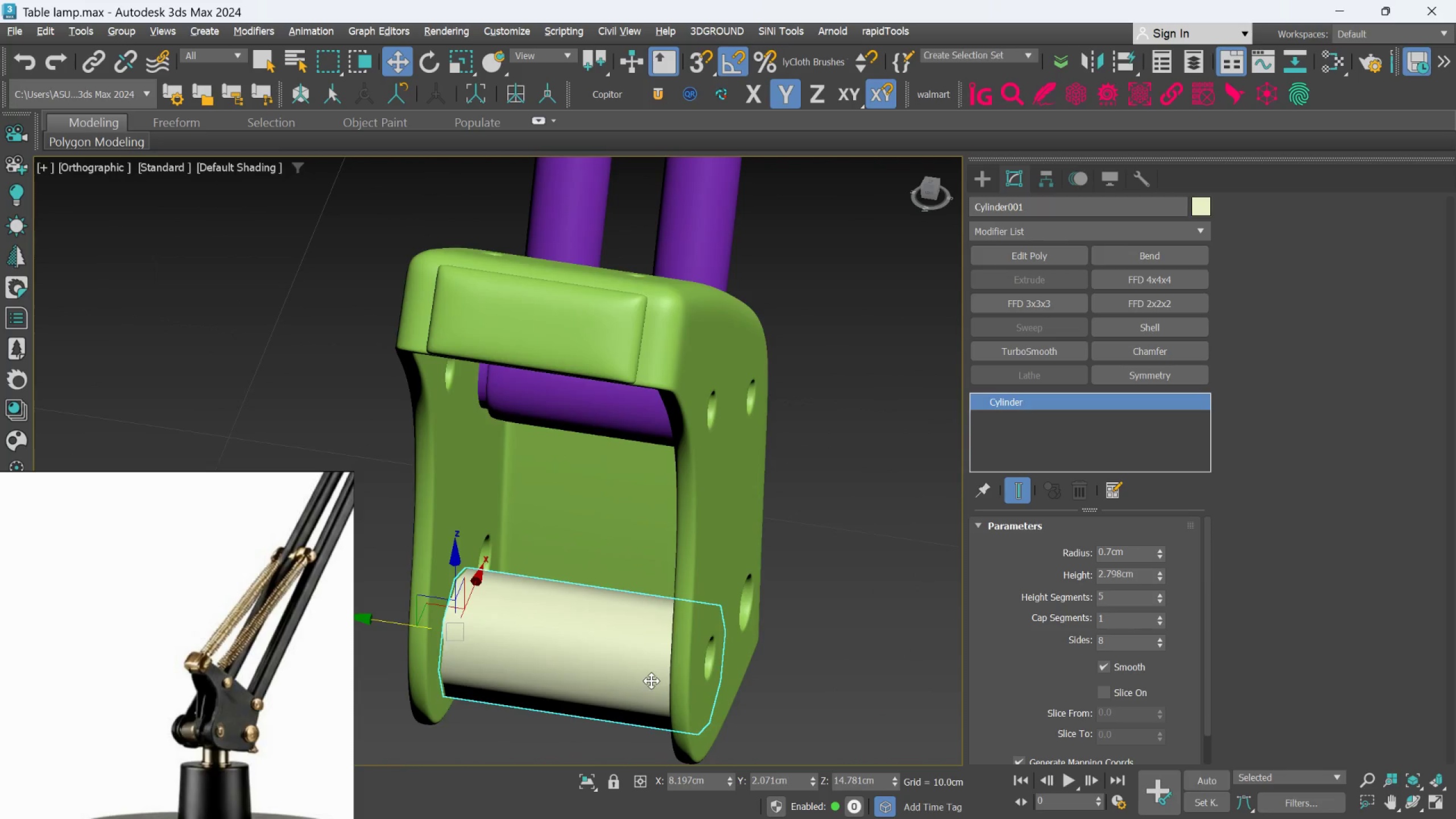 
key(Alt+AltLeft)
 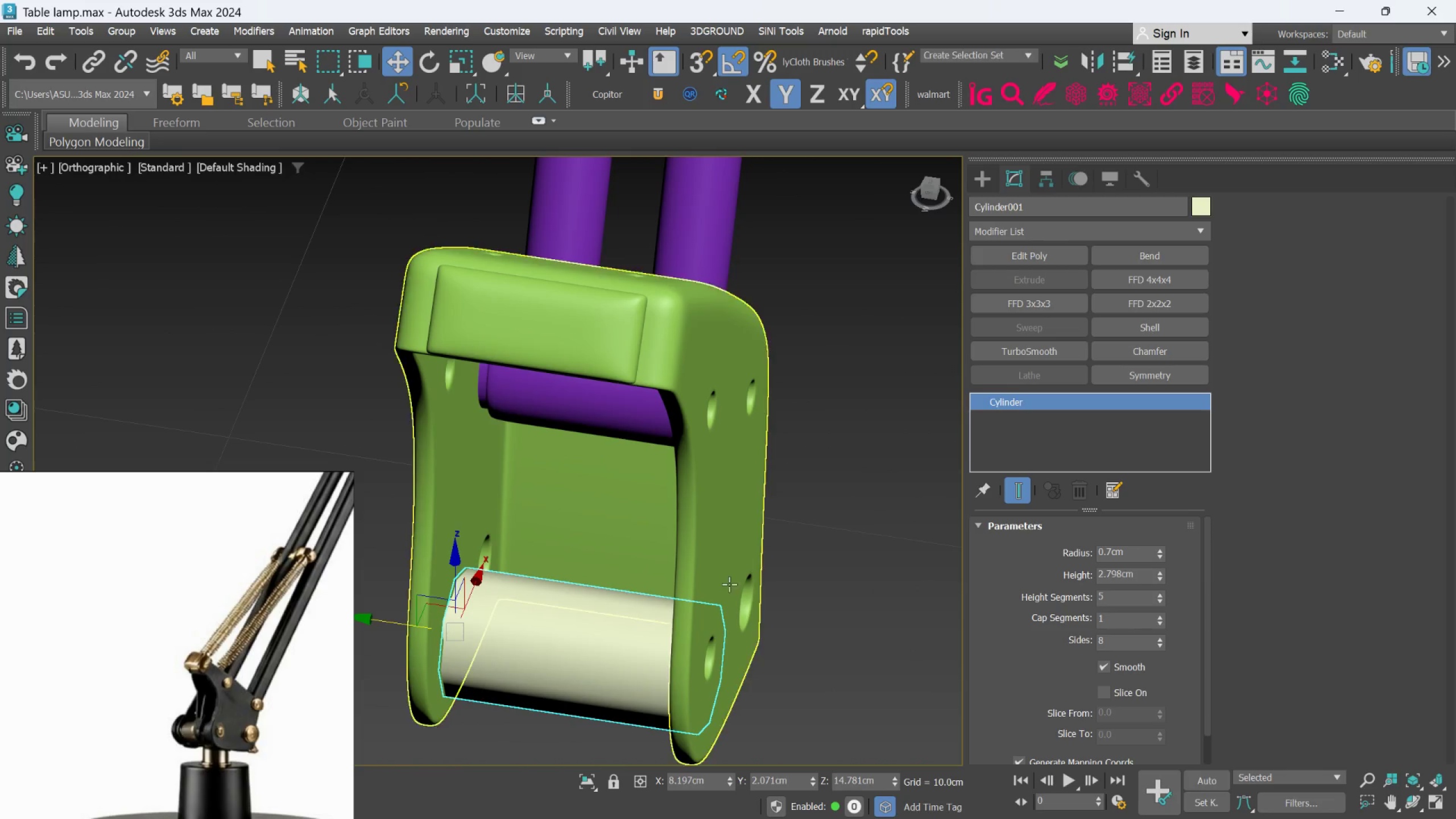 
hold_key(key=AltLeft, duration=0.94)
 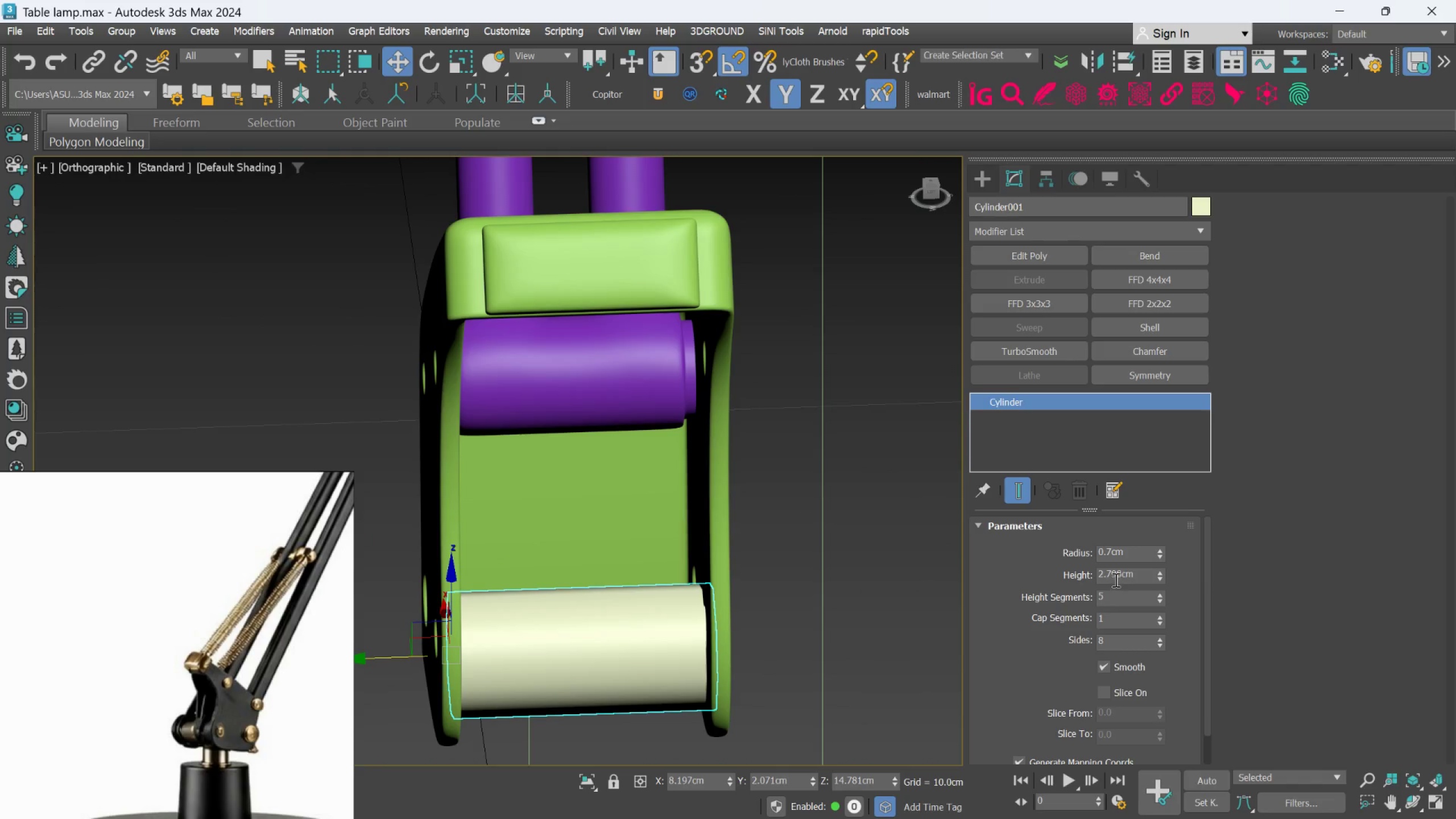 
double_click([1115, 578])
 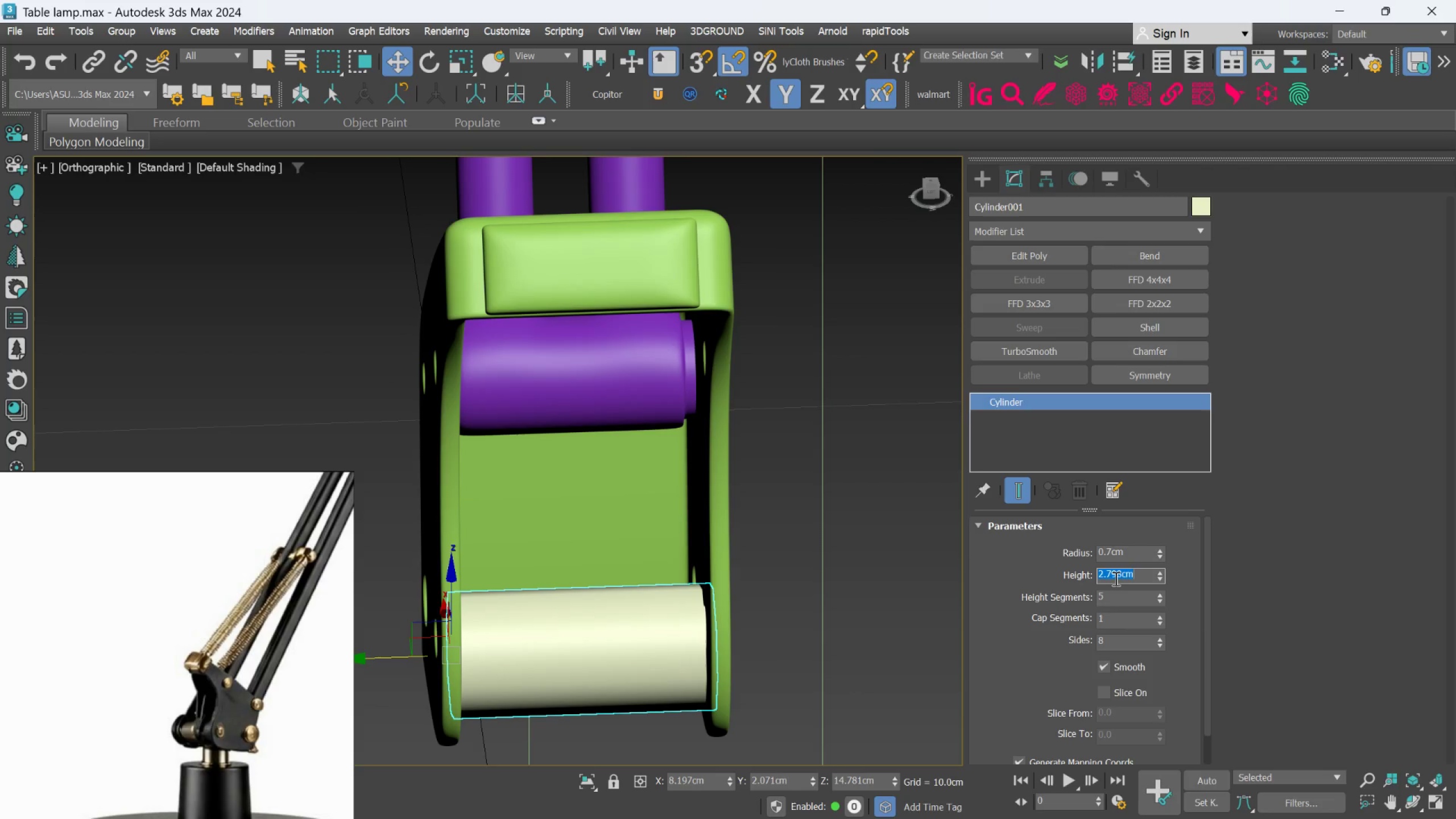 
key(2)
 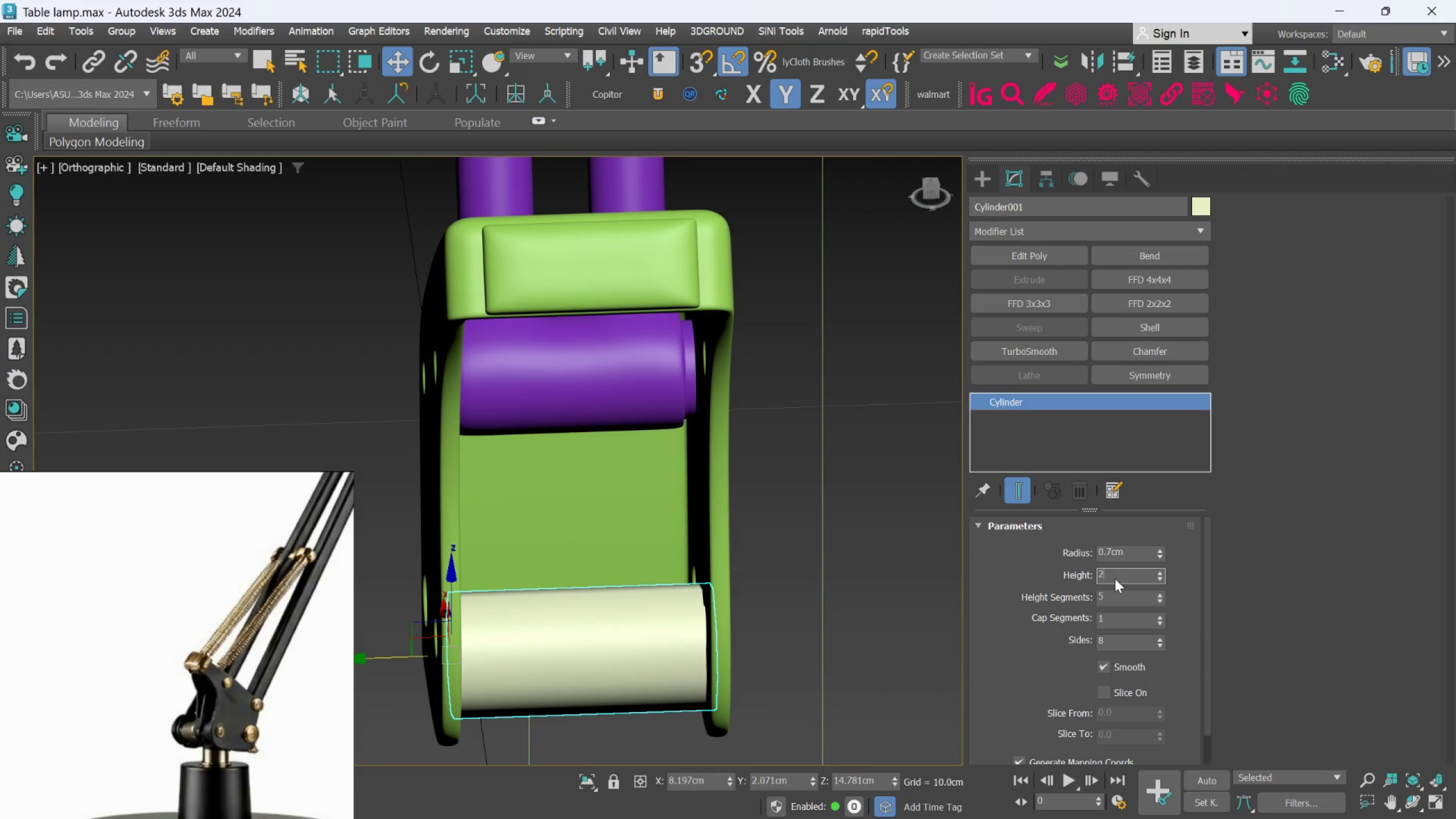 
key(Period)
 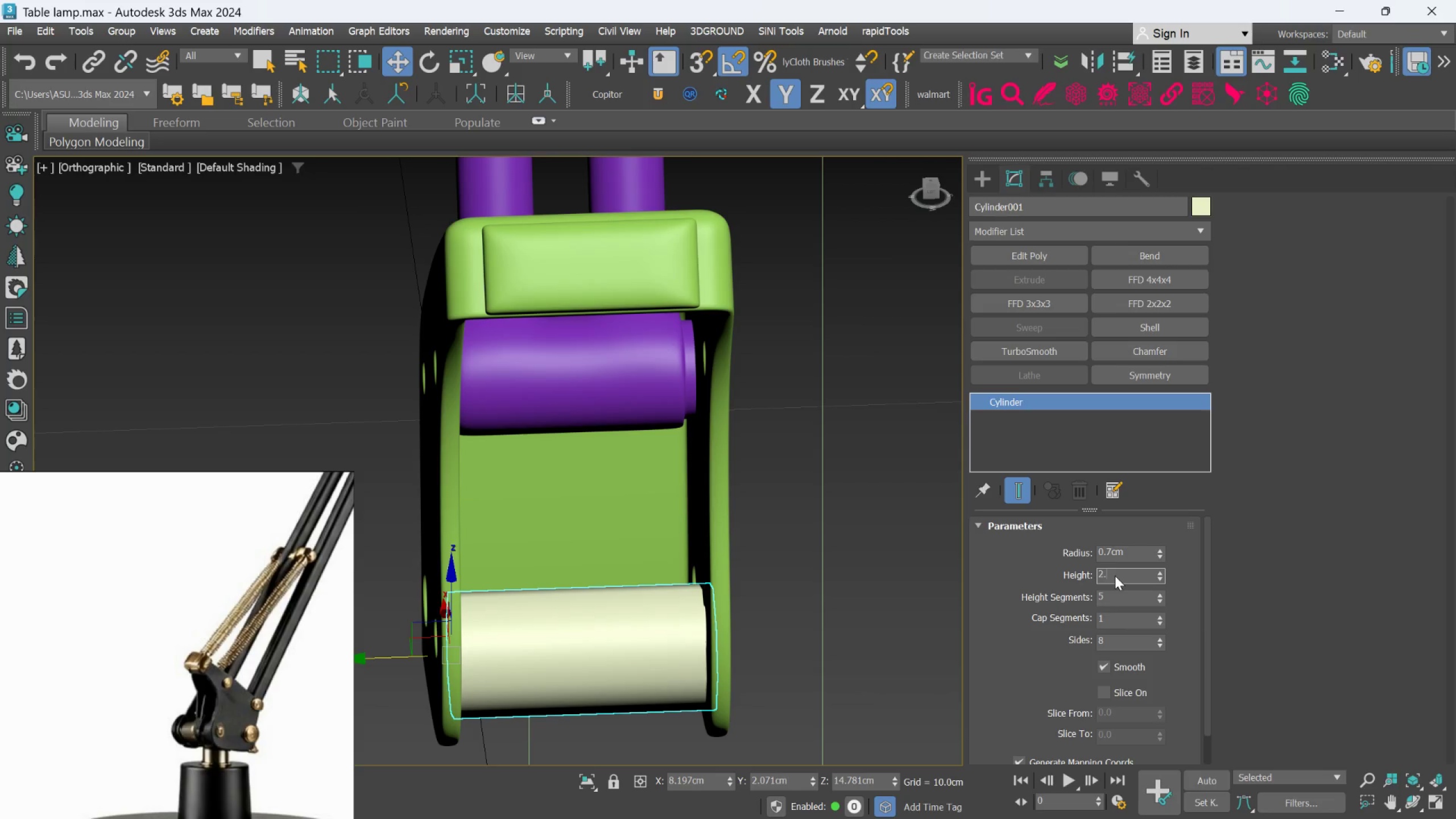 
key(5)
 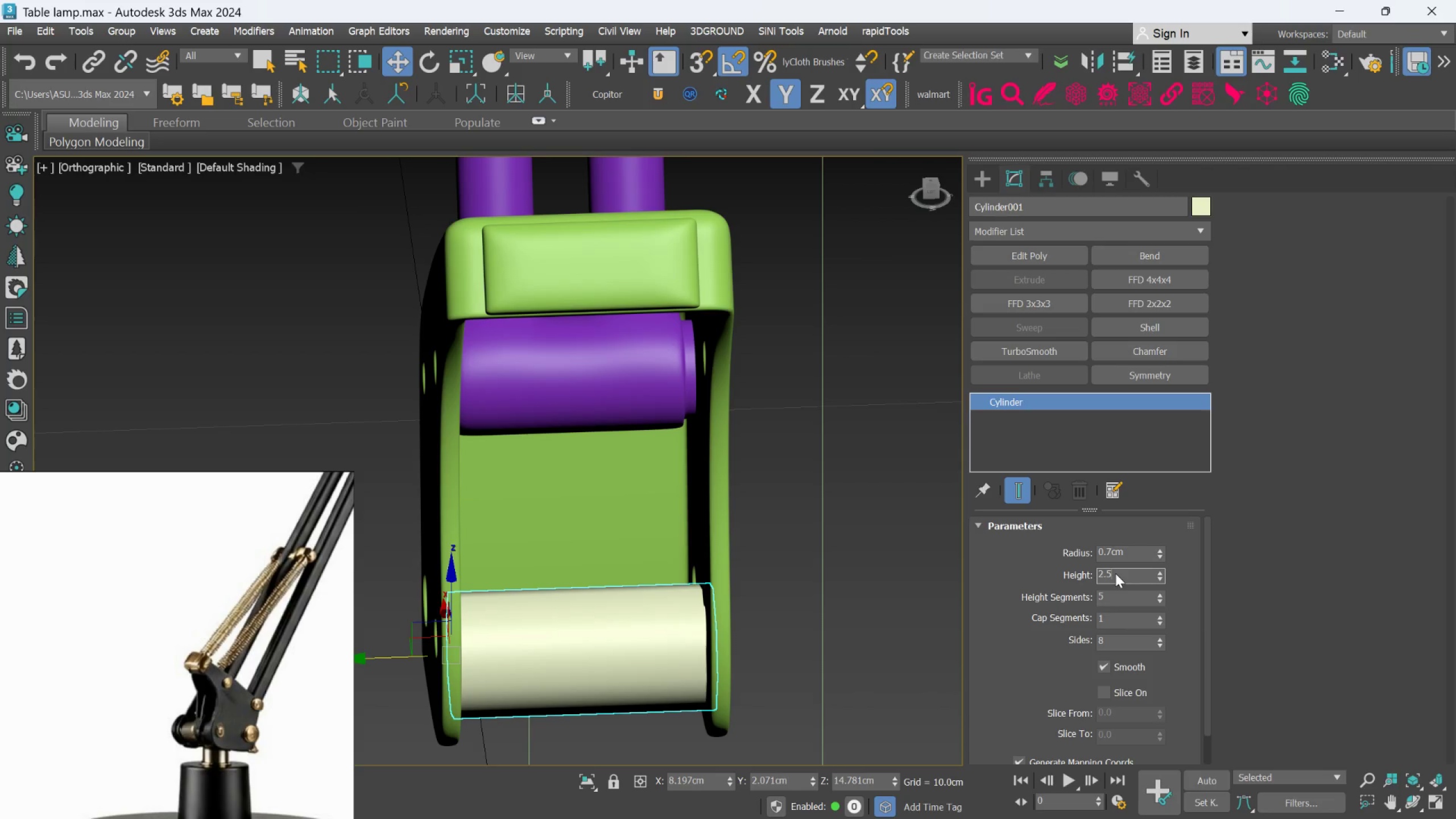 
key(Enter)
 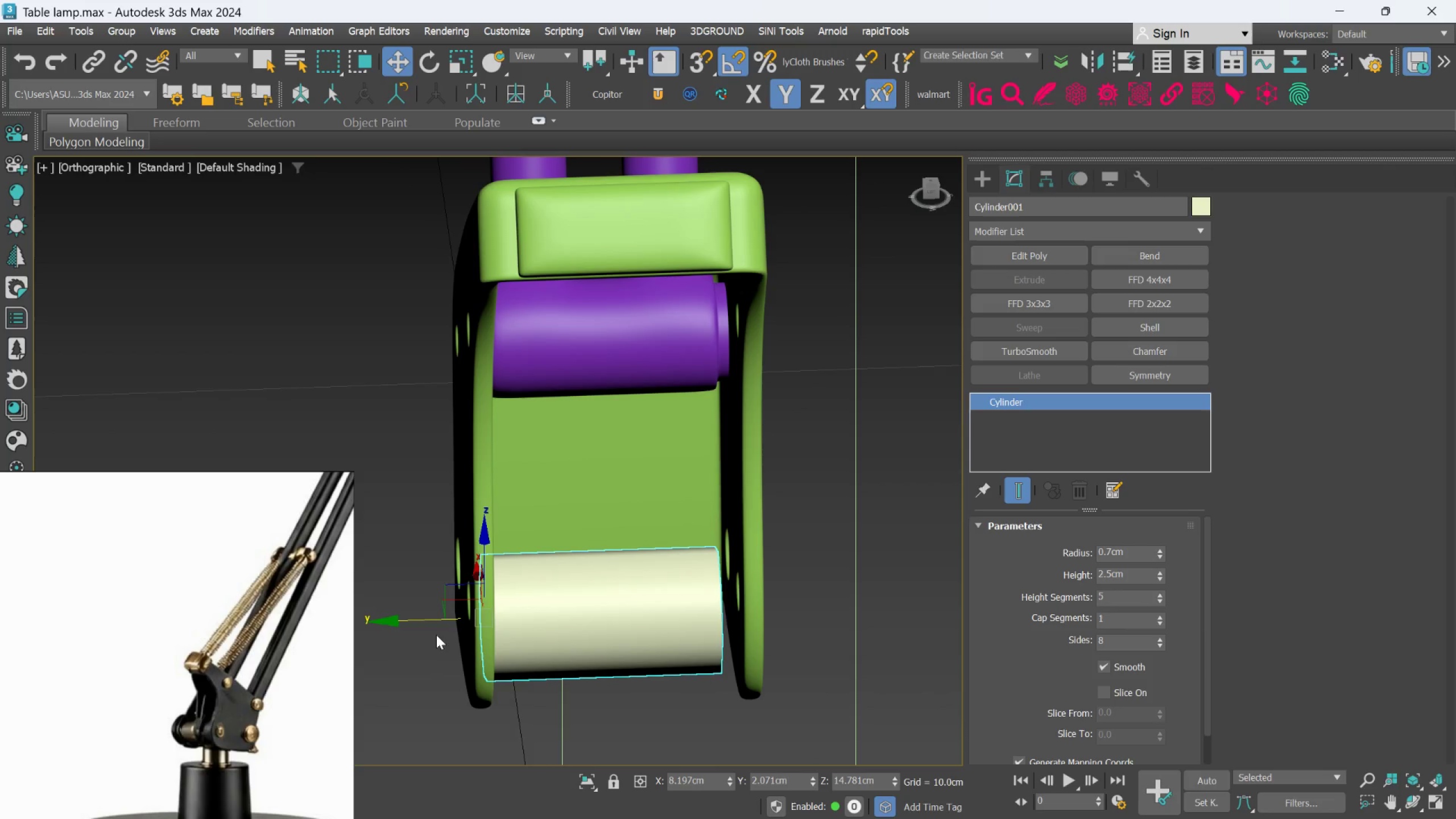 
left_click_drag(start_coordinate=[424, 621], to_coordinate=[436, 617])
 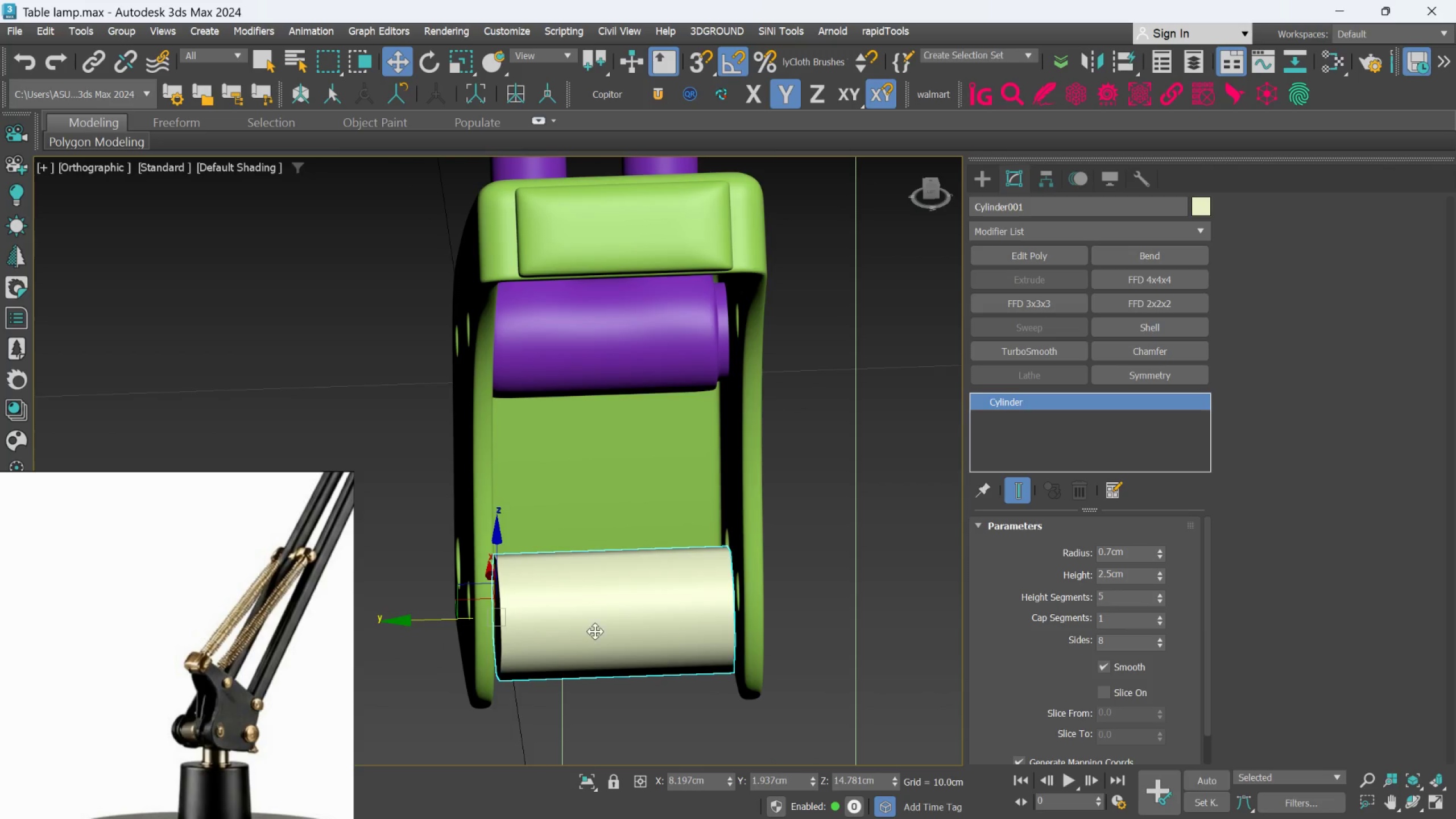 
hold_key(key=AltLeft, duration=1.52)
 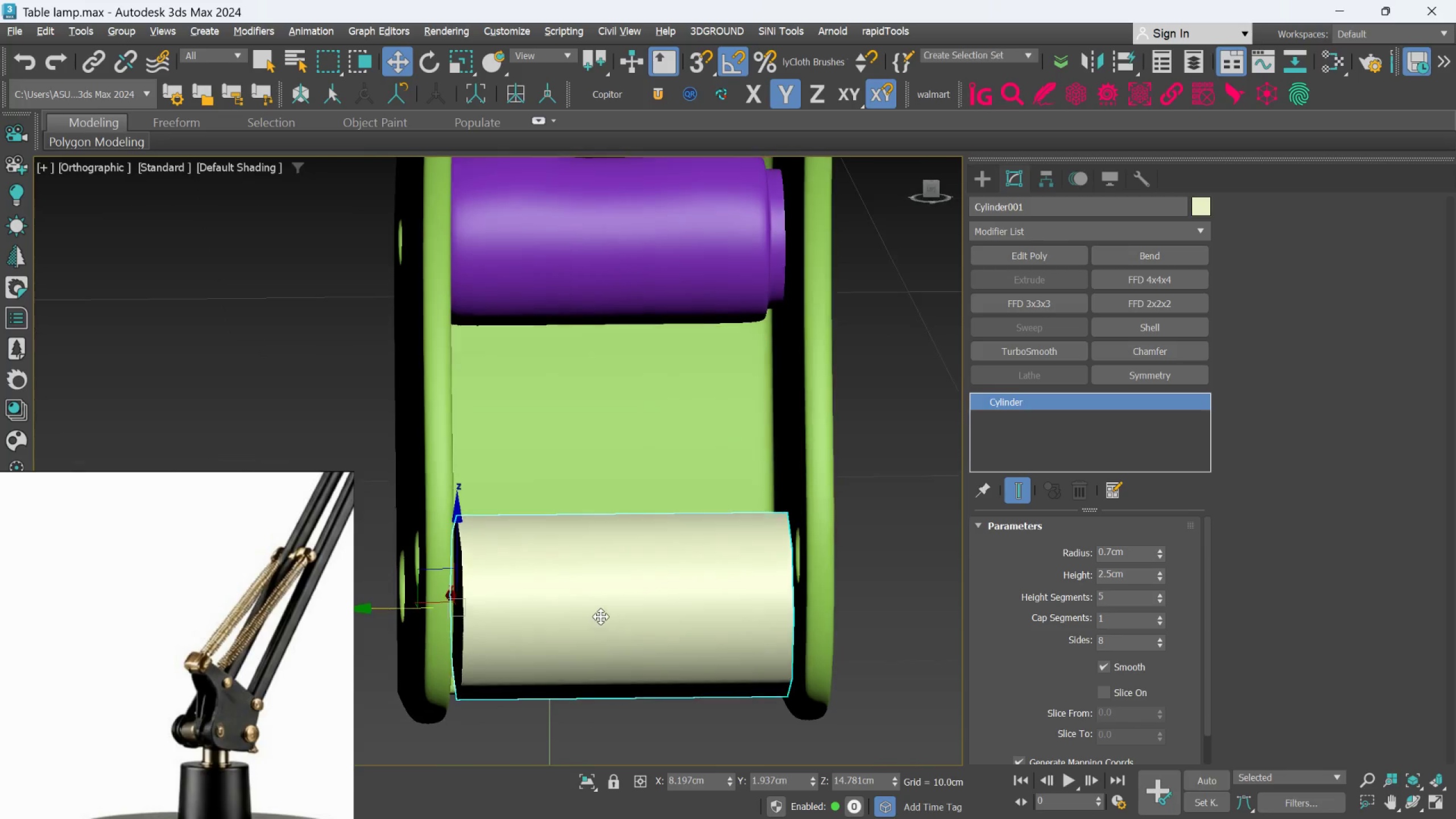 
scroll: coordinate [598, 631], scroll_direction: up, amount: 1.0
 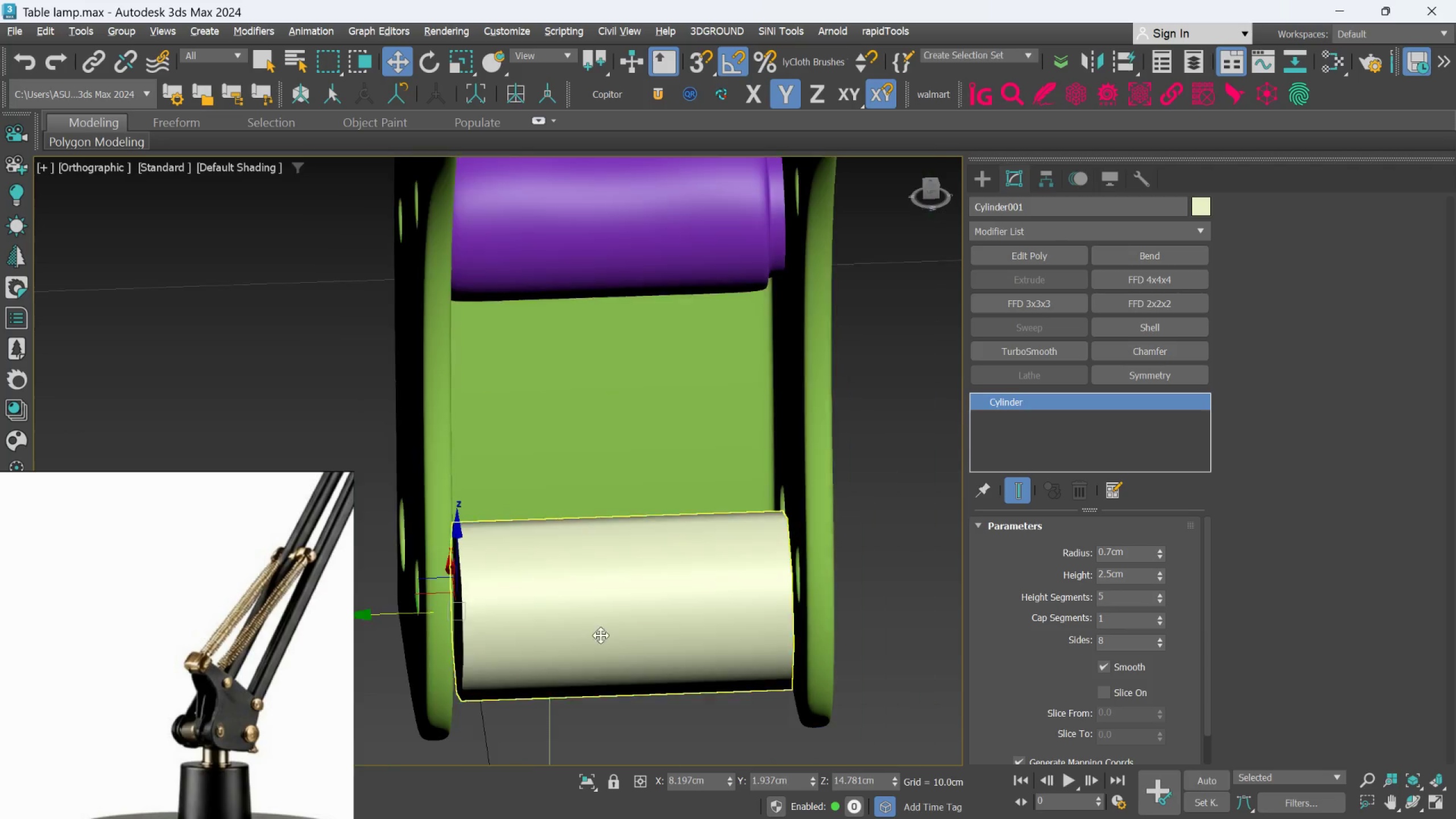 
hold_key(key=AltLeft, duration=1.09)
 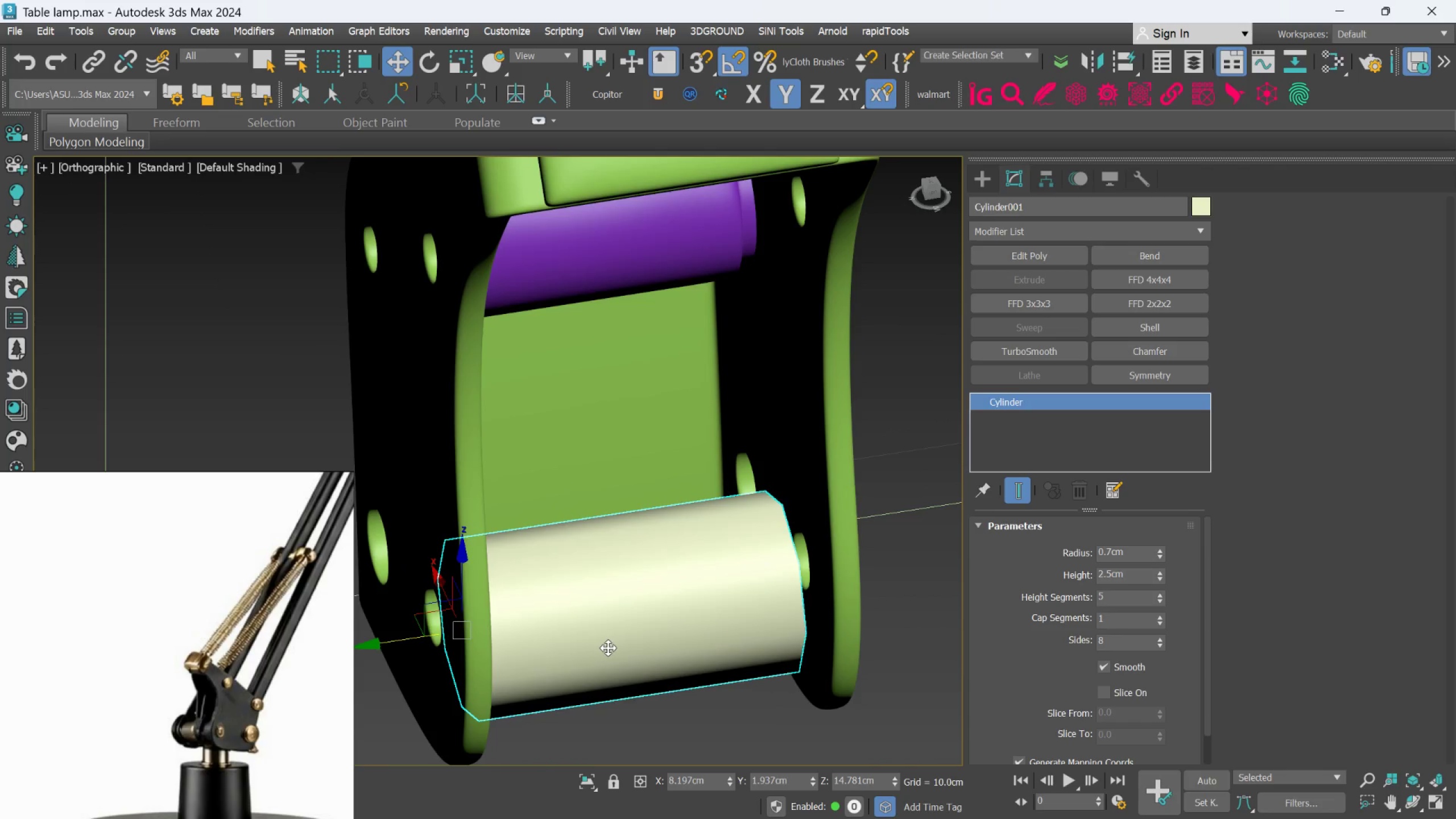 
hold_key(key=AltLeft, duration=1.5)
 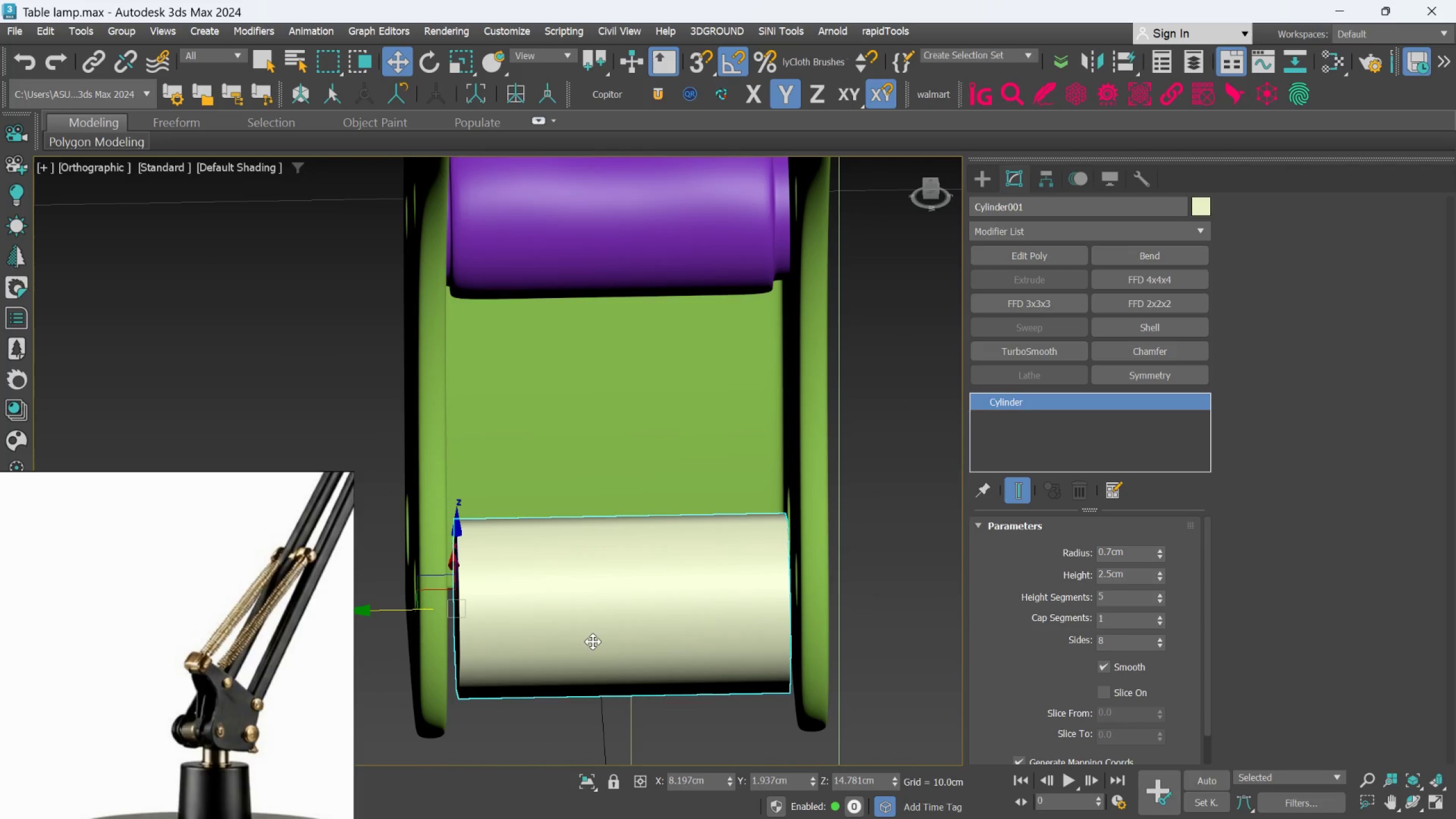 
hold_key(key=AltLeft, duration=0.44)
 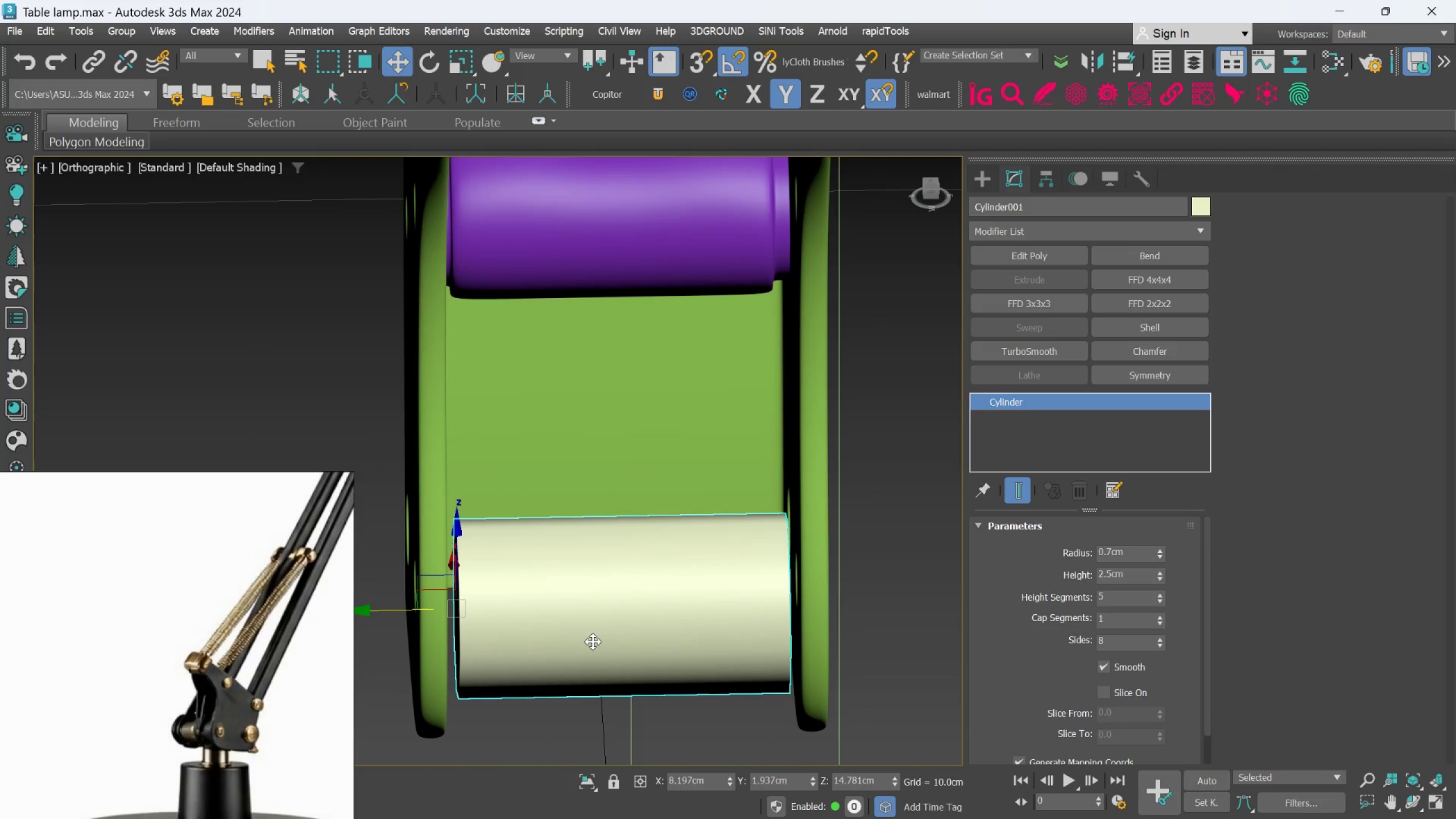 
hold_key(key=AltLeft, duration=0.94)
 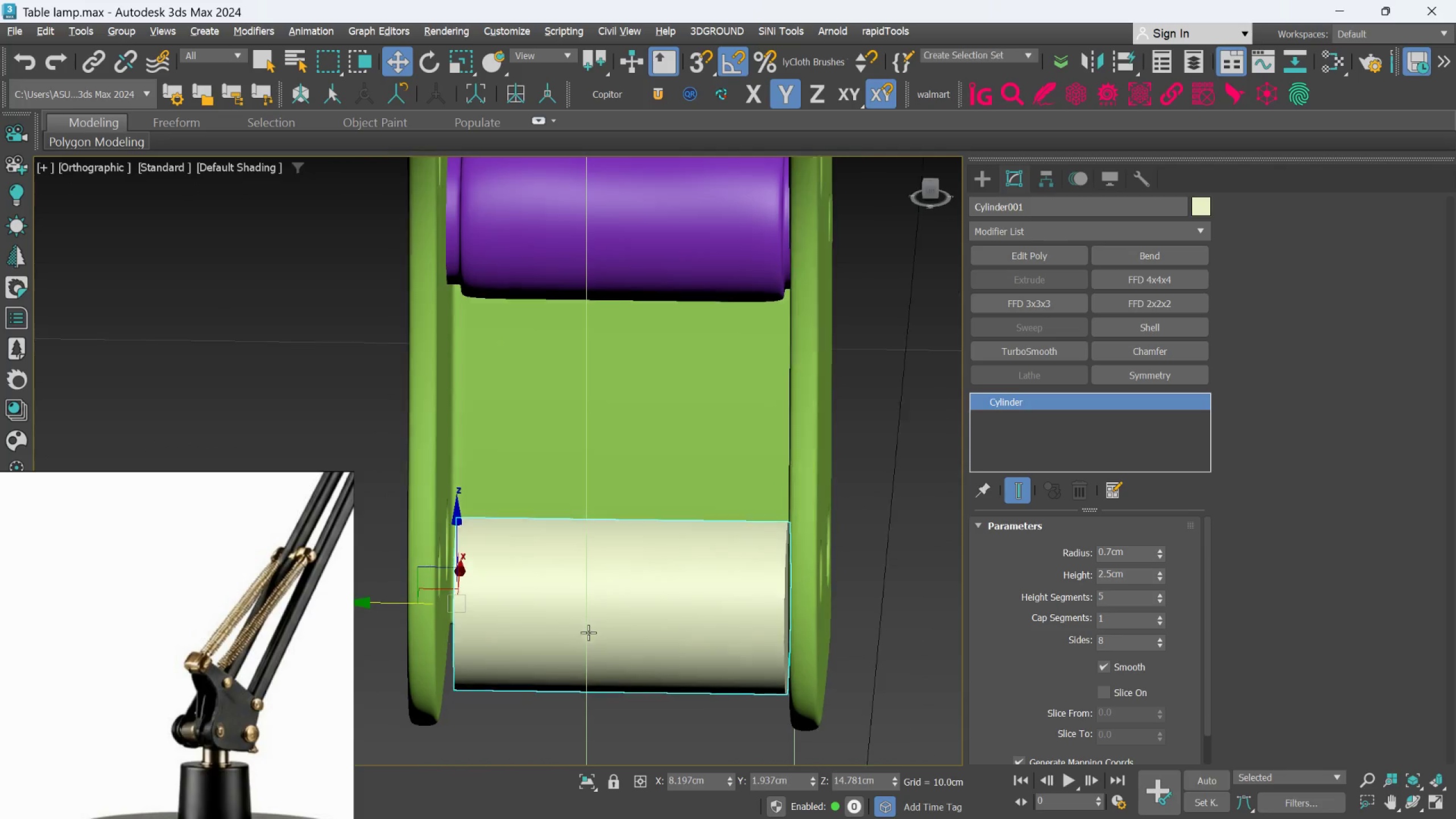 
hold_key(key=AltLeft, duration=1.51)
 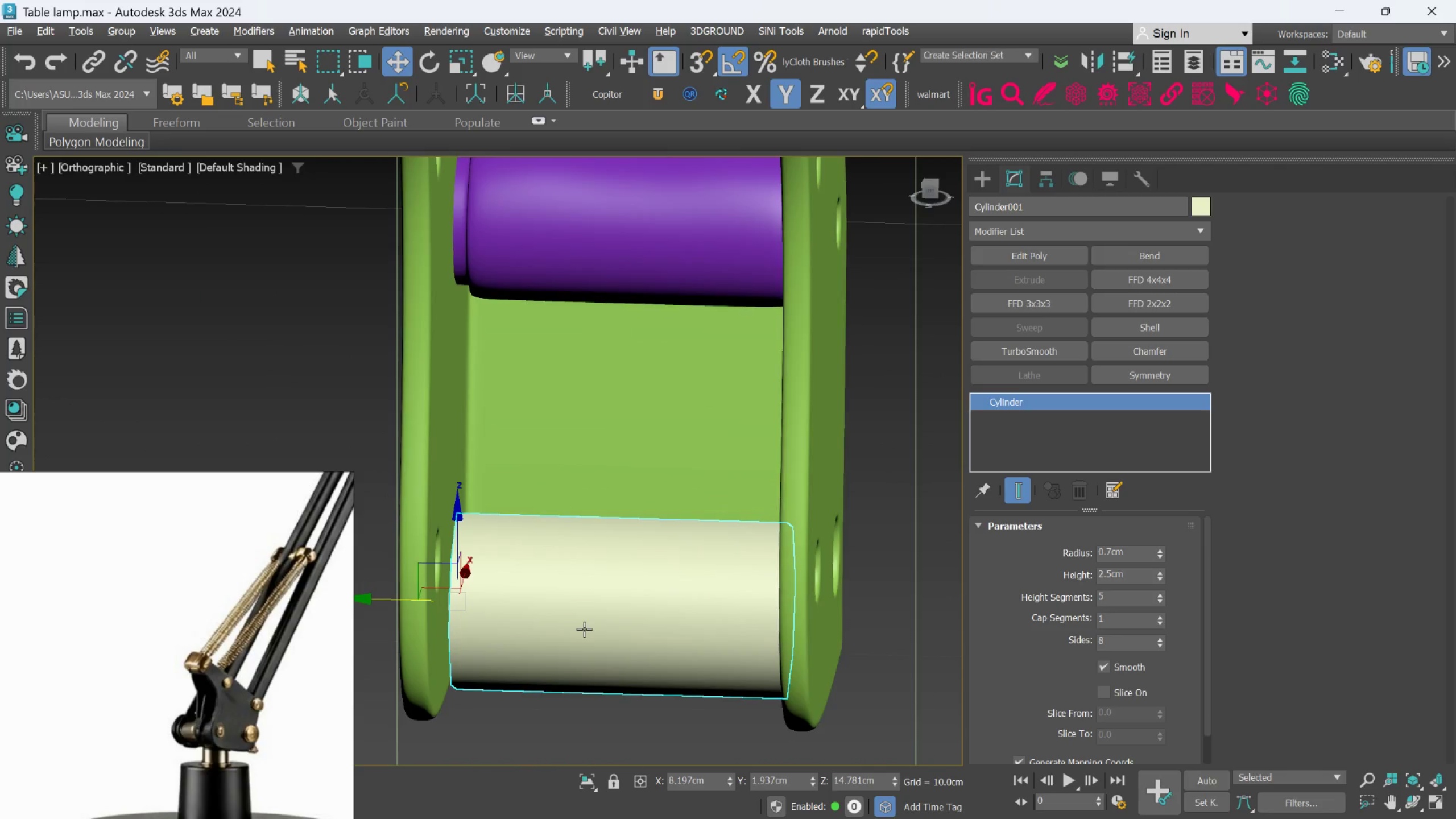 
key(Alt+AltLeft)
 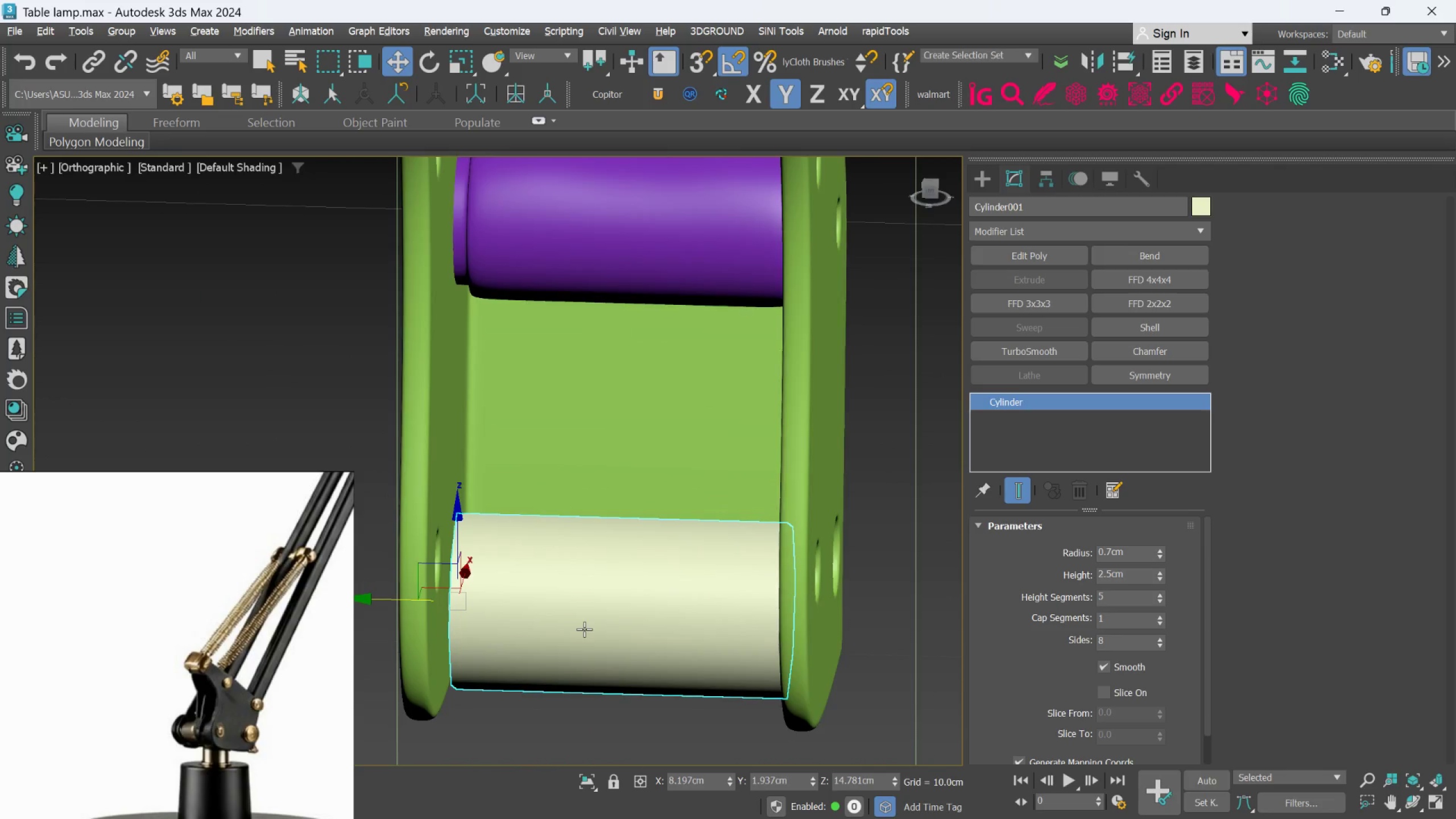 
key(Alt+AltLeft)
 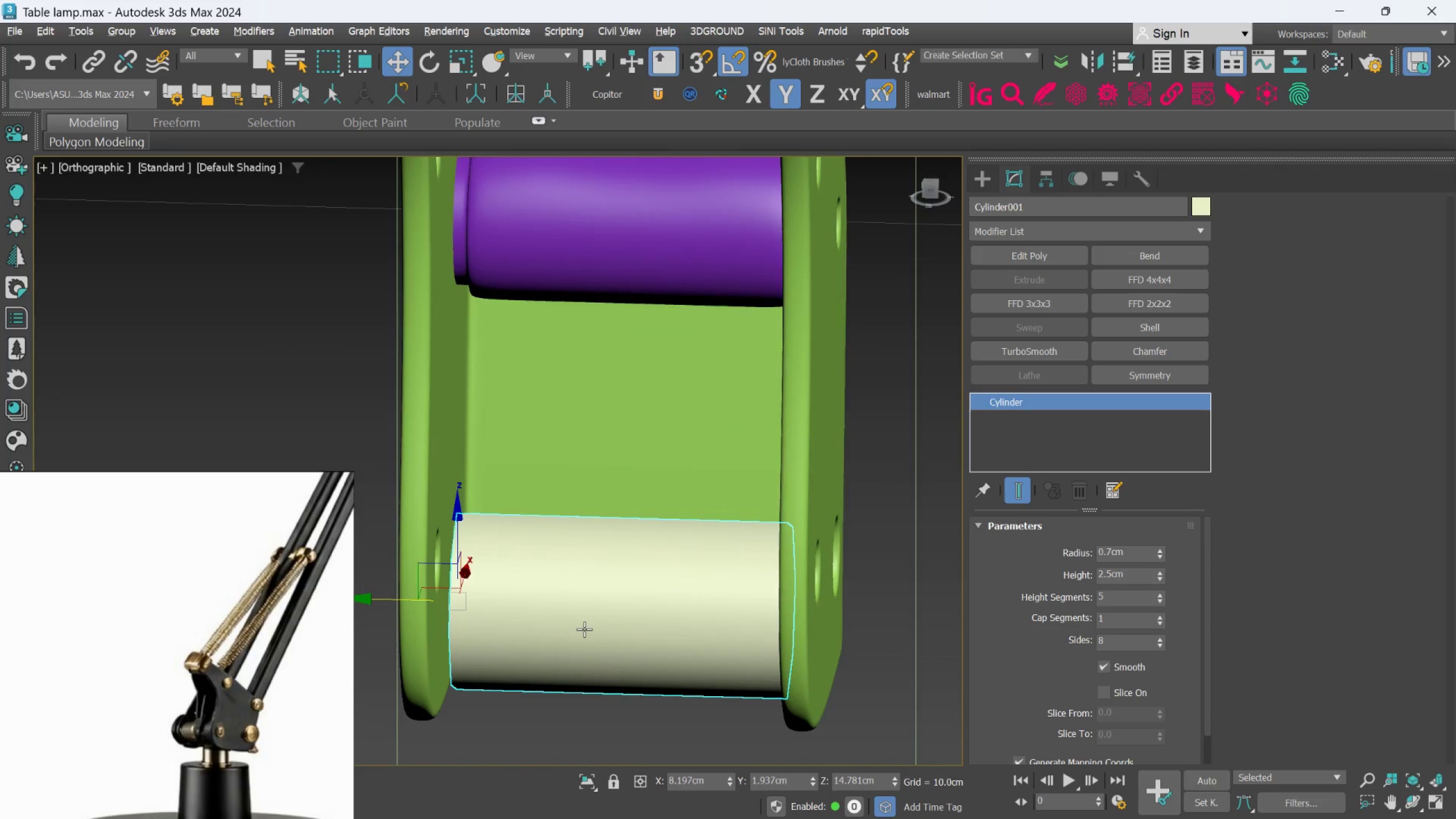 
key(Alt+AltLeft)
 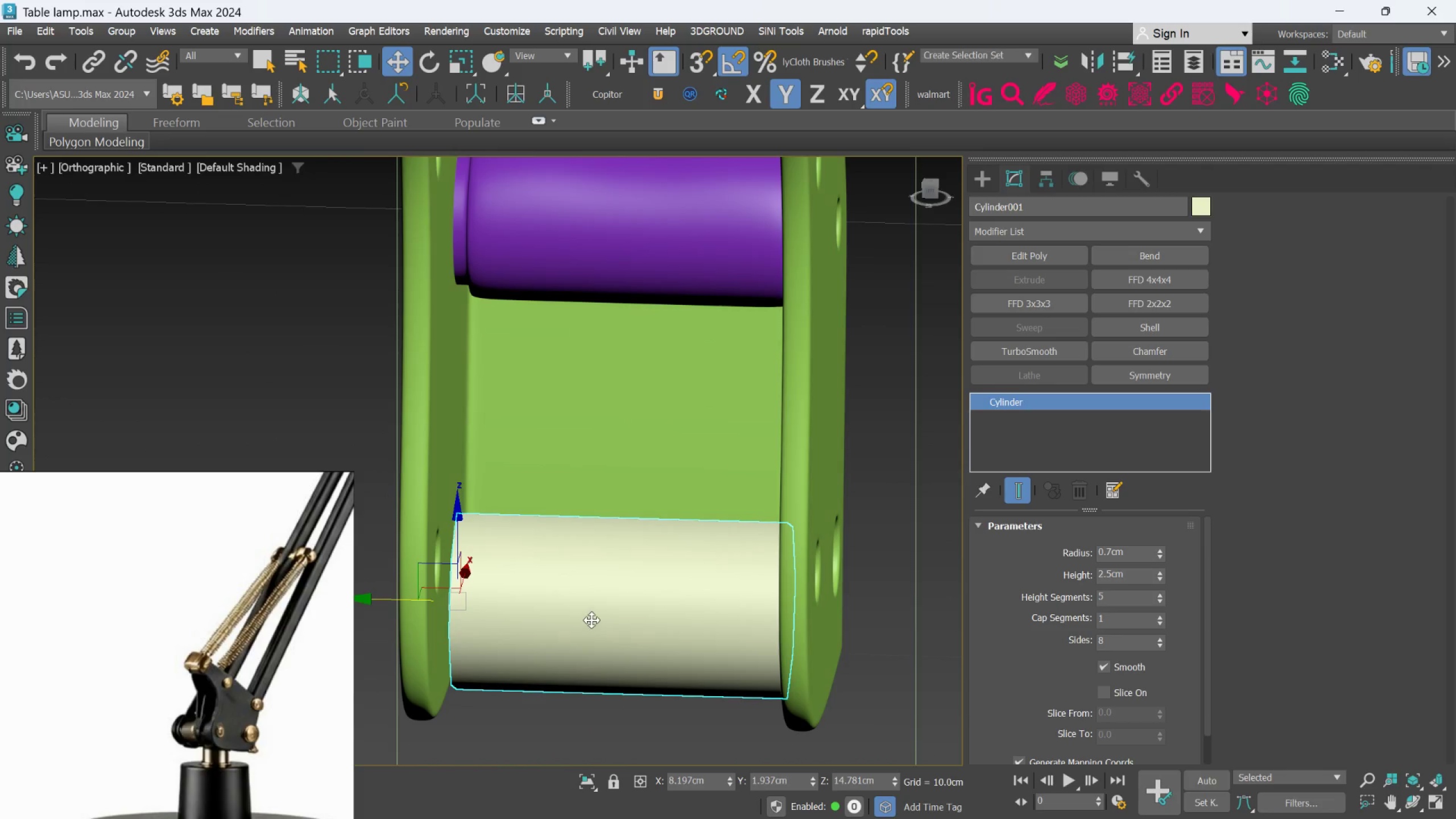 
key(F4)
 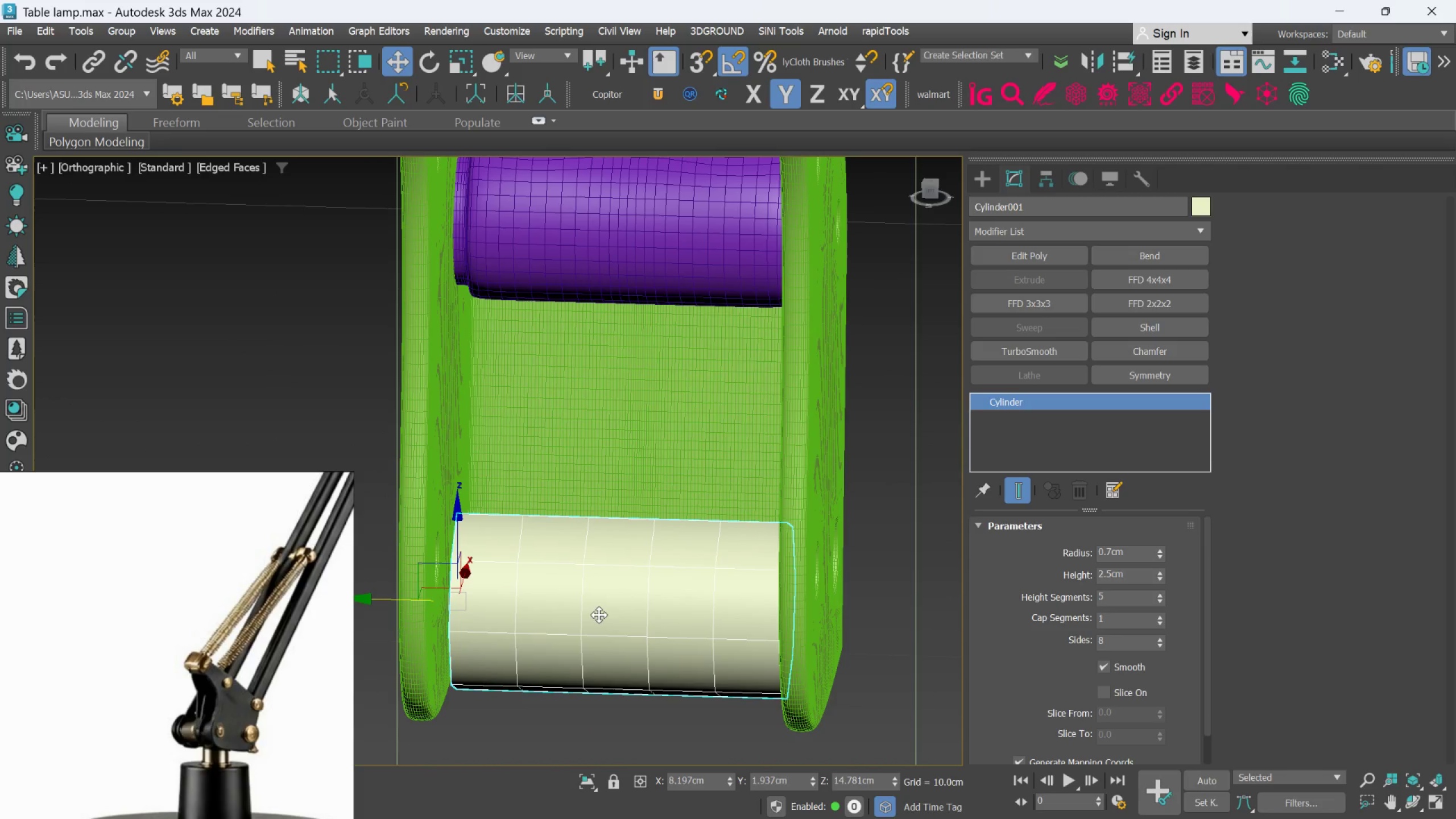 
scroll: coordinate [603, 617], scroll_direction: up, amount: 1.0
 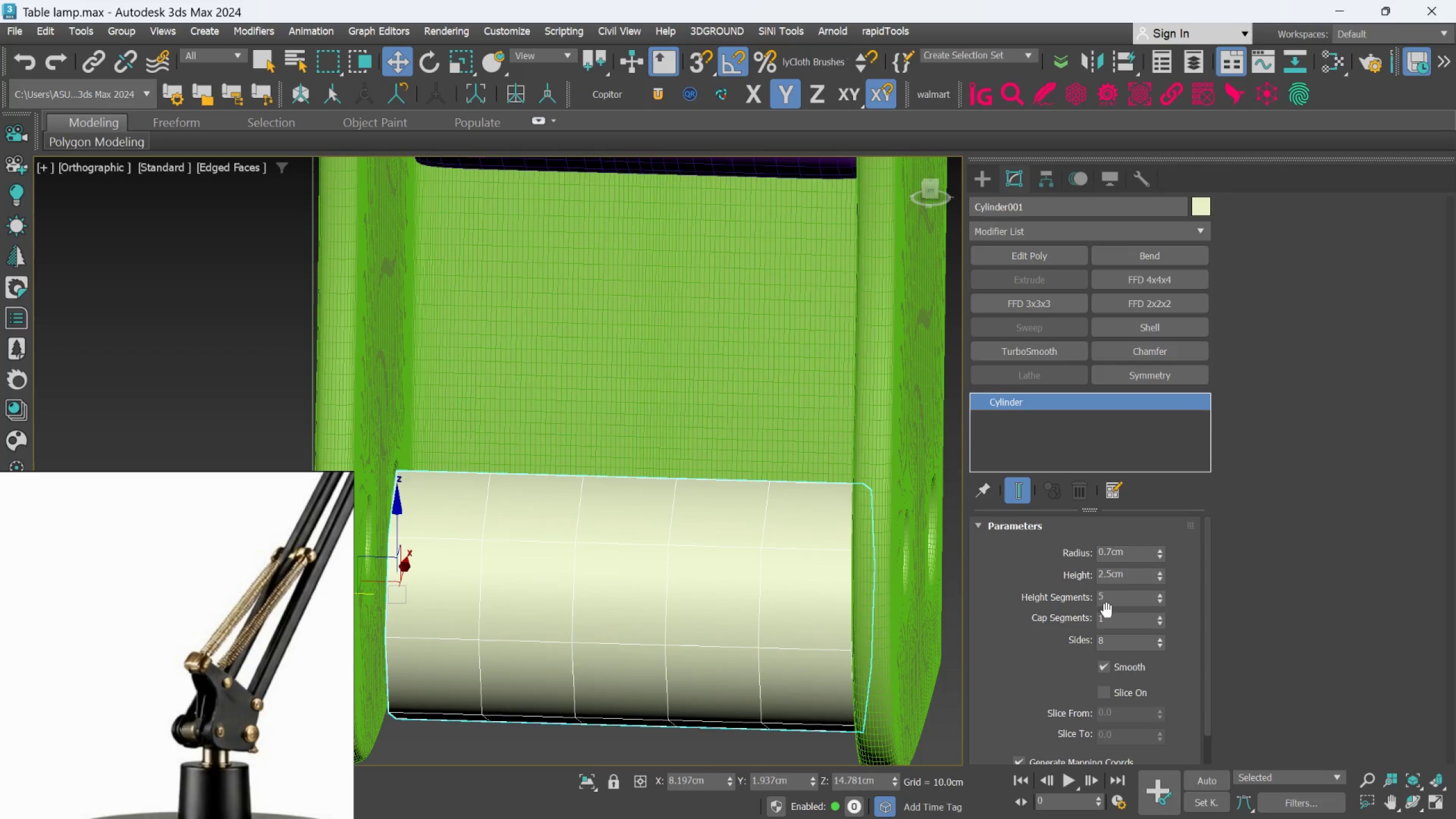 
double_click([1116, 603])
 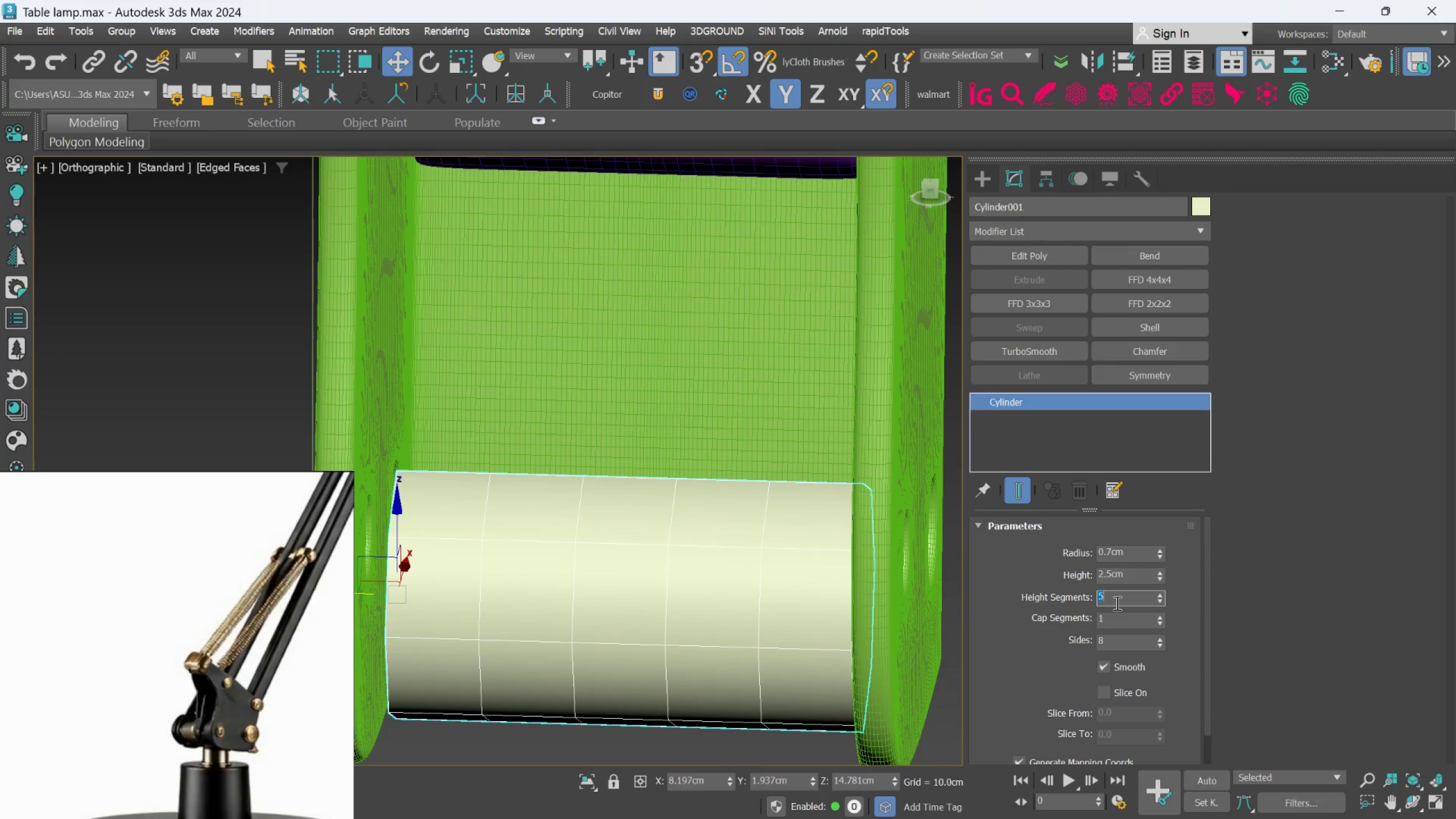 
wait(5.98)
 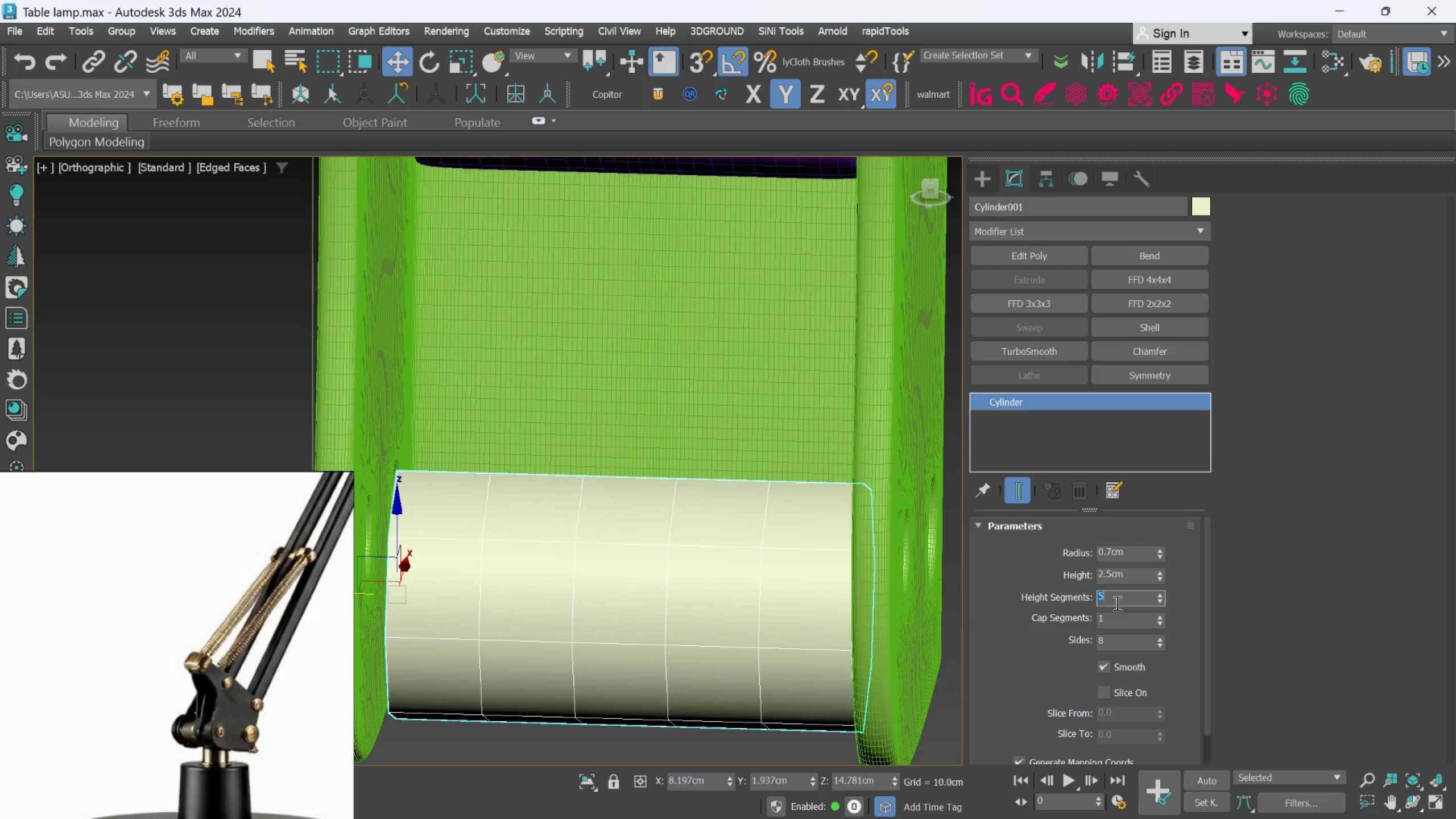 
key(3)
 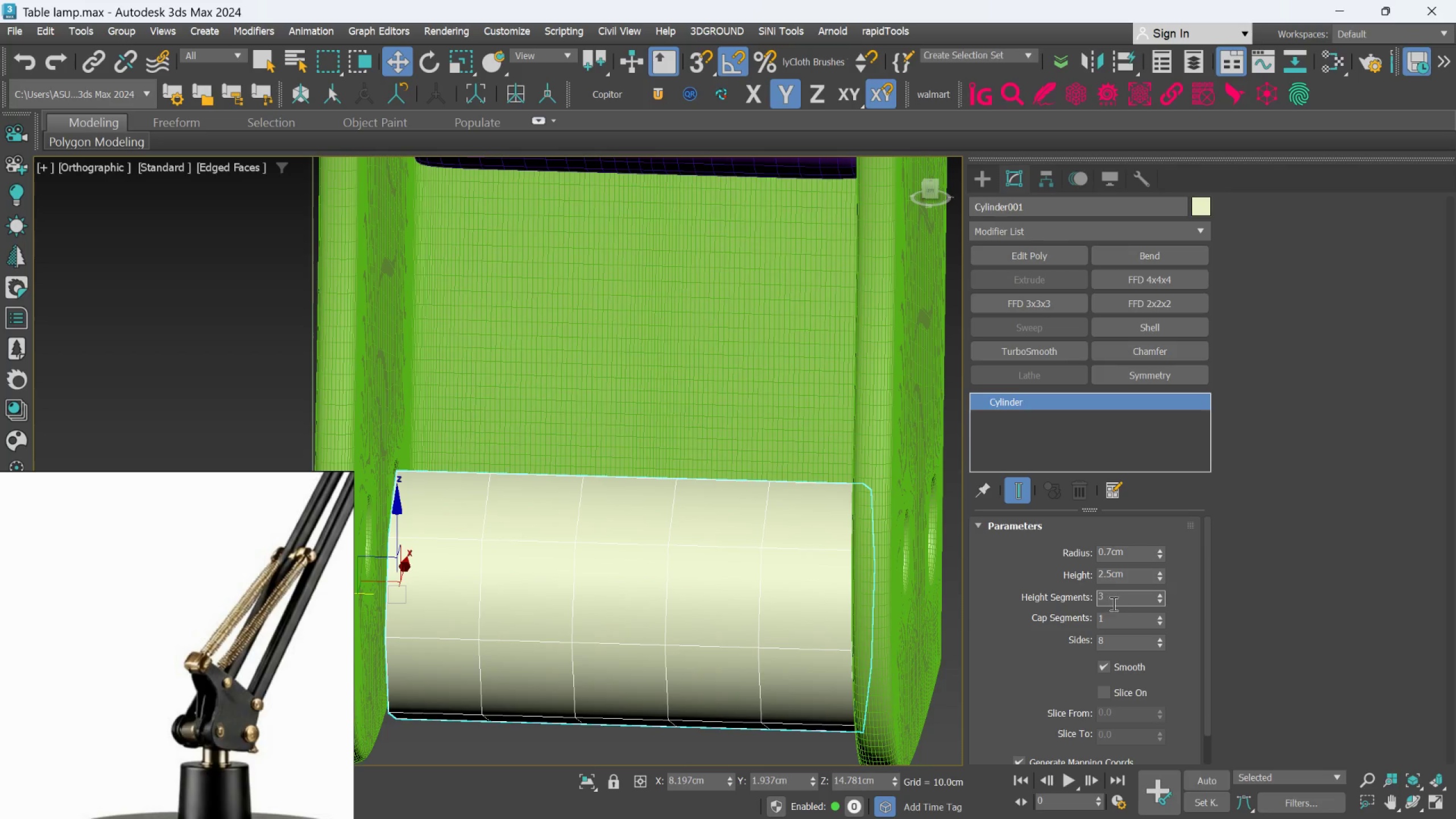 
key(Enter)
 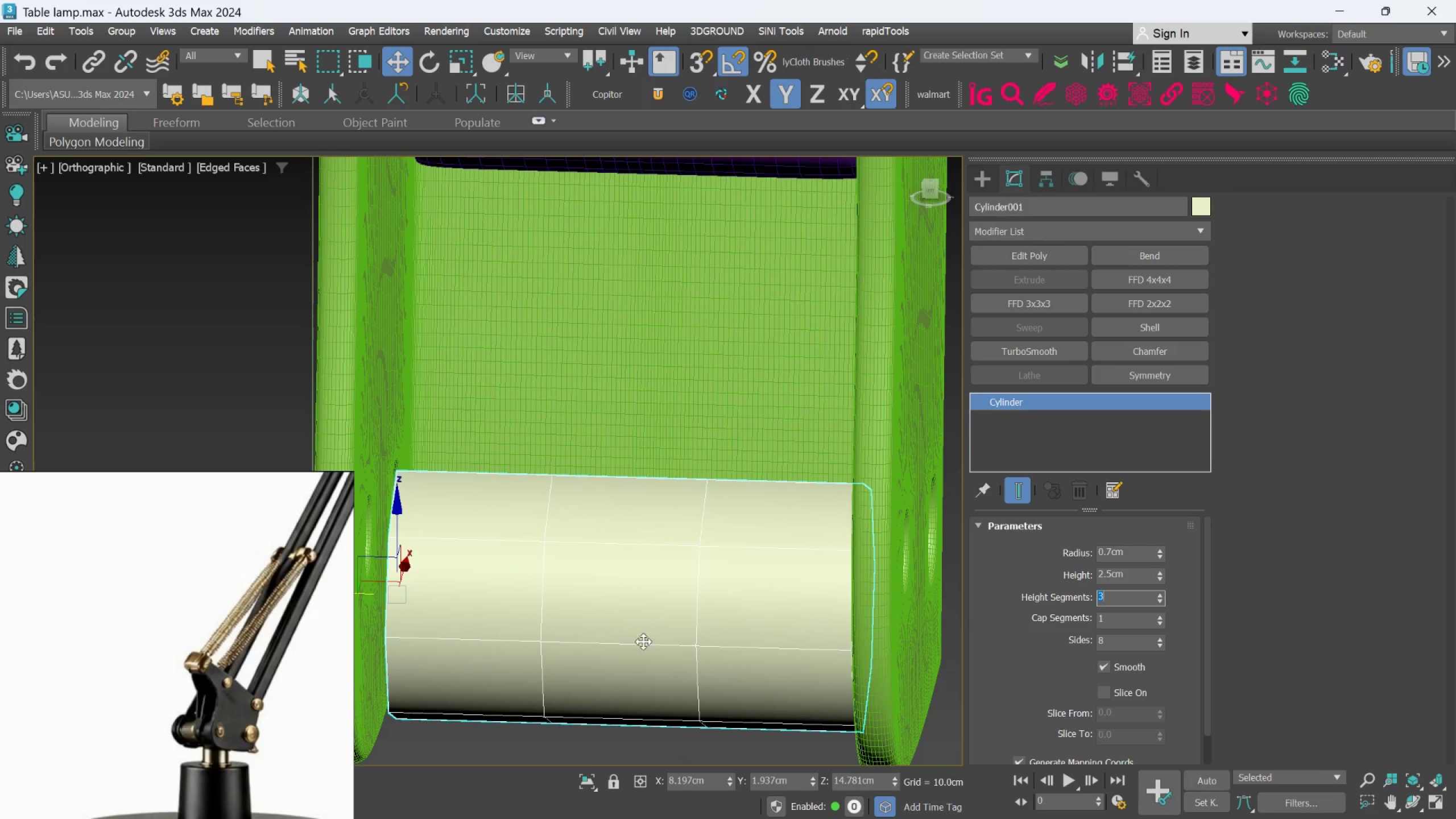 
scroll: coordinate [642, 623], scroll_direction: down, amount: 2.0
 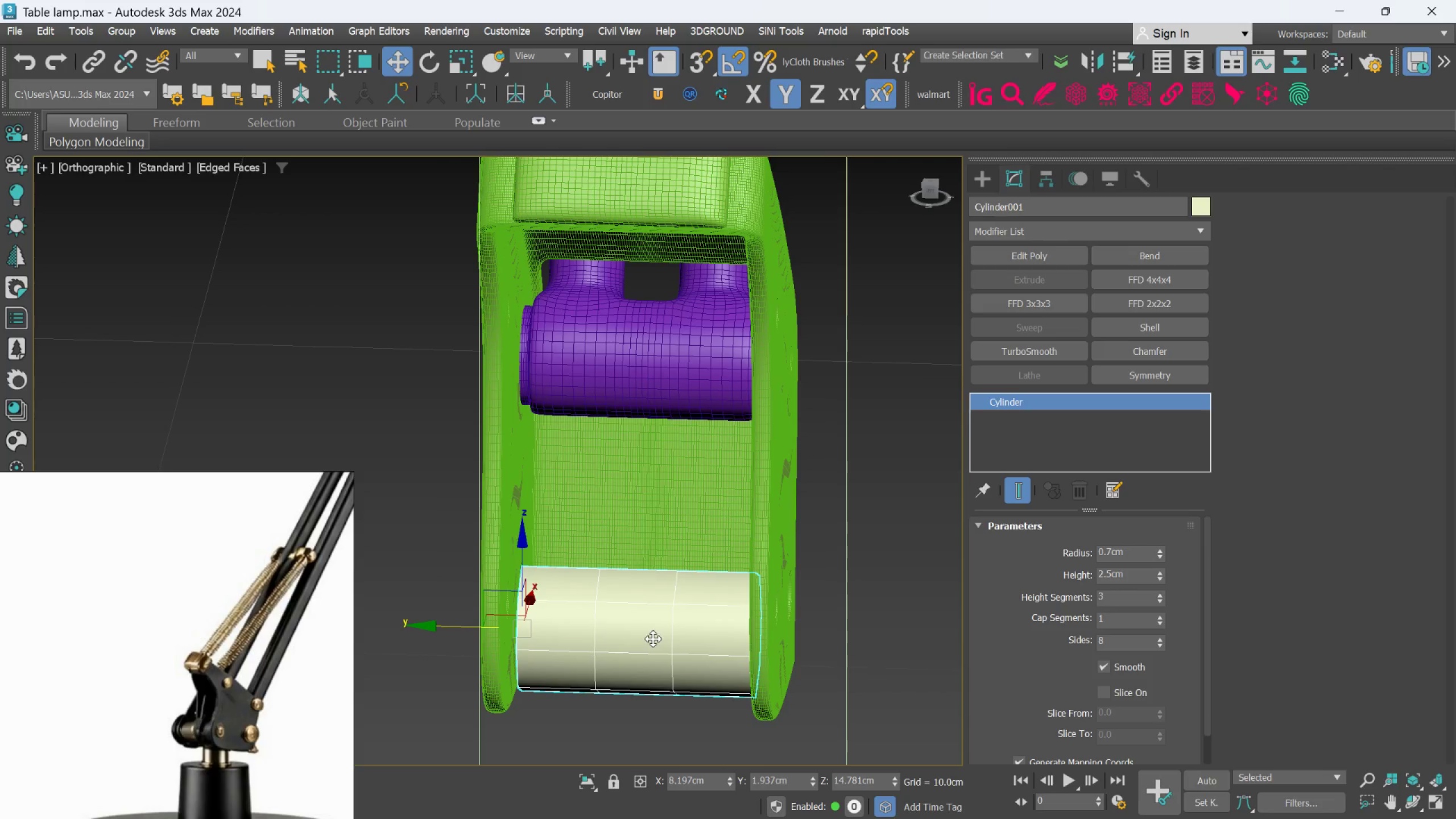 
scroll: coordinate [653, 638], scroll_direction: up, amount: 2.0
 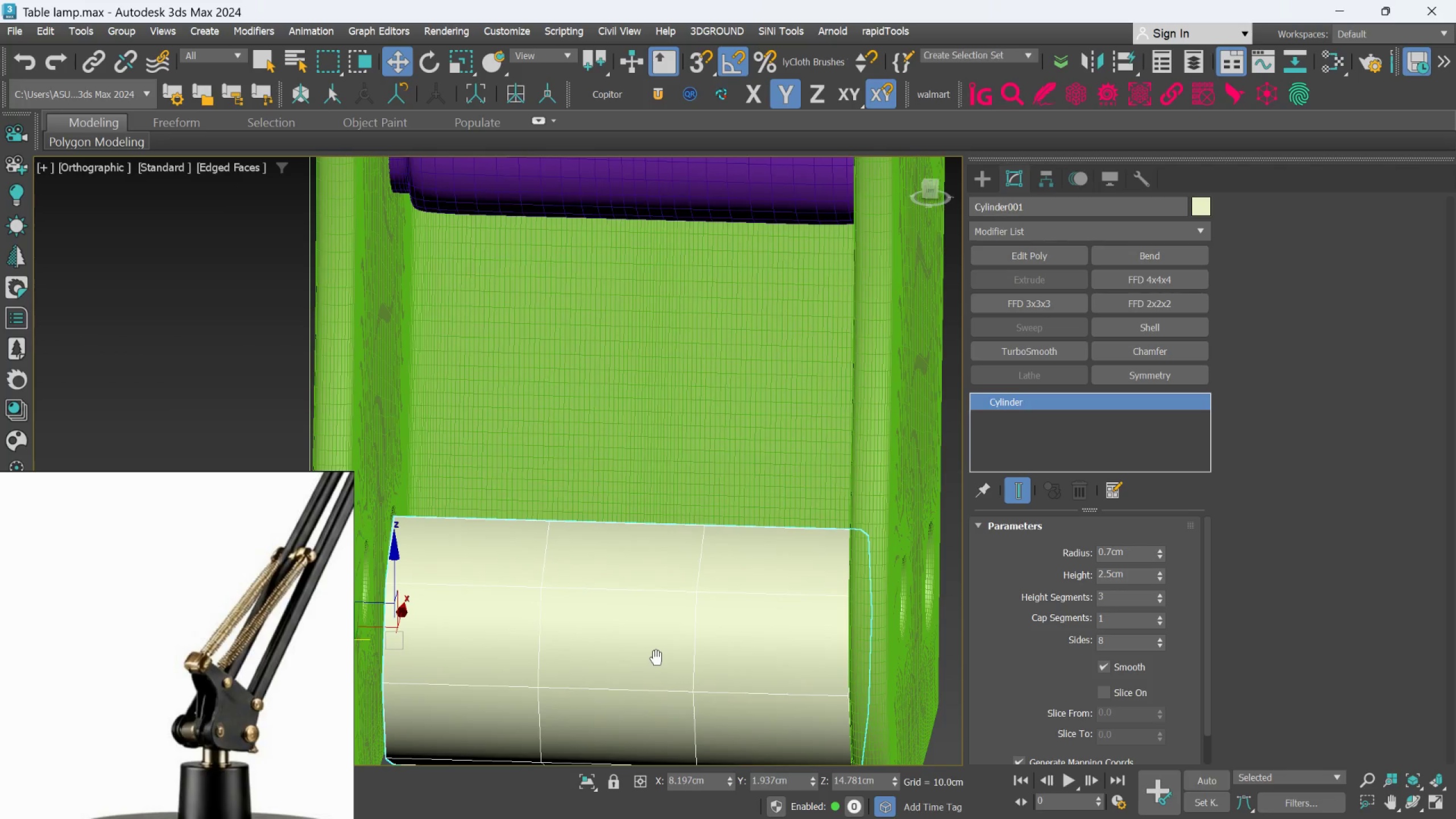 
middle_click([657, 653])
 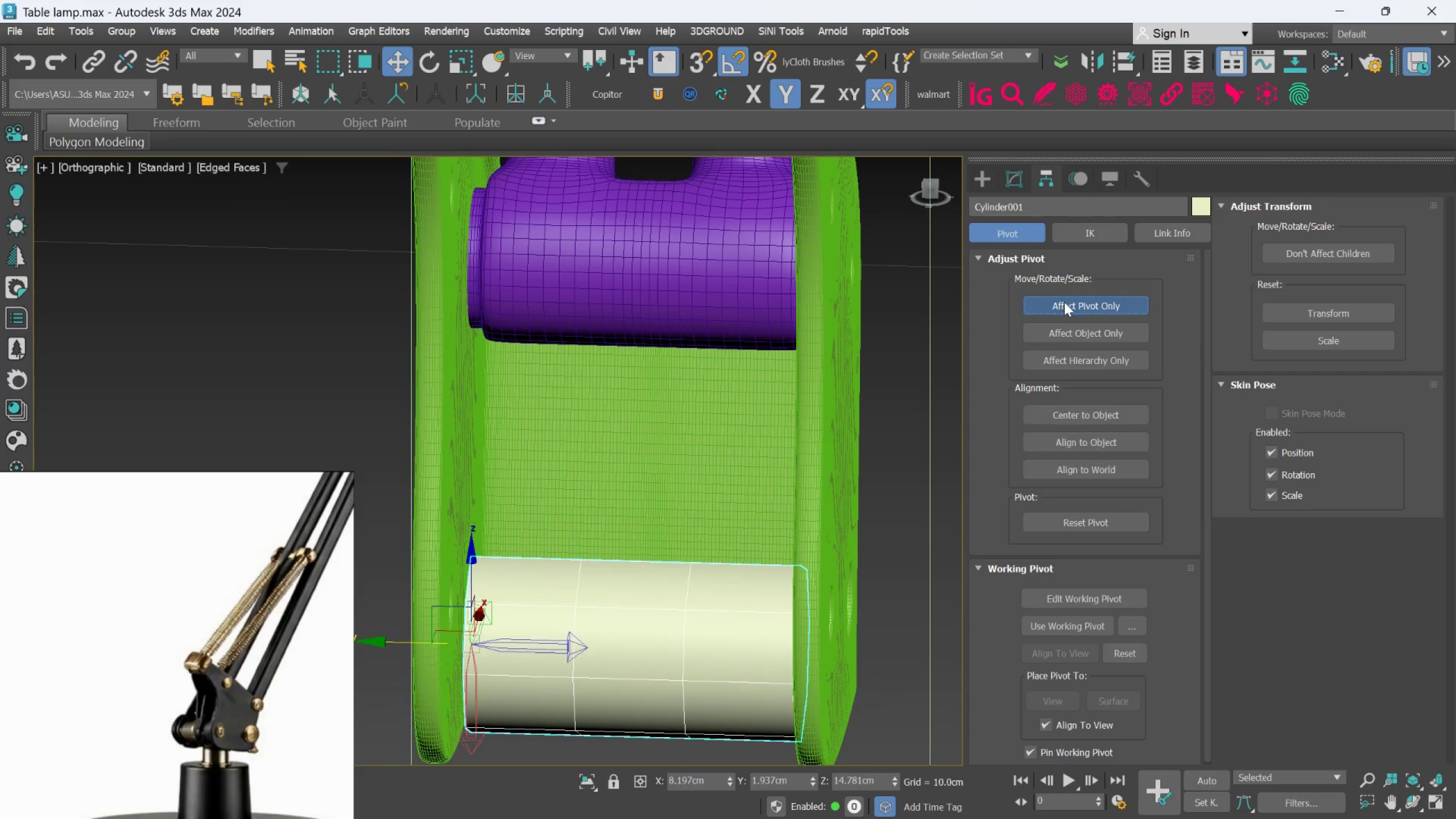 
scroll: coordinate [657, 653], scroll_direction: down, amount: 1.0
 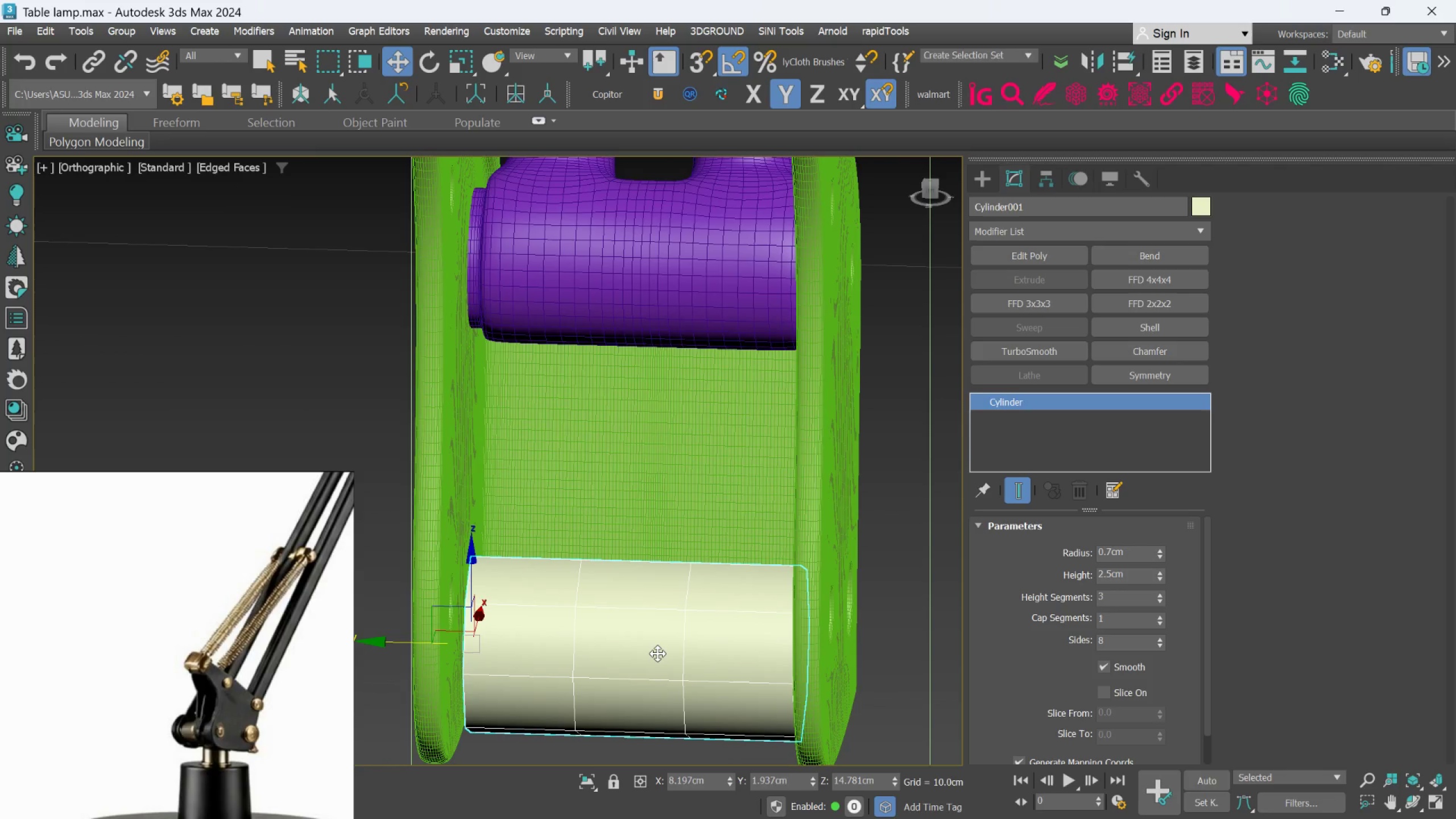 
left_click([1076, 416])
 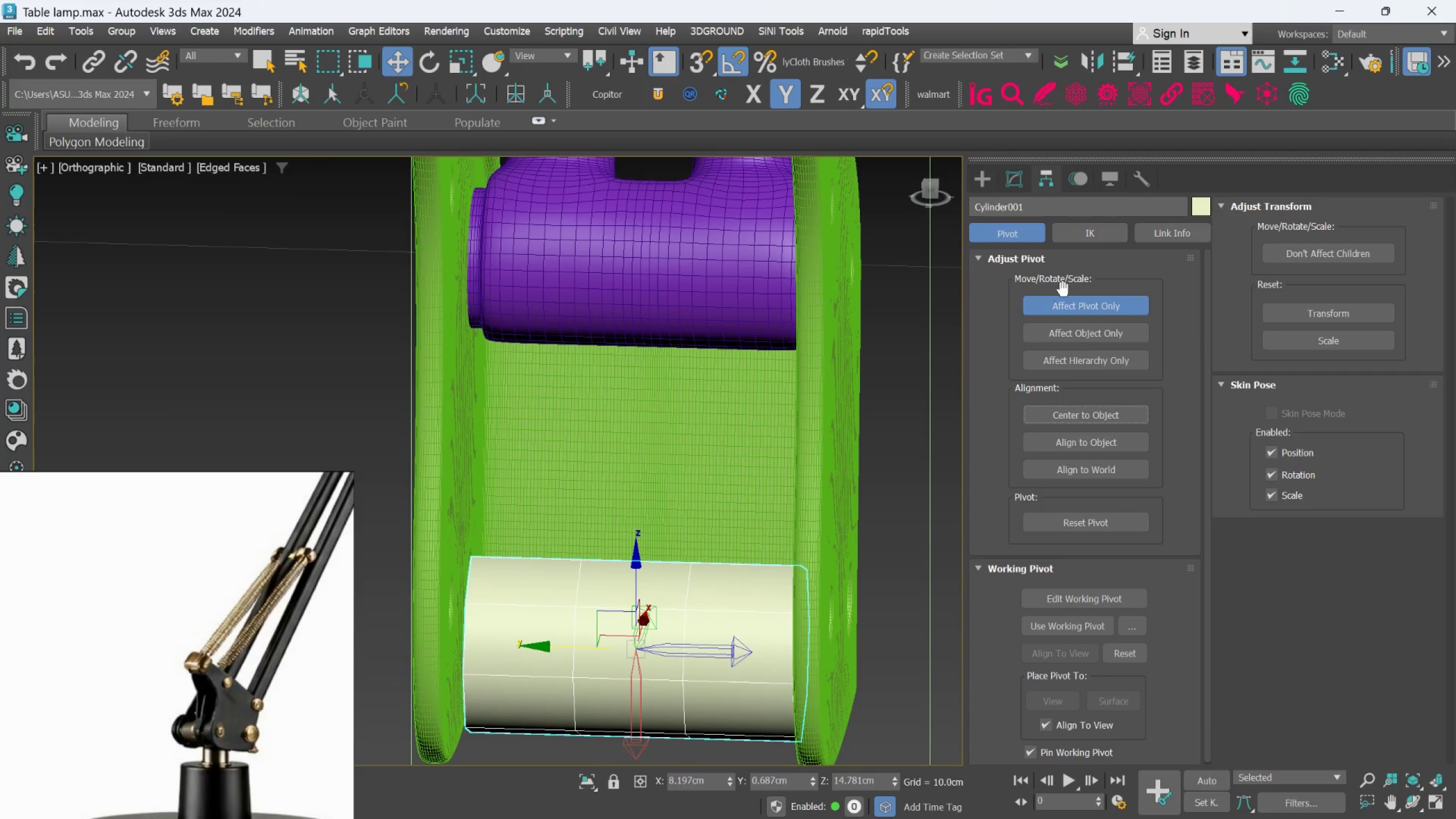 
left_click([1061, 309])
 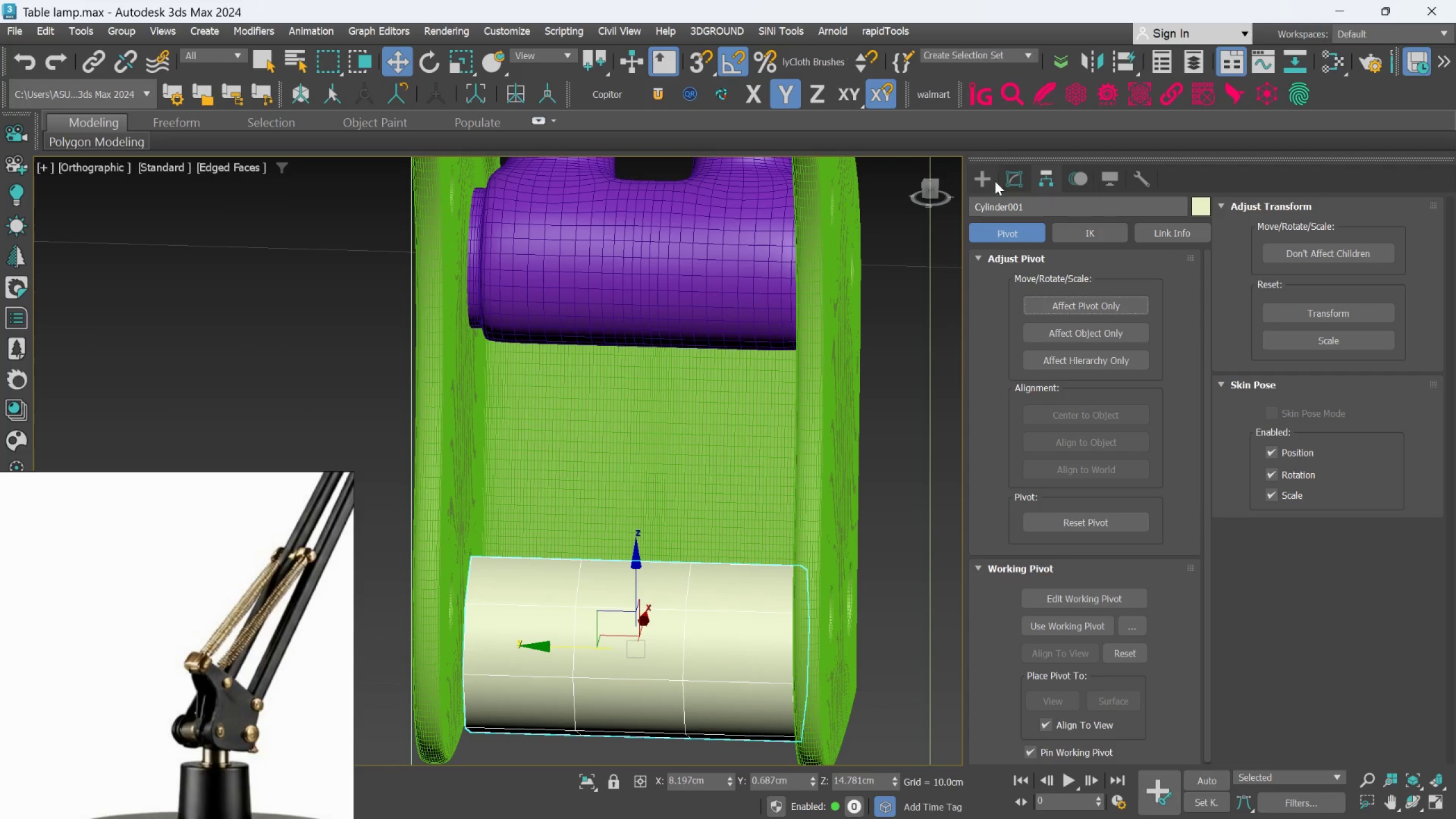 
left_click([991, 173])
 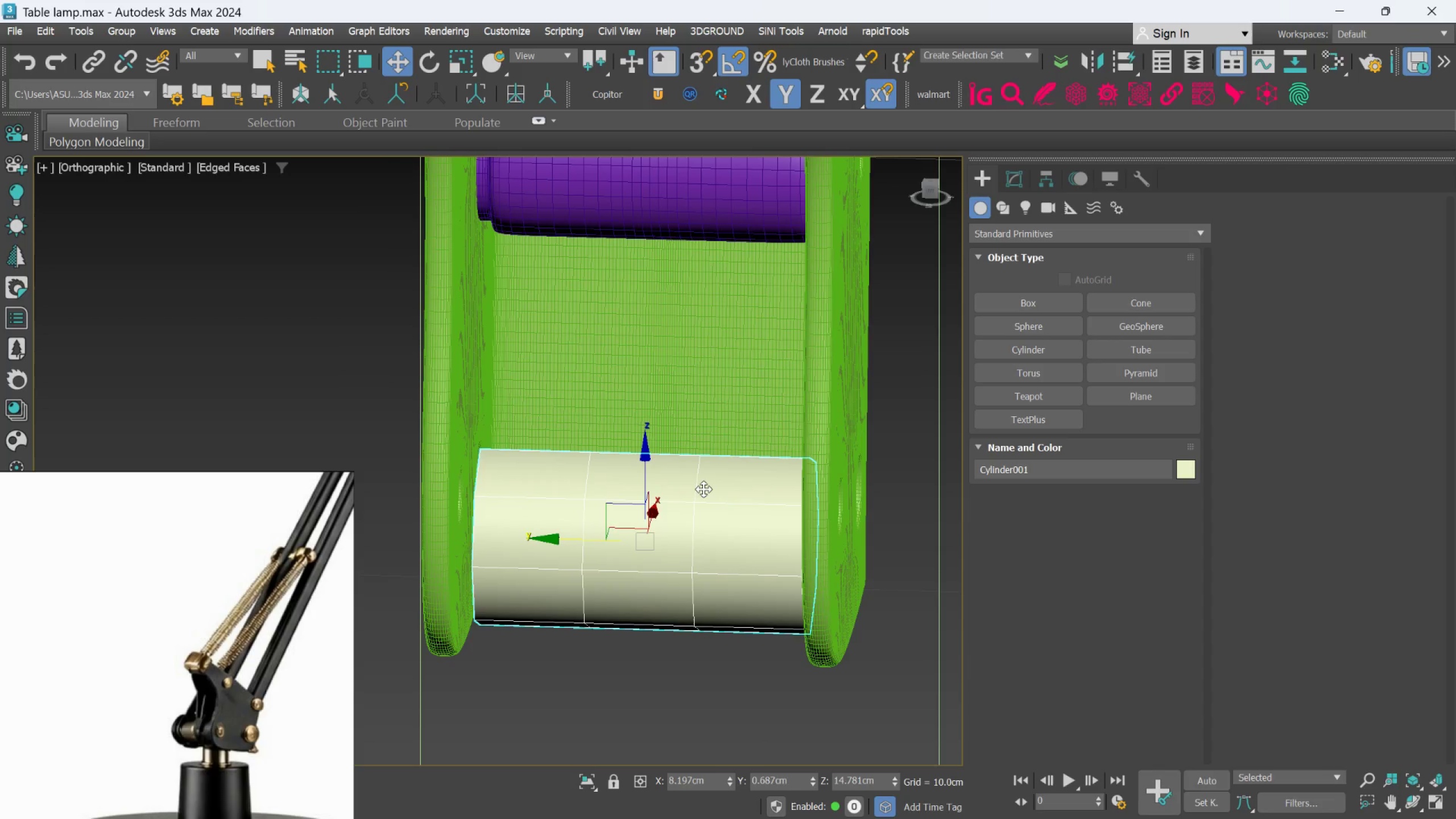 
hold_key(key=AltLeft, duration=1.5)
 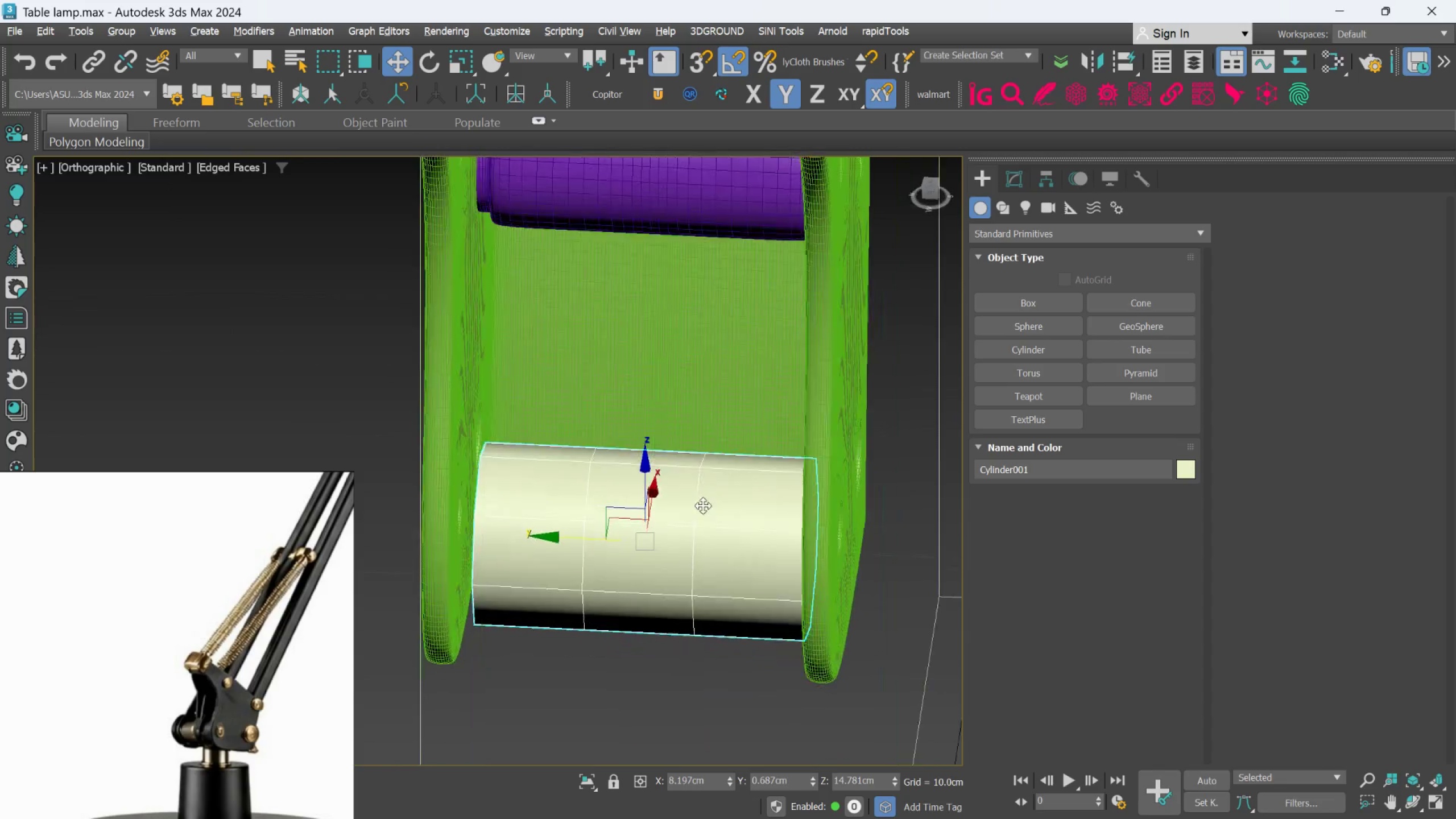 
hold_key(key=AltLeft, duration=1.52)
 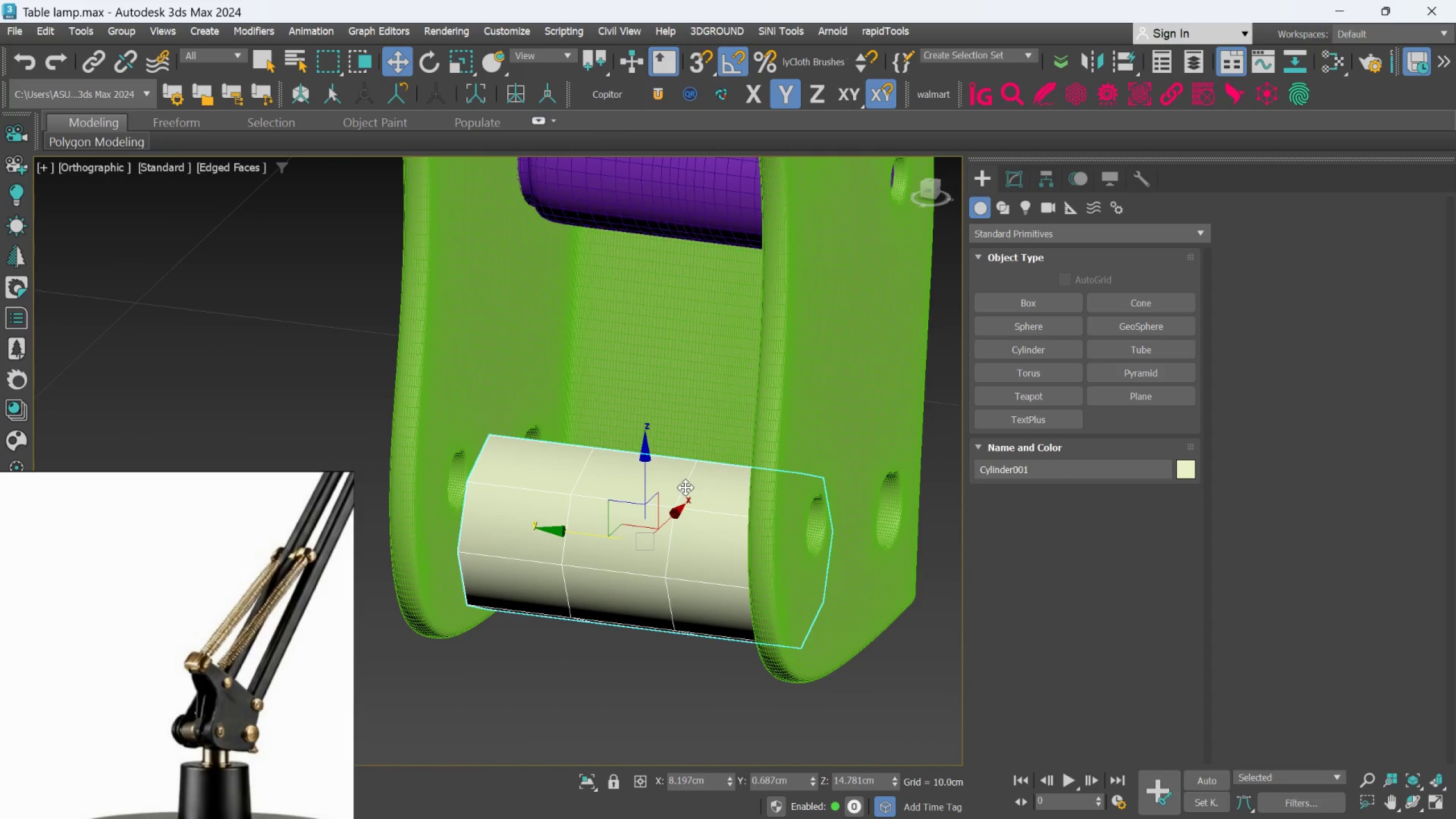 
hold_key(key=AltLeft, duration=0.38)
 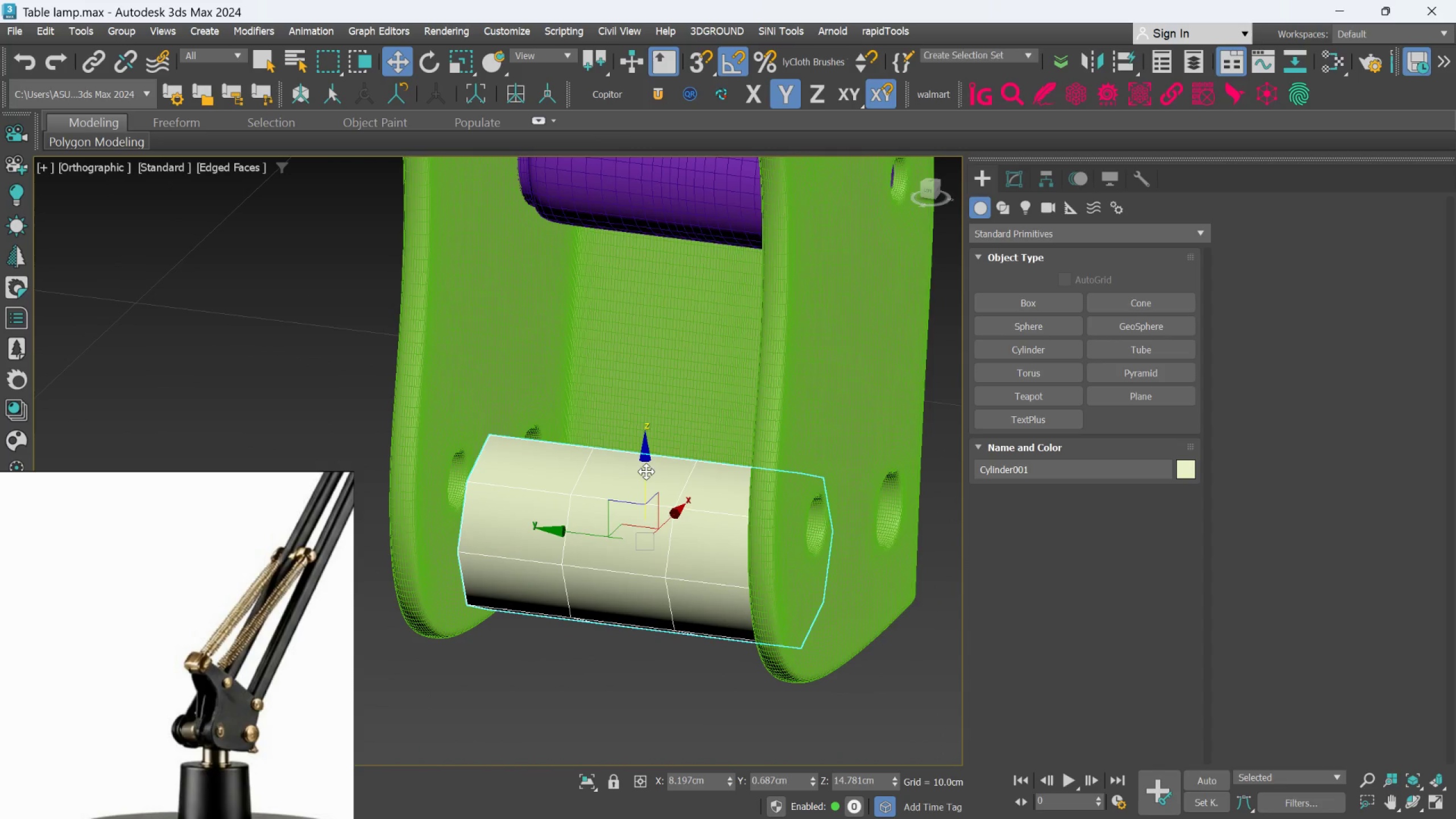 
left_click_drag(start_coordinate=[646, 471], to_coordinate=[639, 435])
 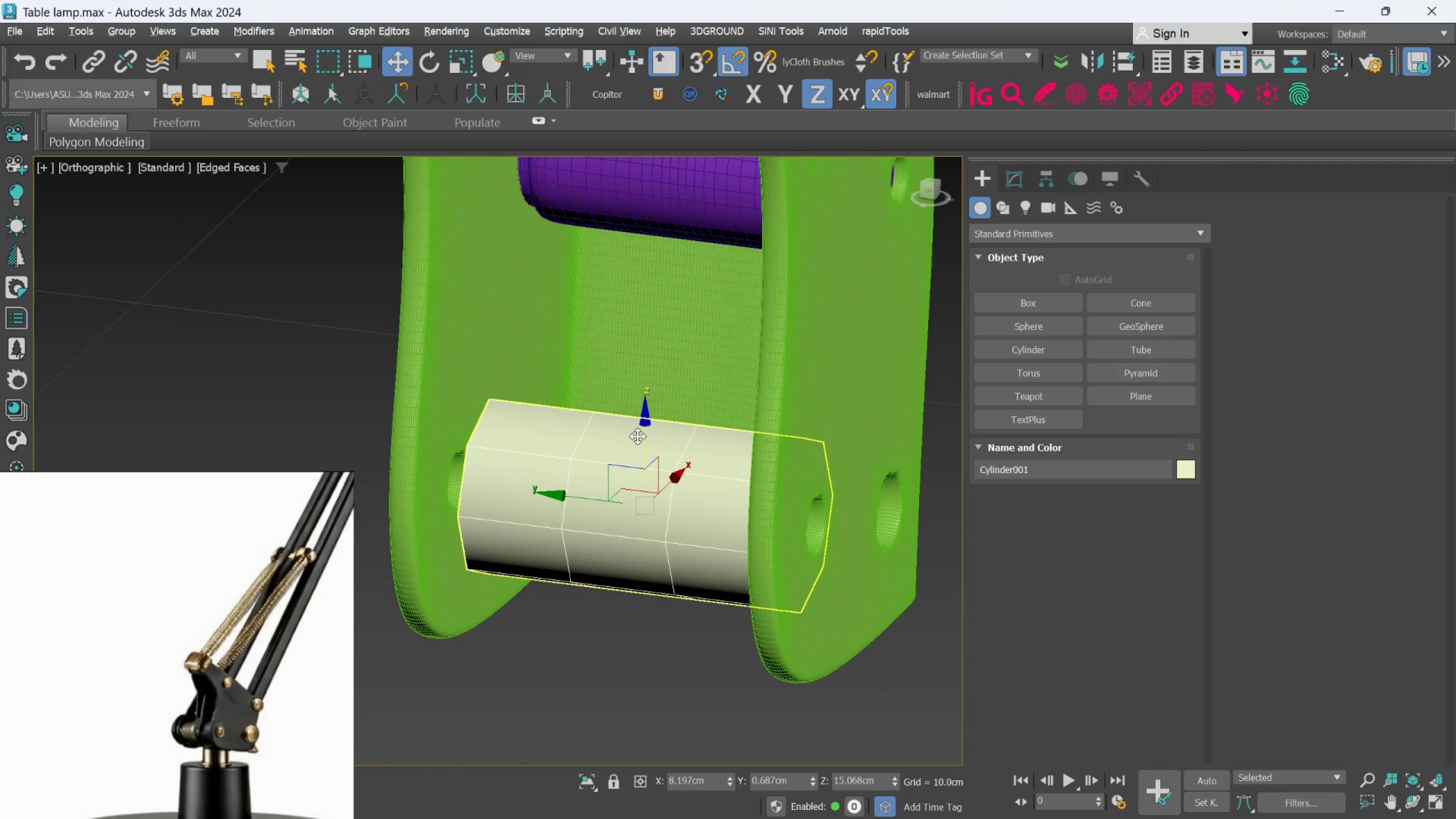 
hold_key(key=AltLeft, duration=1.5)
 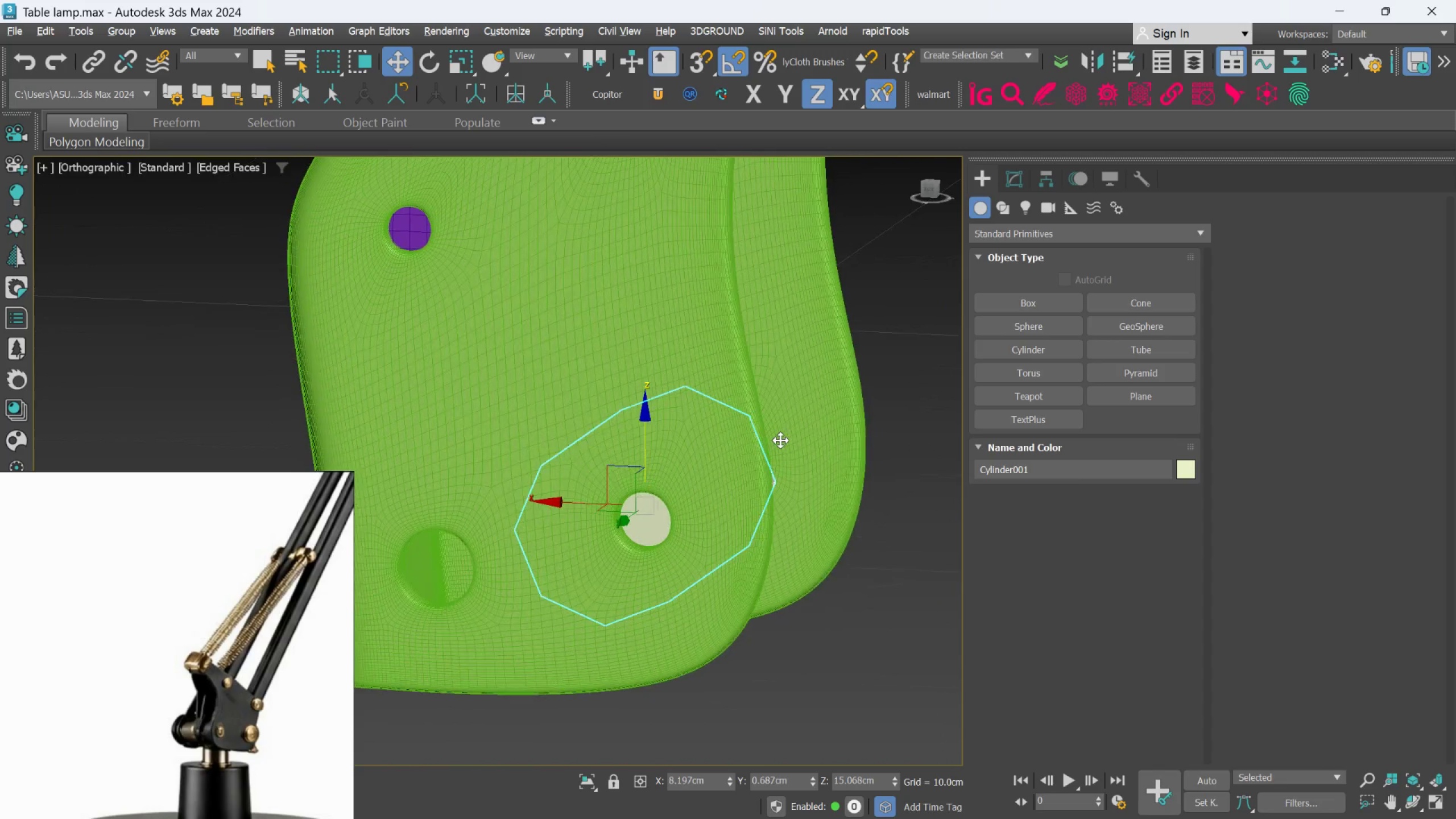 
key(Alt+AltLeft)
 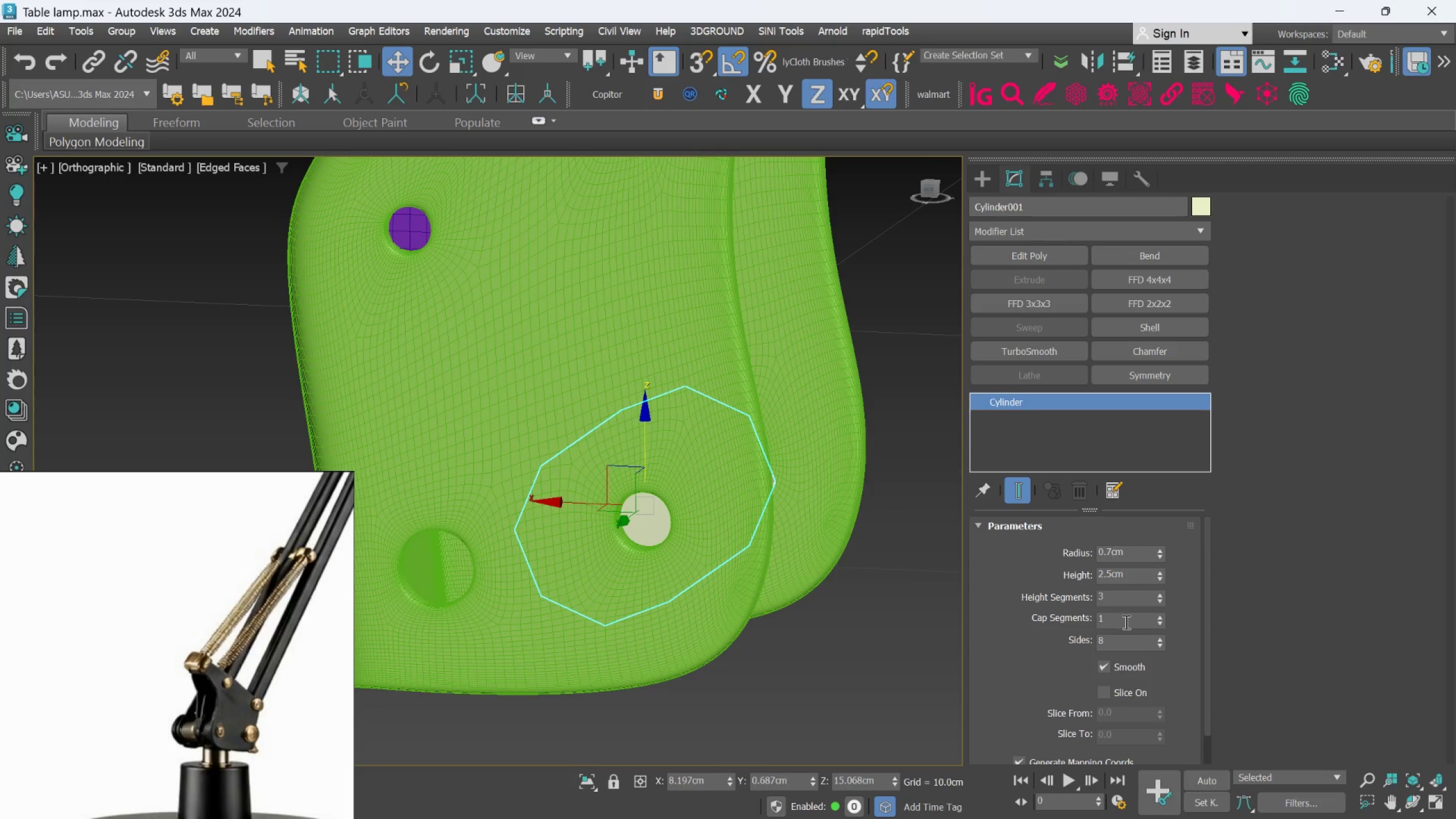 
left_click([1160, 618])
 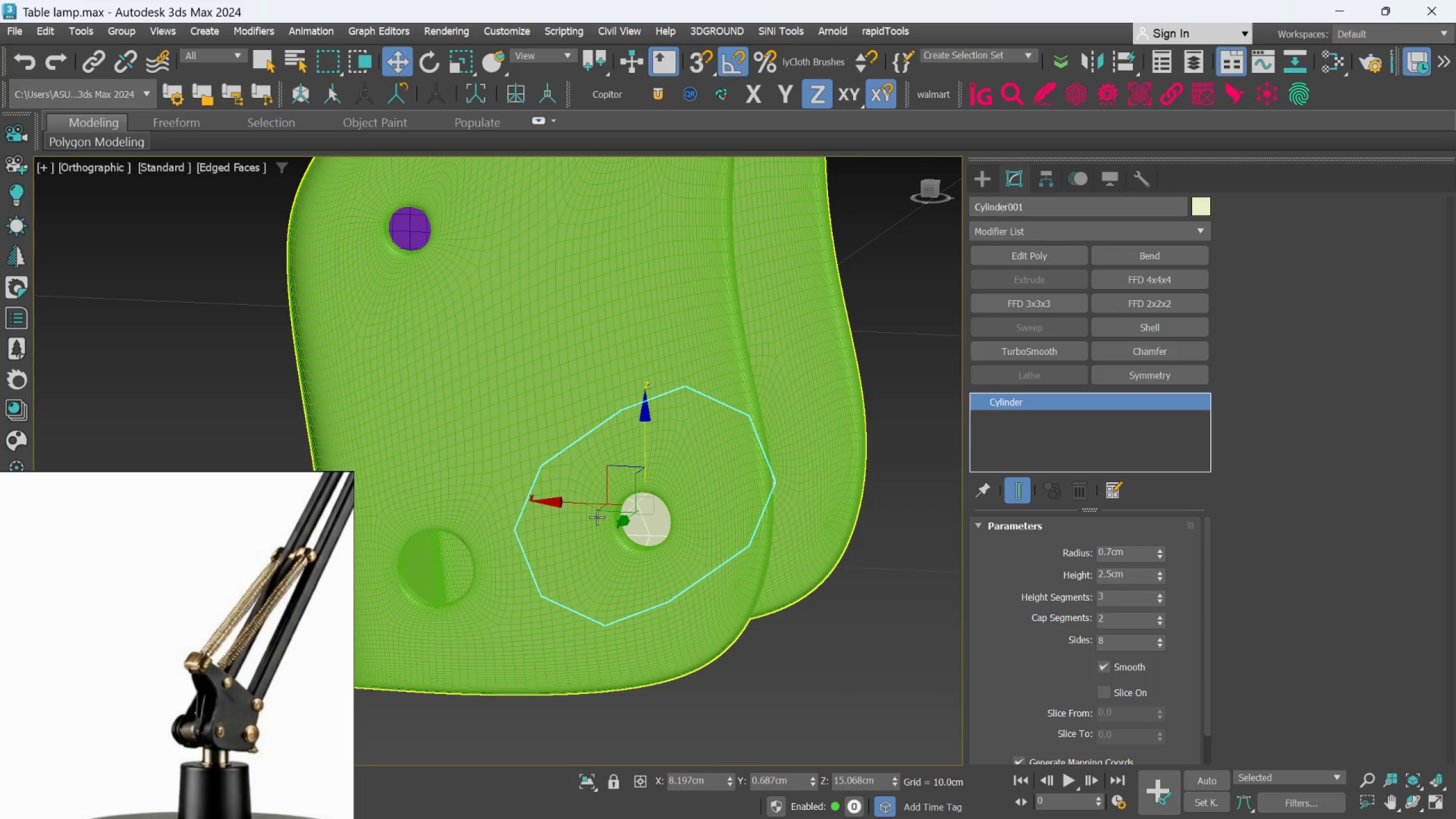 
scroll: coordinate [582, 507], scroll_direction: up, amount: 1.0
 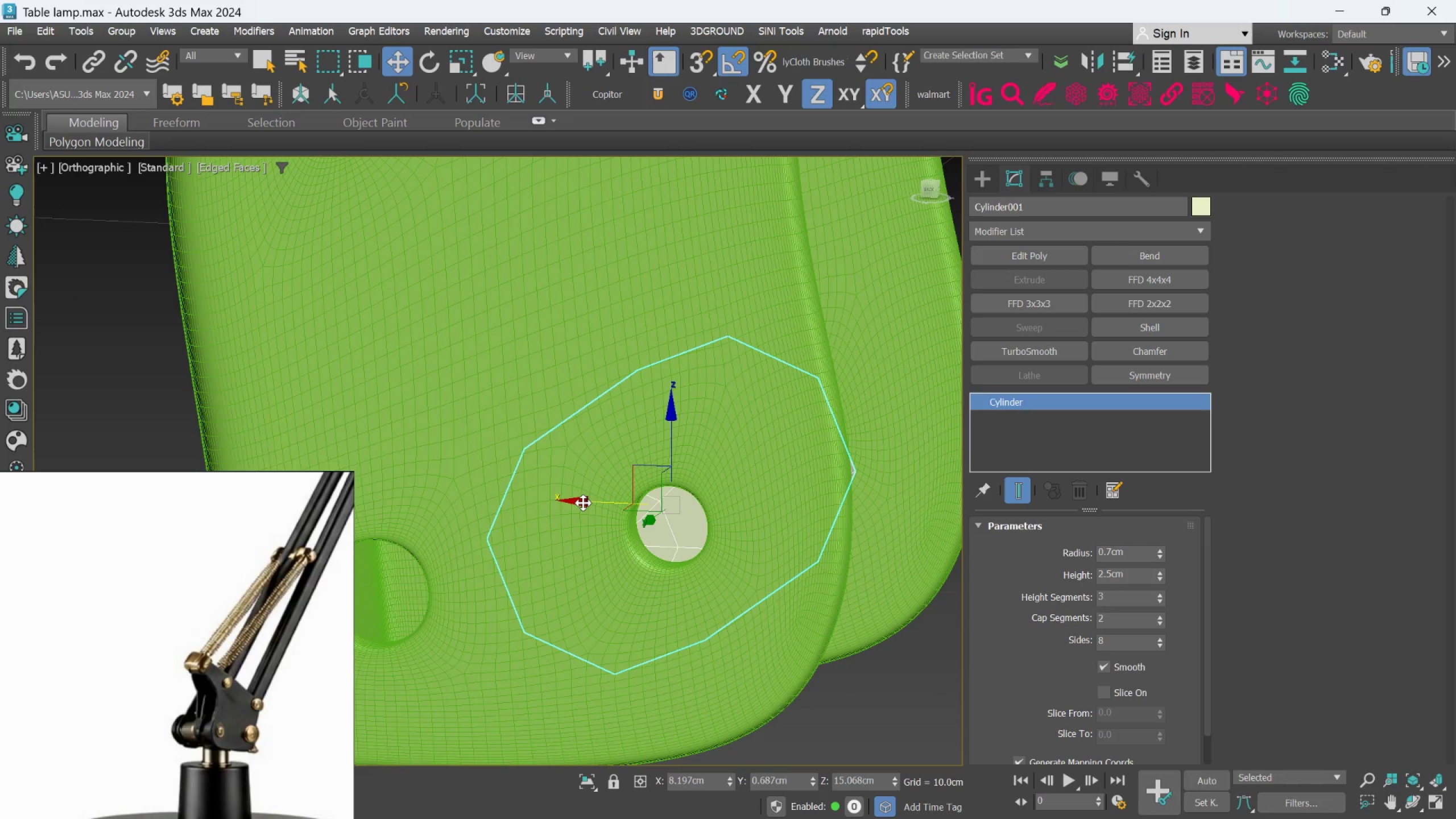 
left_click_drag(start_coordinate=[583, 503], to_coordinate=[645, 468])
 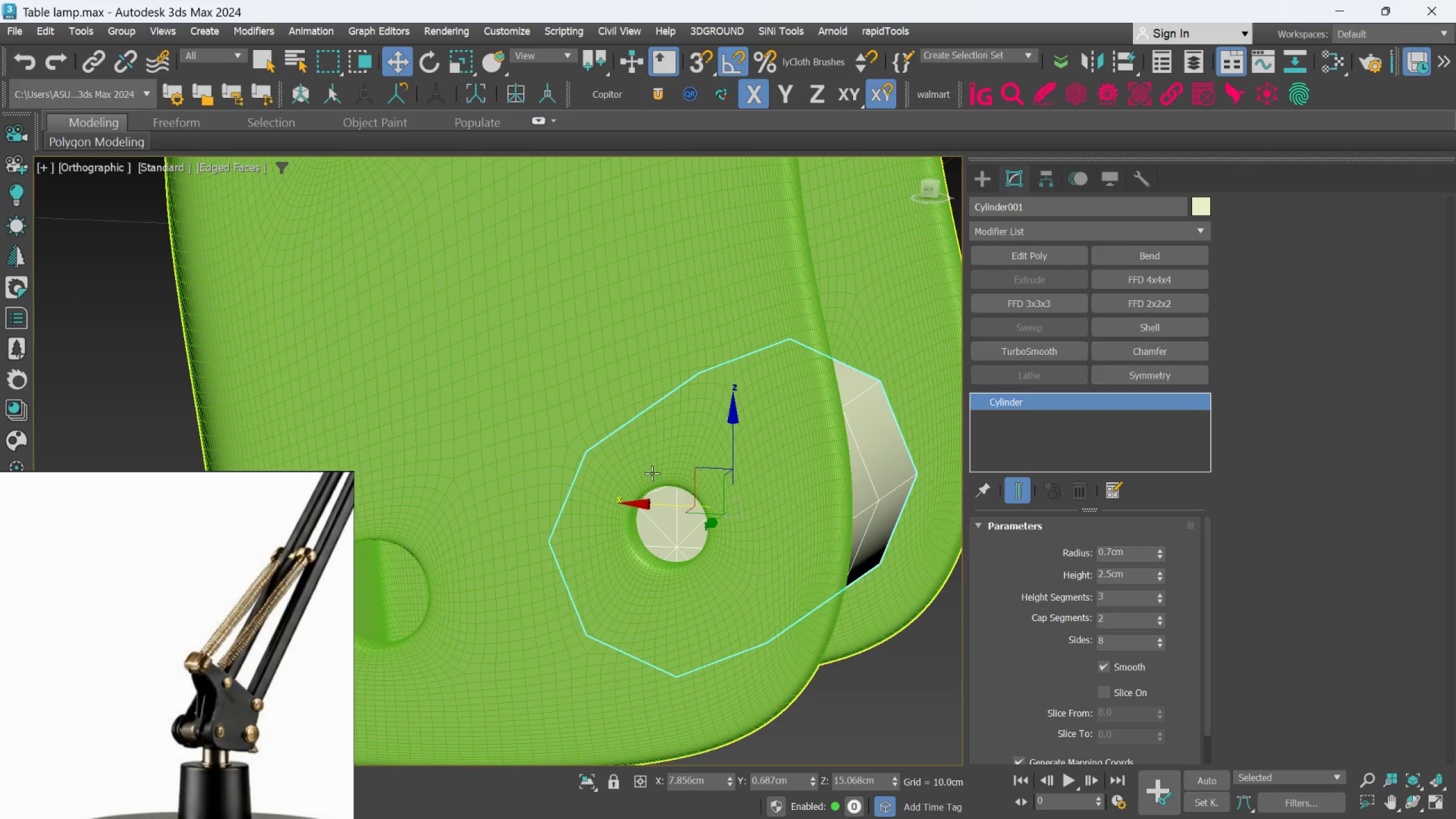 
hold_key(key=AltLeft, duration=0.98)
 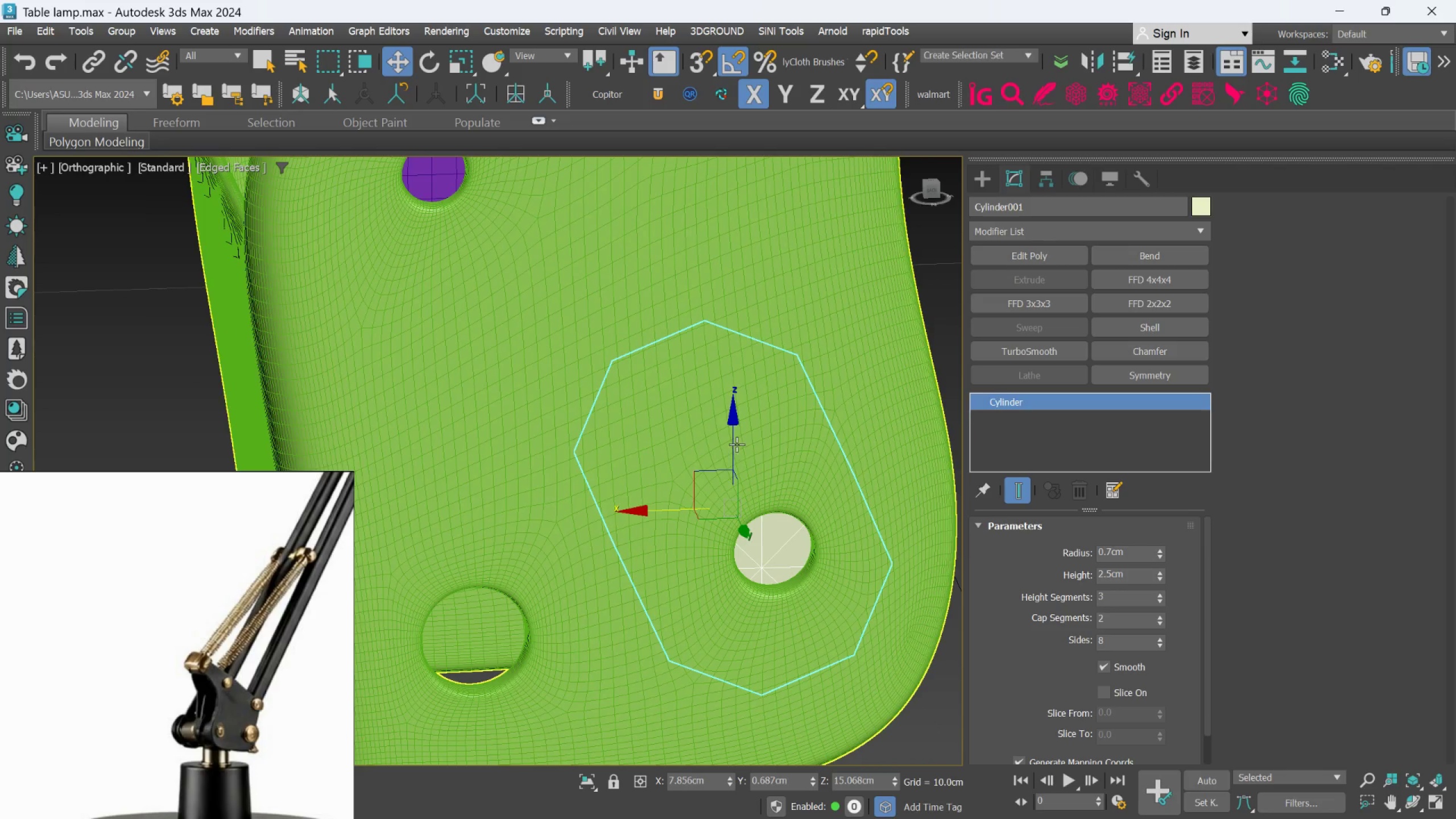 
left_click_drag(start_coordinate=[734, 444], to_coordinate=[734, 436])
 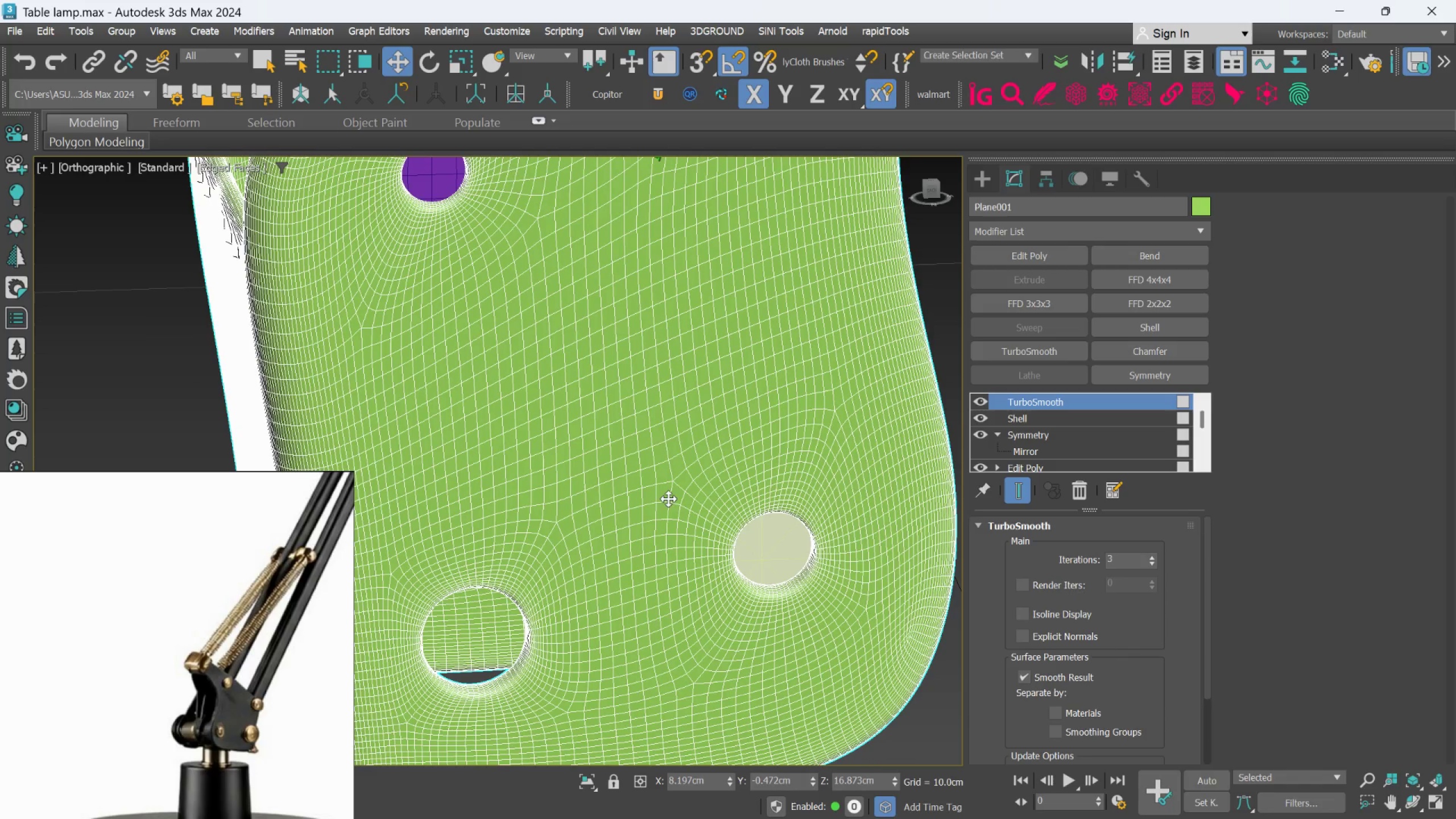 
key(Control+Z)
 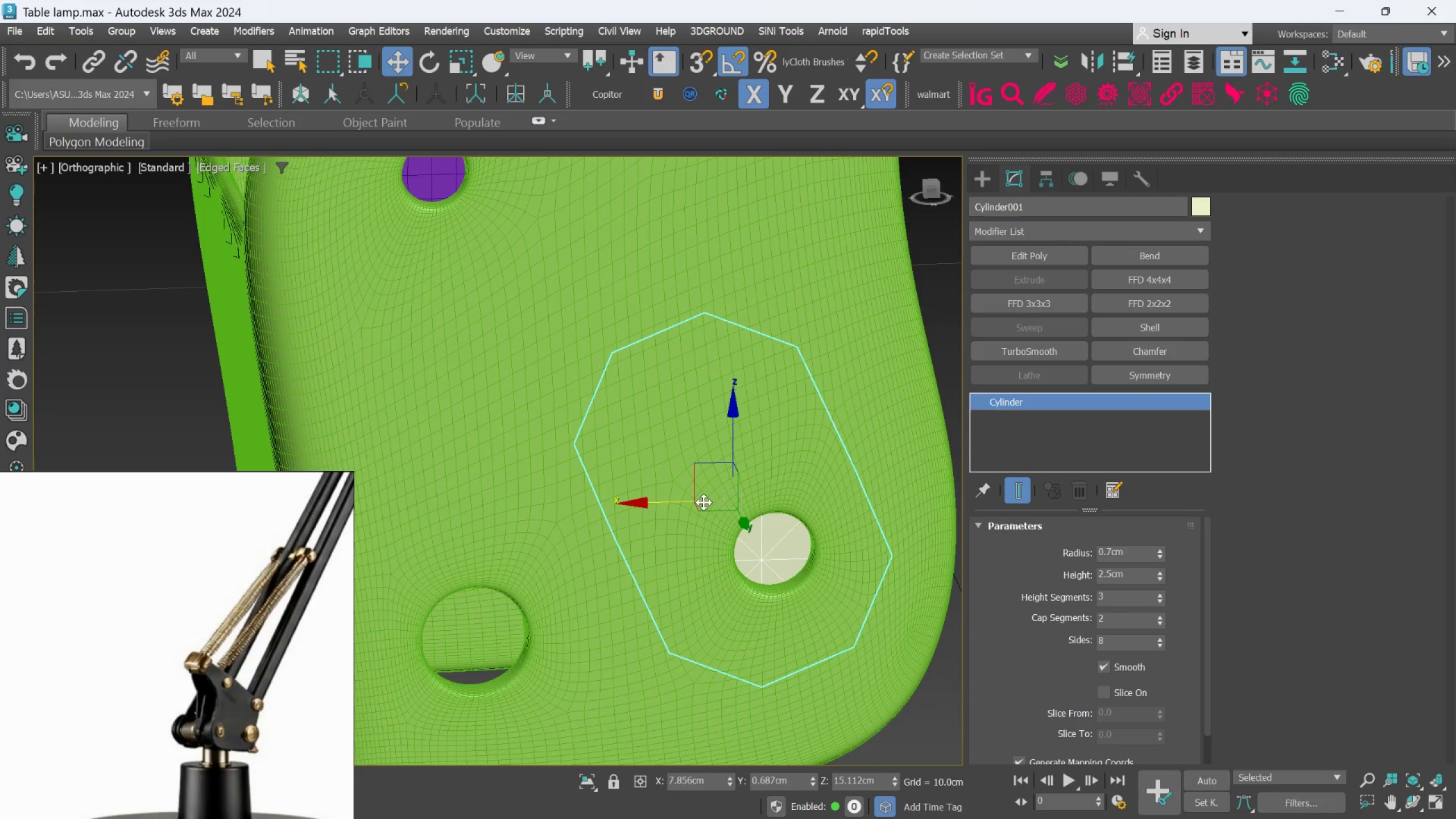 
key(L)
 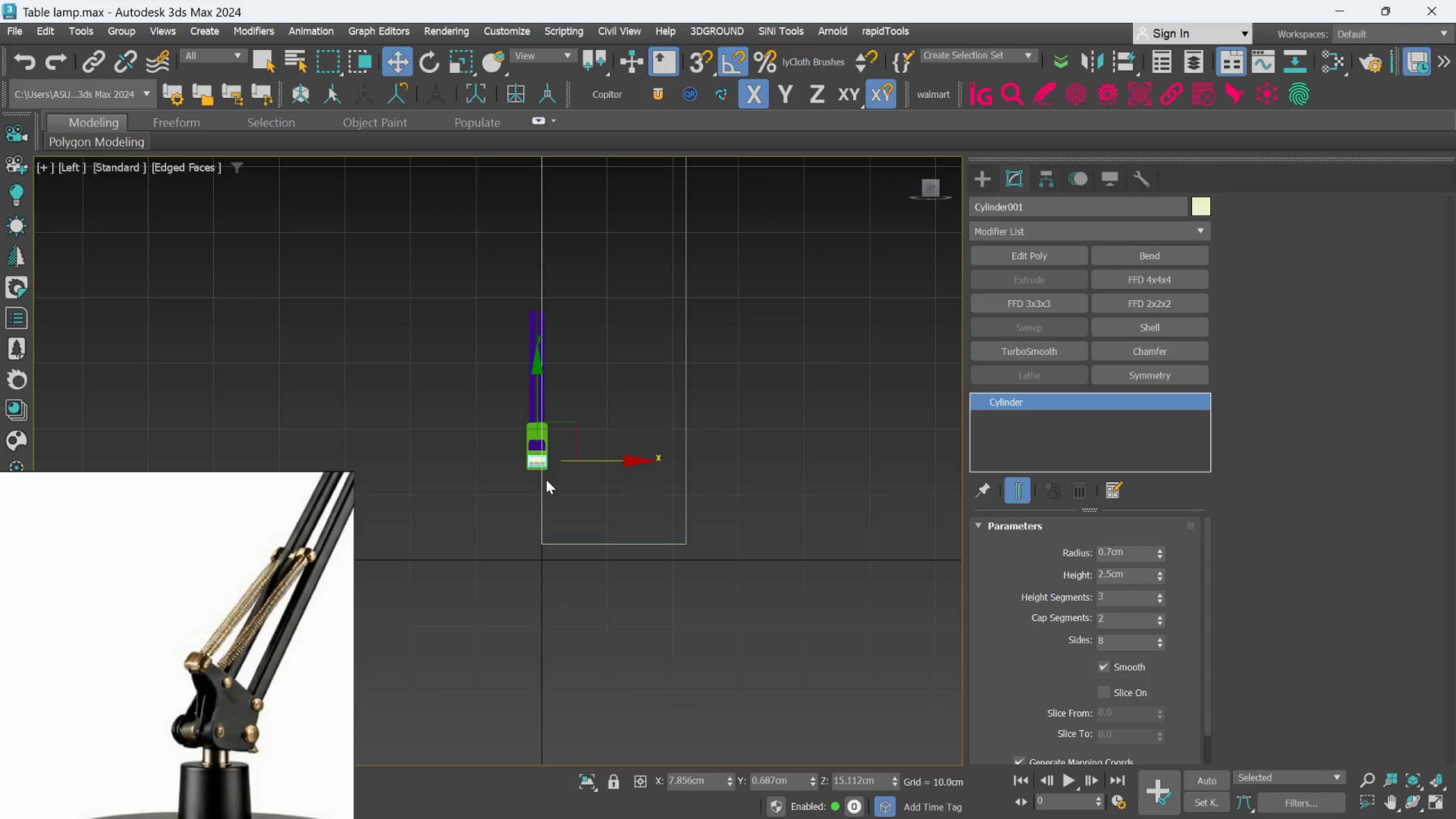 
scroll: coordinate [555, 449], scroll_direction: up, amount: 3.0
 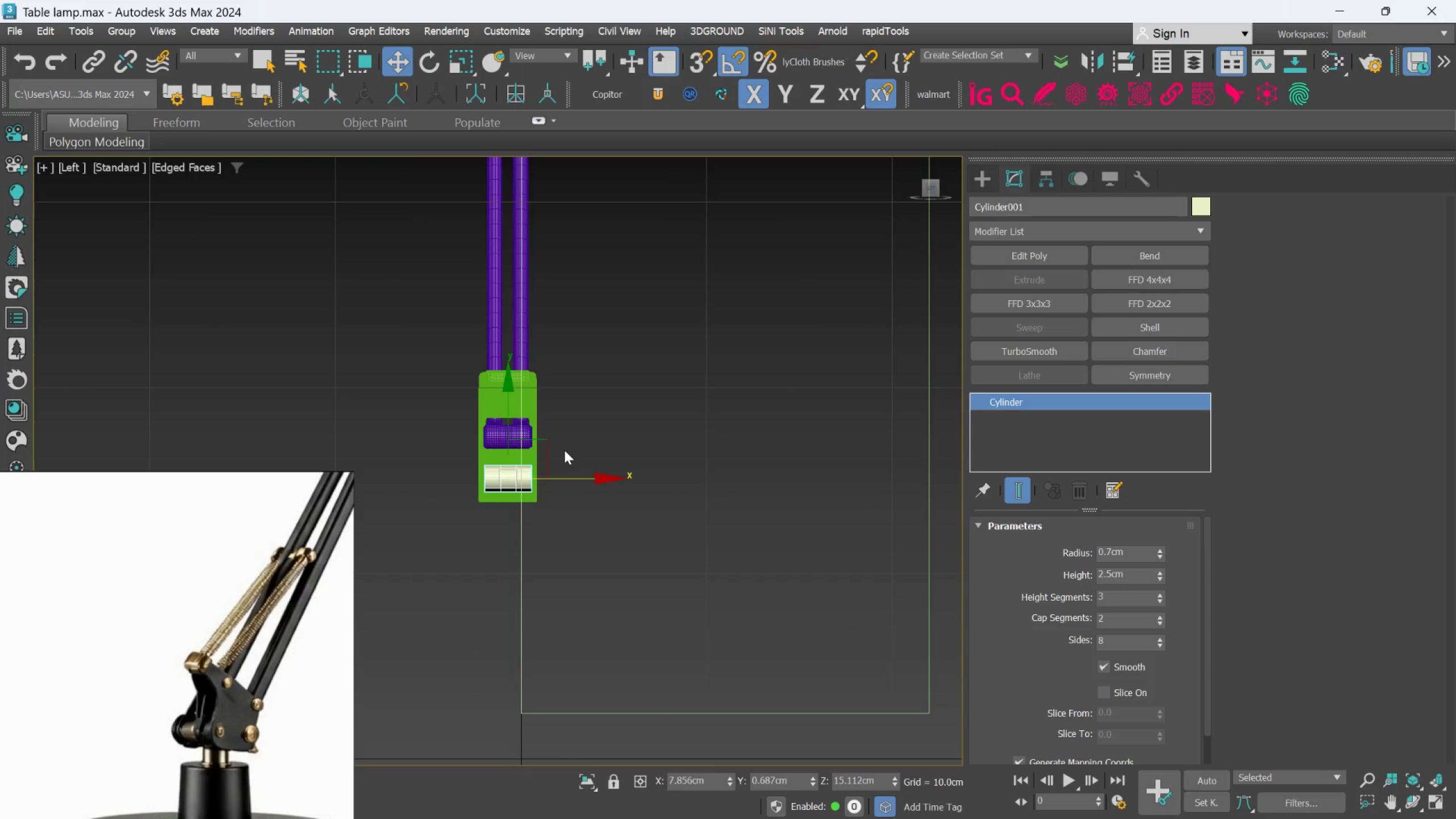 
key(F)
 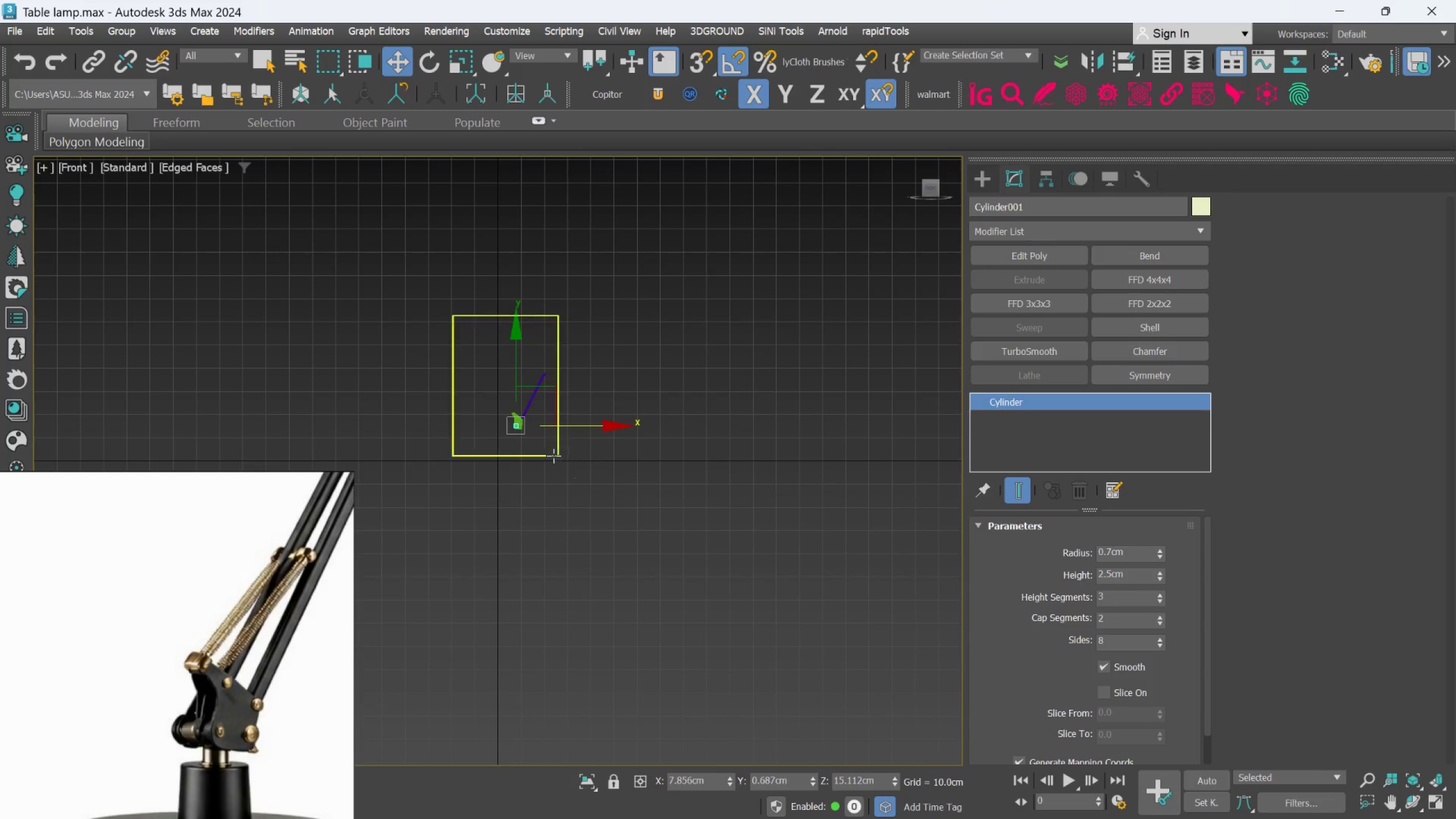 
scroll: coordinate [617, 414], scroll_direction: up, amount: 13.0
 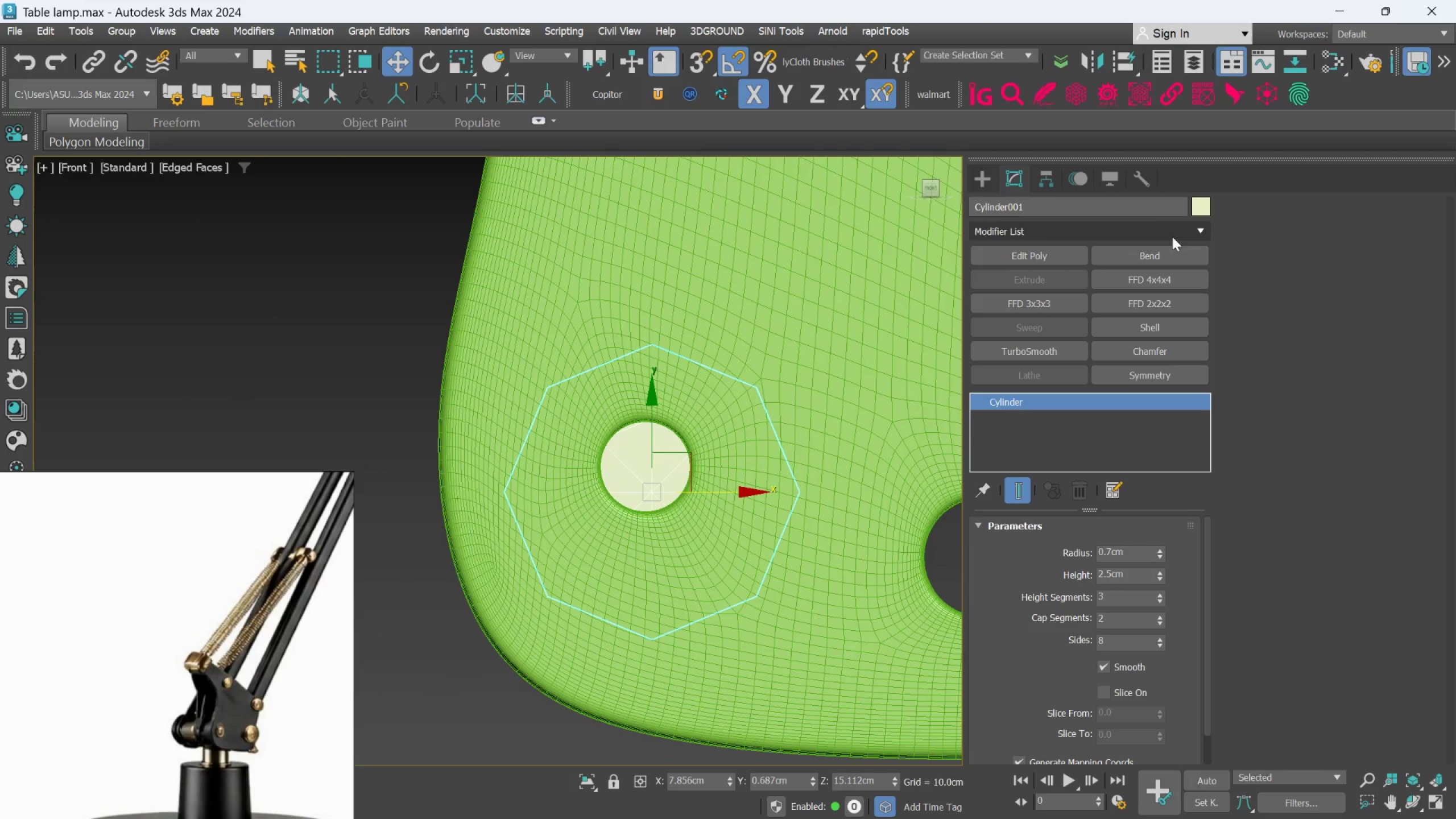 
left_click([1197, 208])
 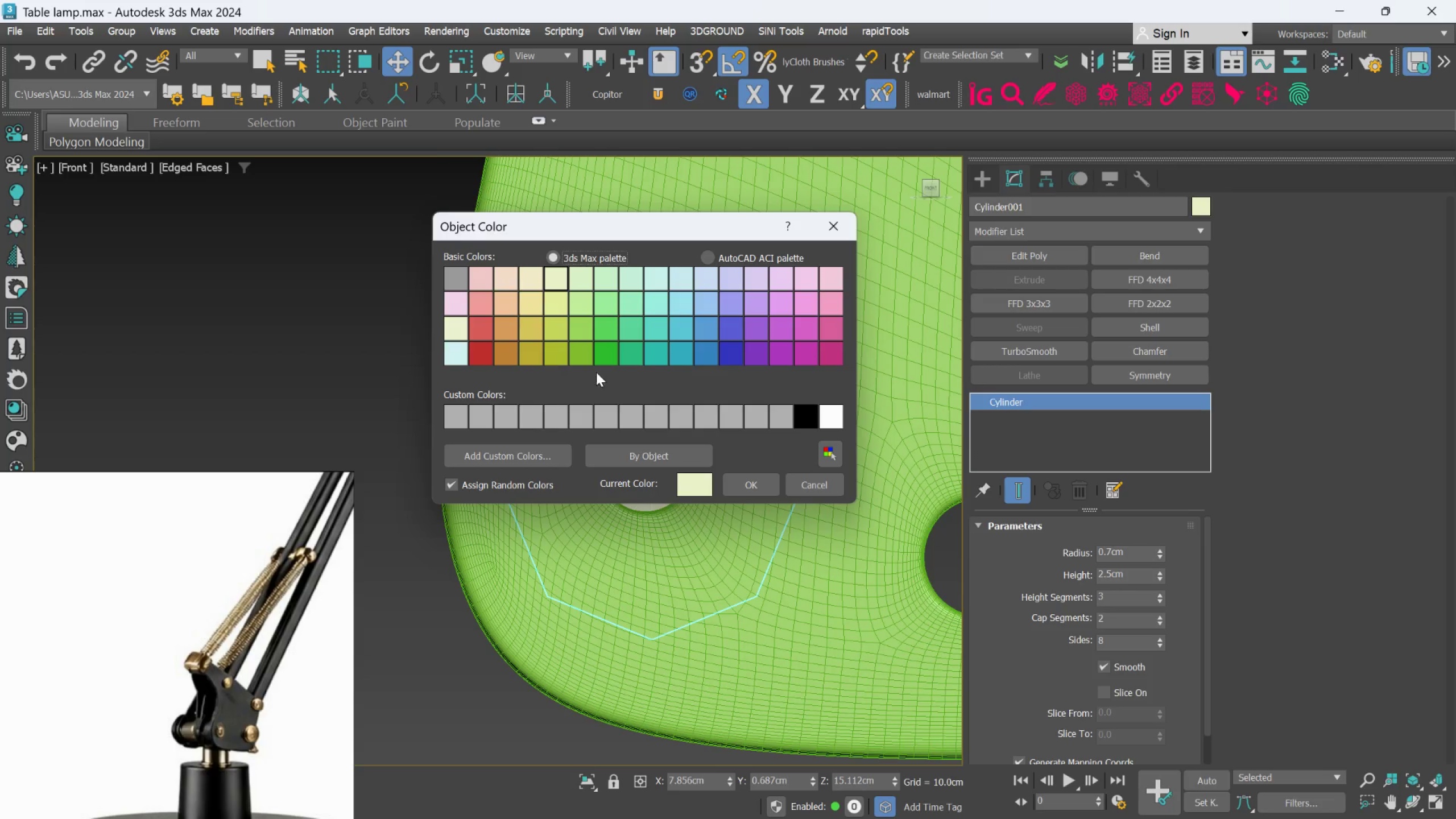 
left_click([729, 357])
 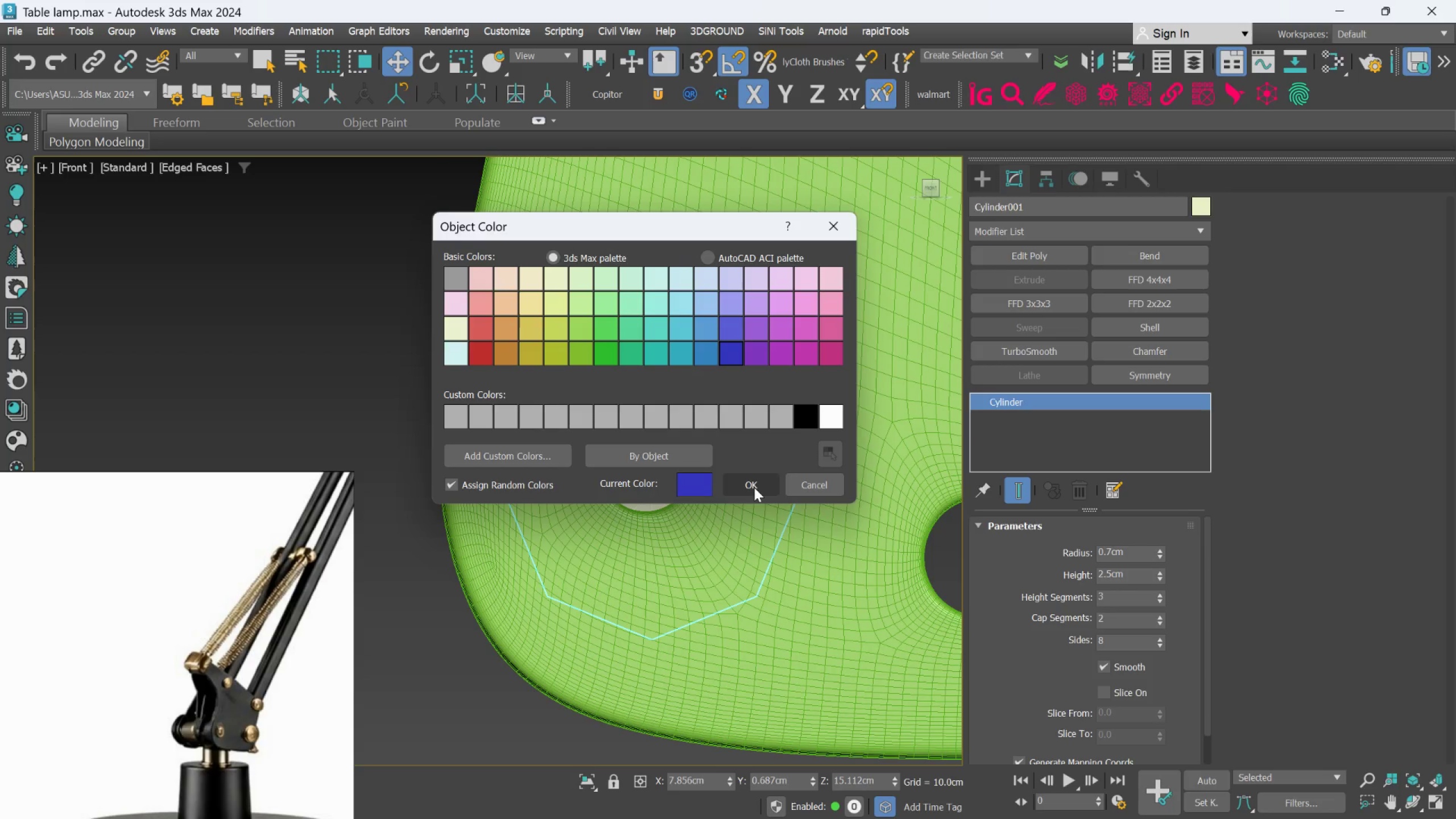 
left_click([754, 487])
 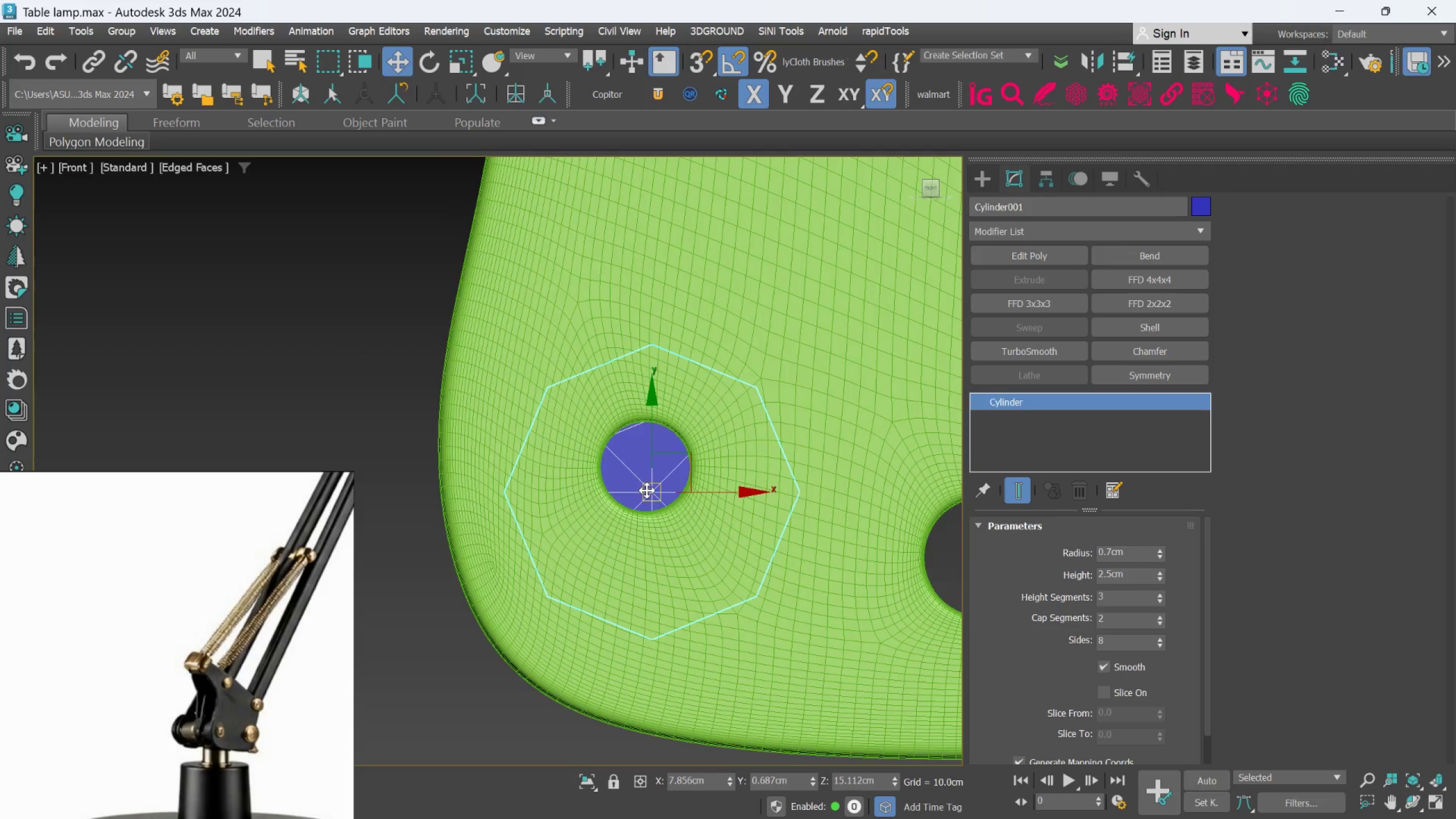 
scroll: coordinate [641, 486], scroll_direction: up, amount: 1.0
 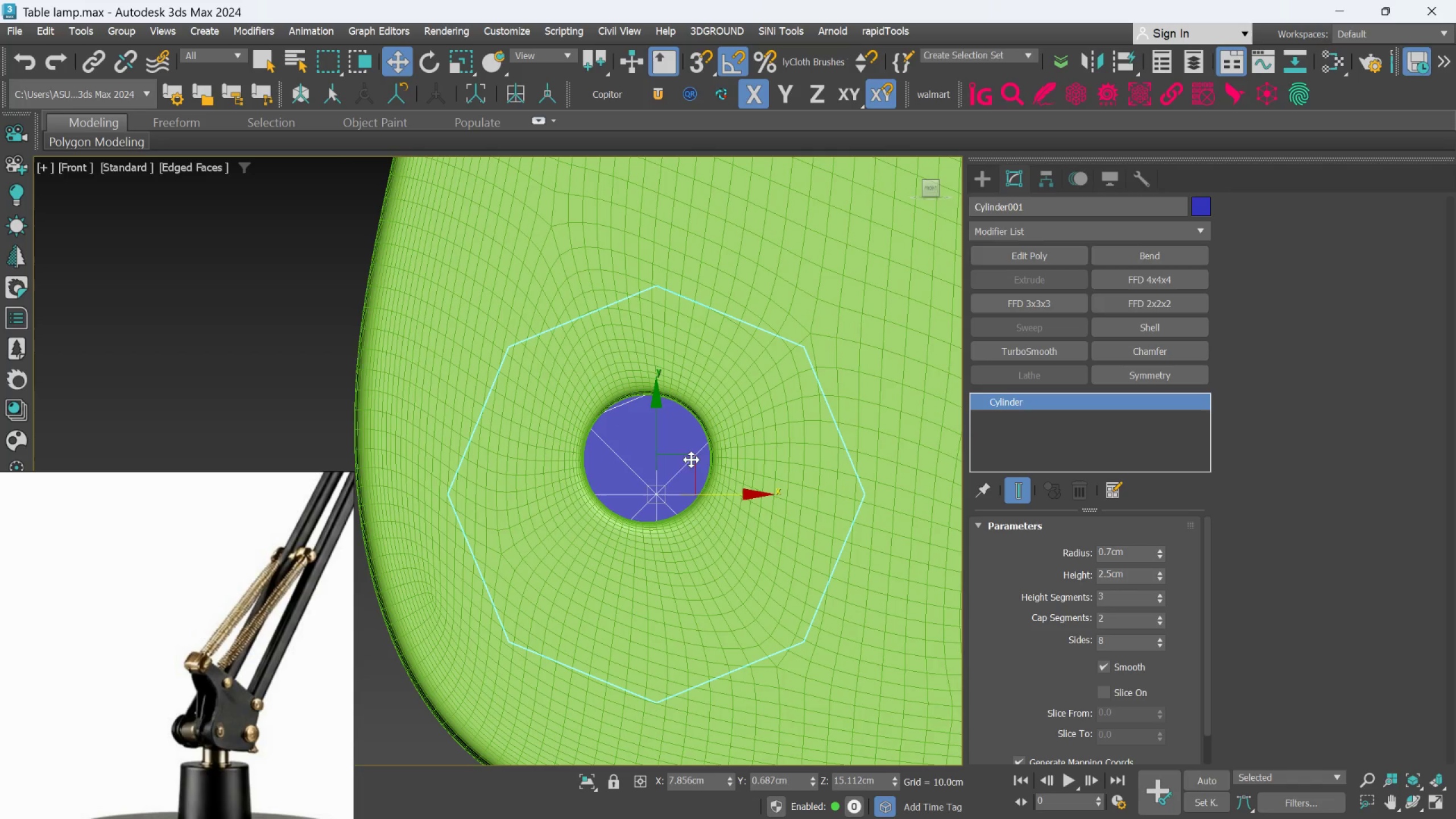 
left_click_drag(start_coordinate=[692, 457], to_coordinate=[679, 415])
 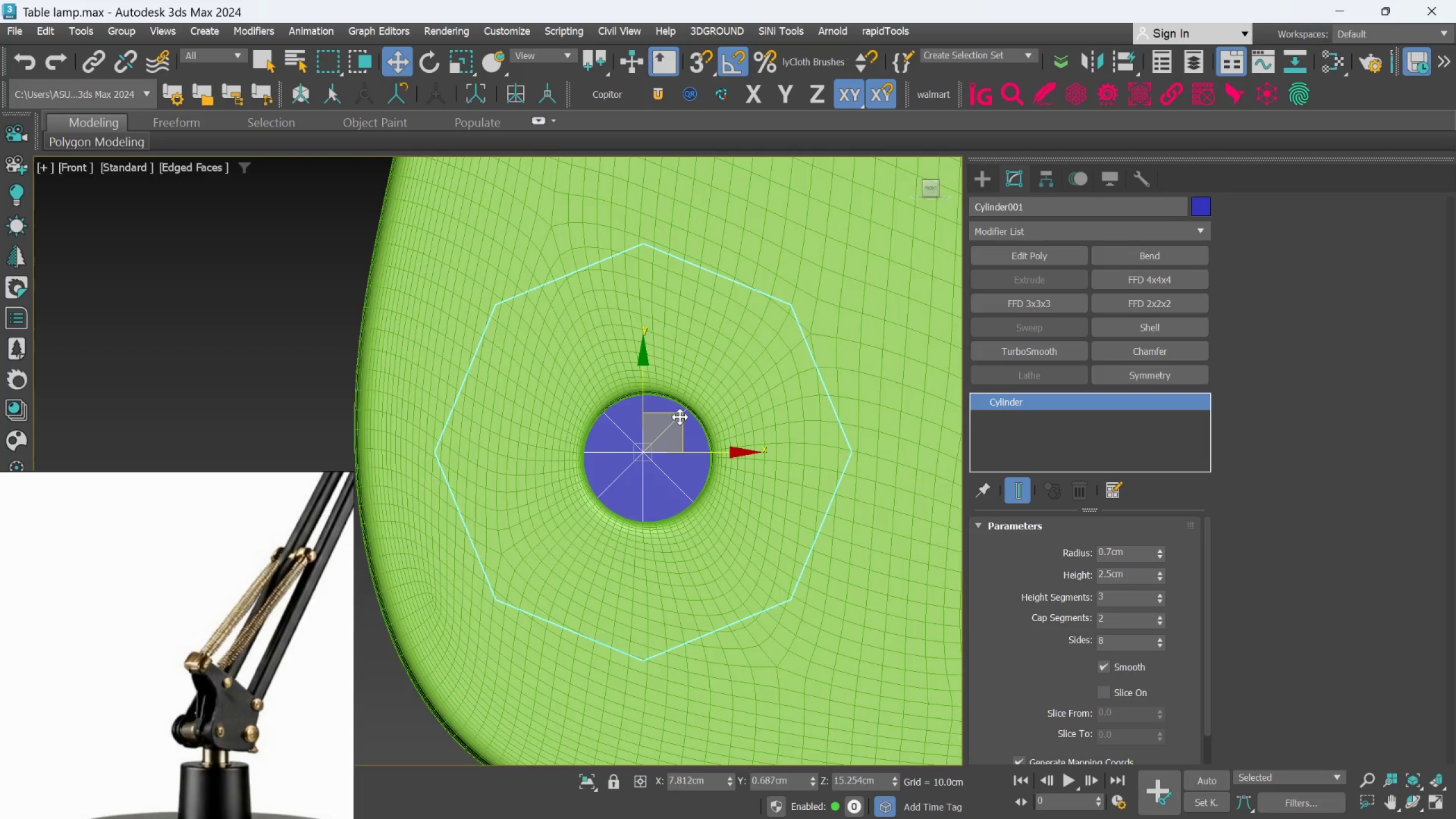 
scroll: coordinate [680, 420], scroll_direction: down, amount: 2.0
 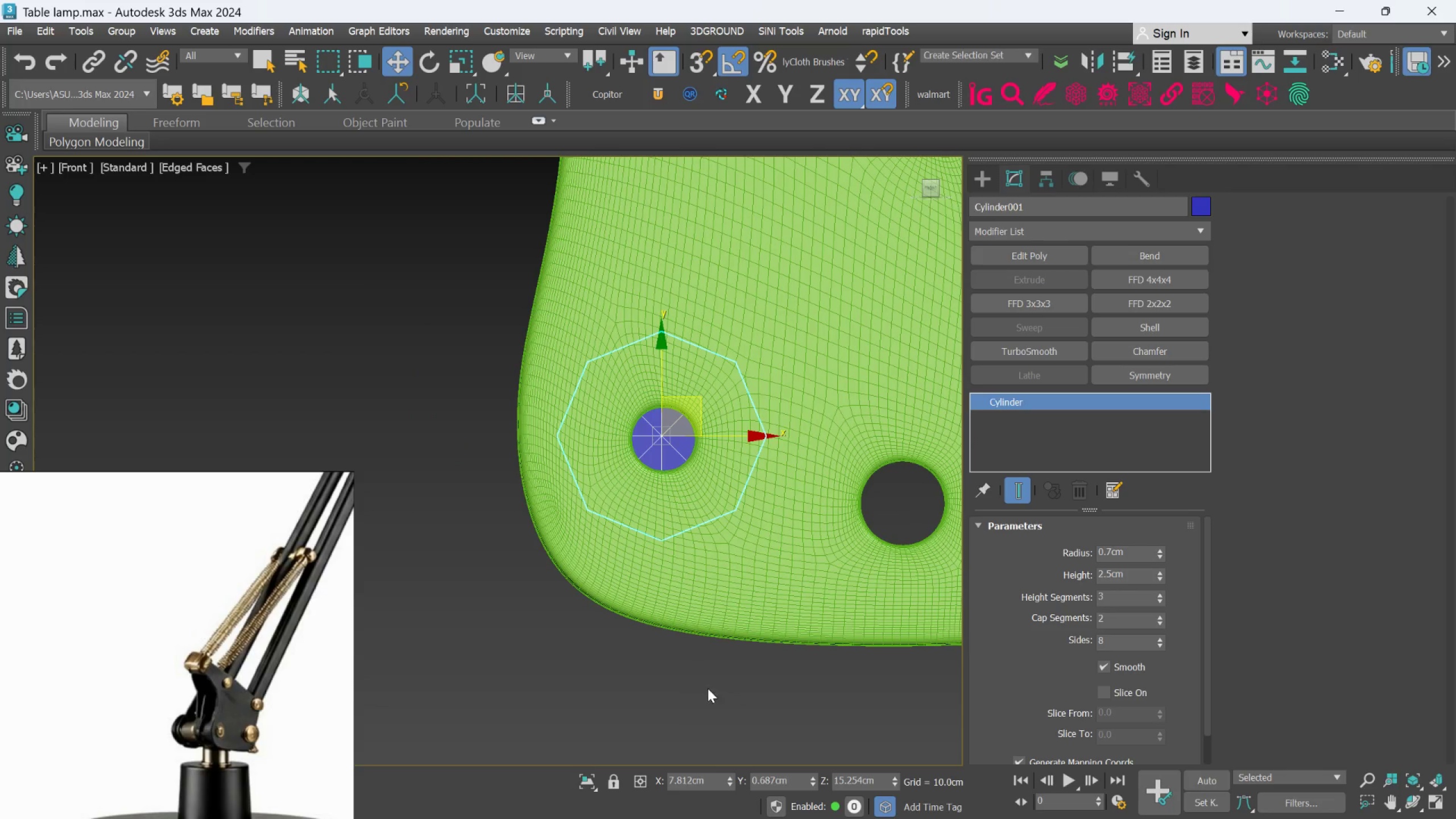 
left_click([707, 686])
 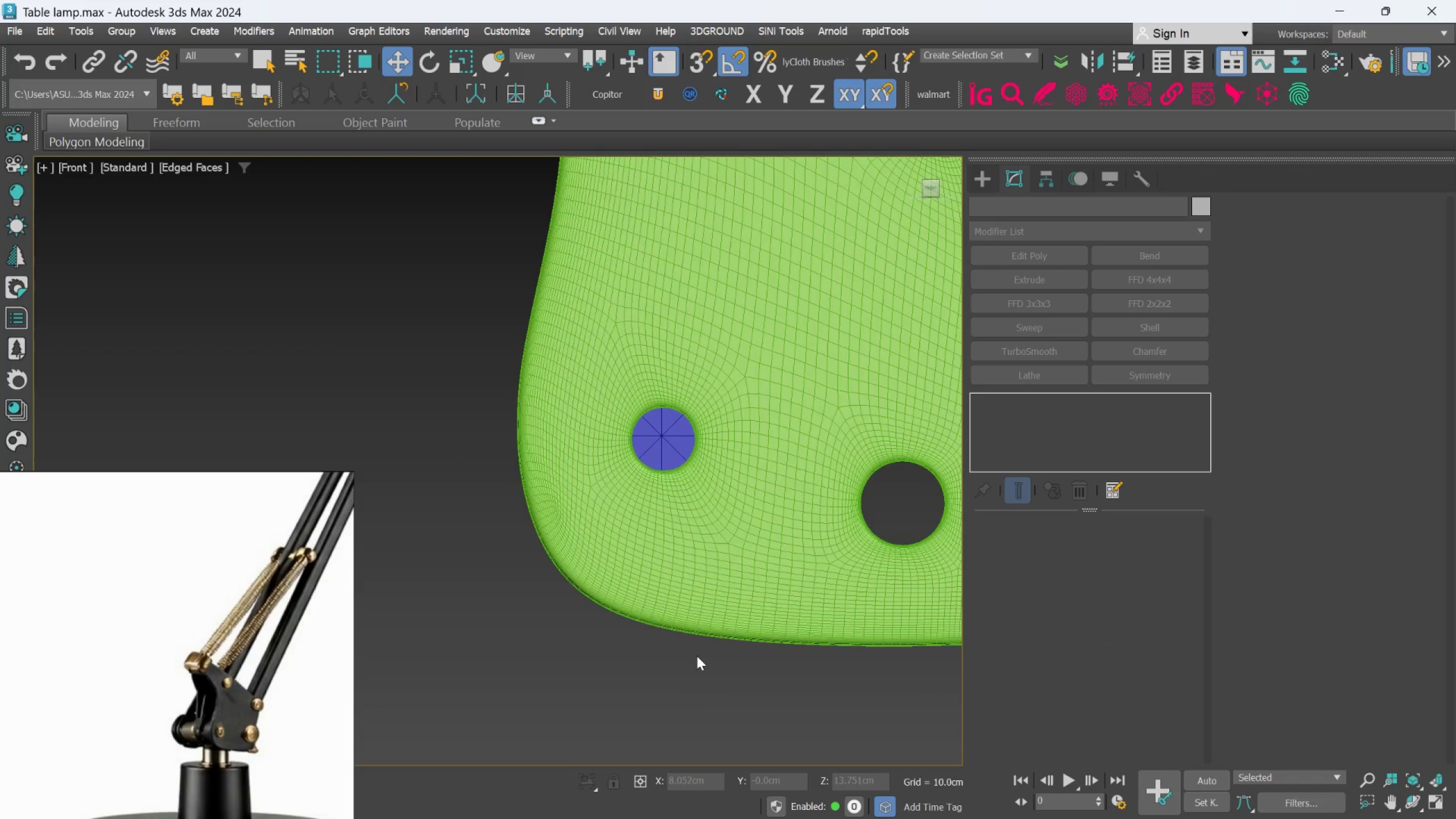 
scroll: coordinate [695, 649], scroll_direction: down, amount: 3.0
 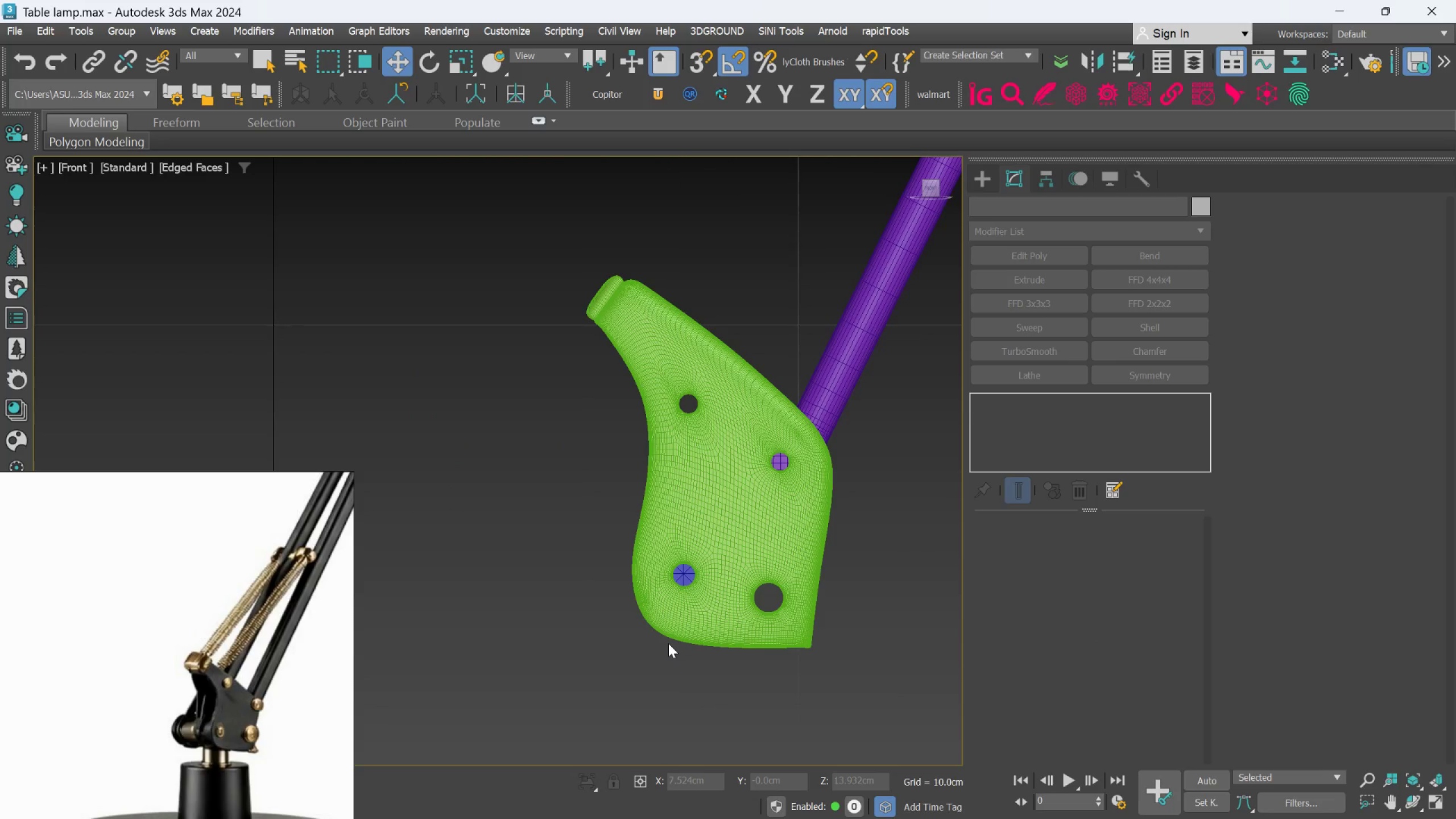 
scroll: coordinate [668, 637], scroll_direction: up, amount: 2.0
 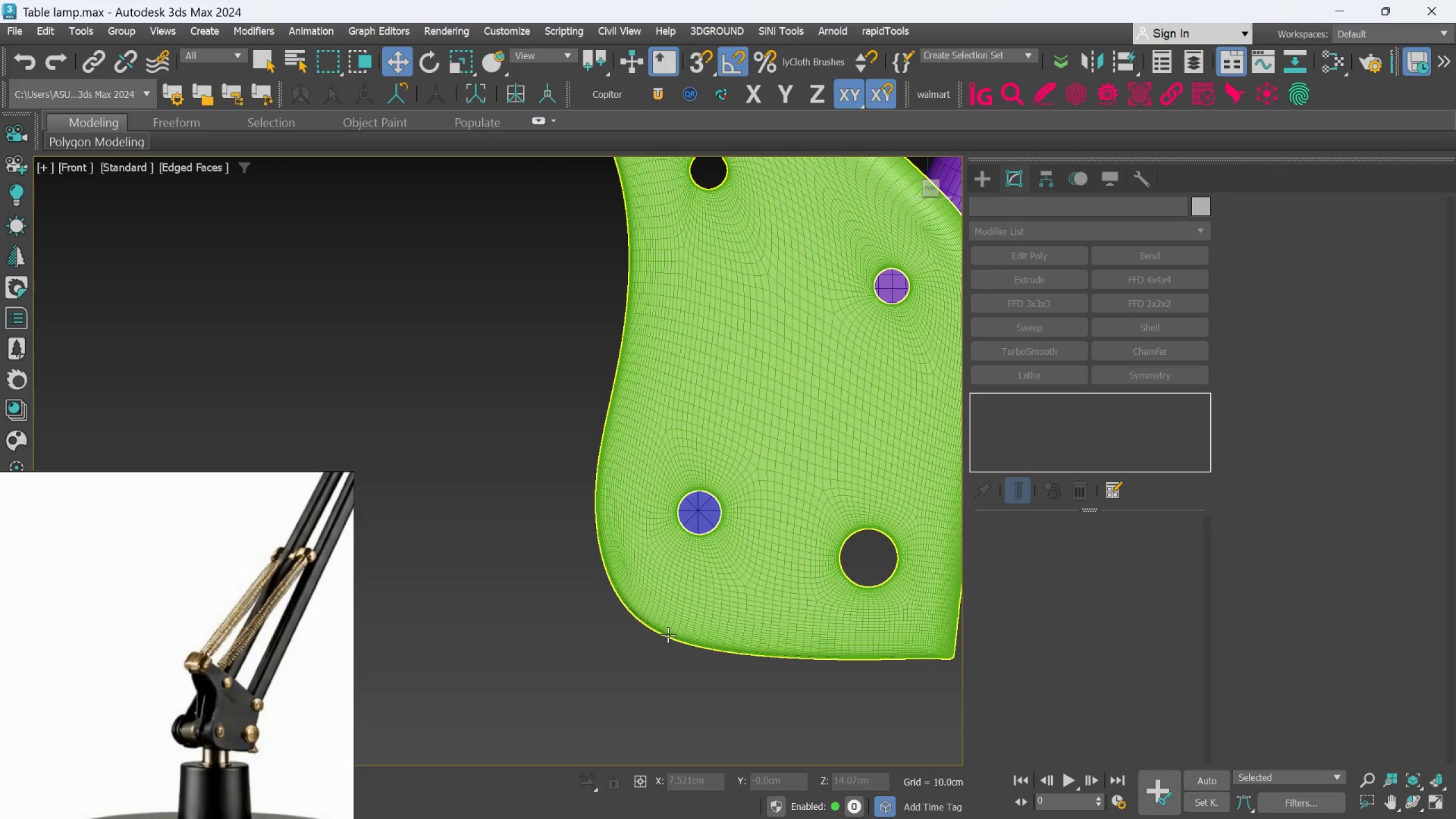 
scroll: coordinate [668, 635], scroll_direction: down, amount: 2.0
 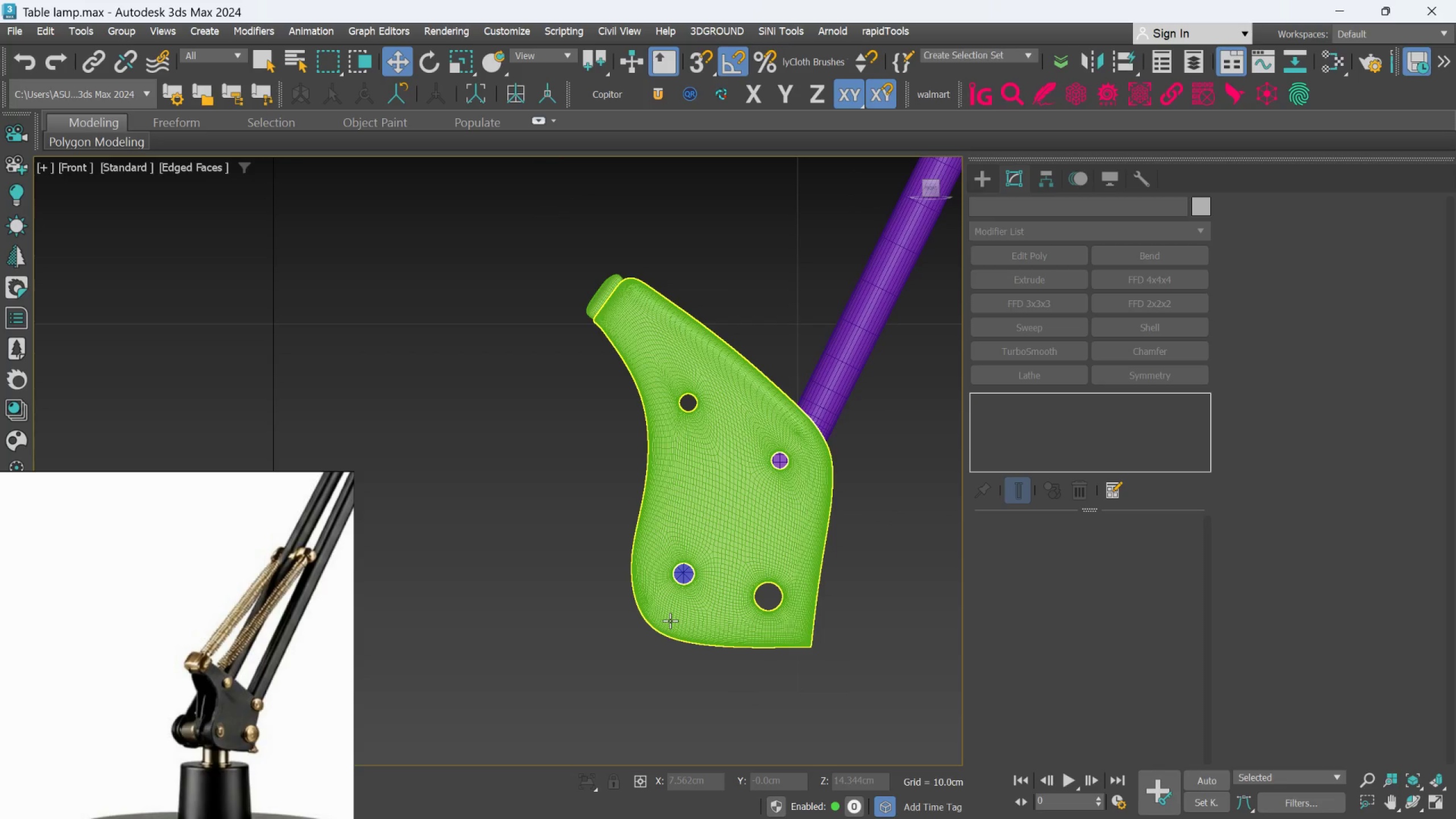 
hold_key(key=AltLeft, duration=0.72)
 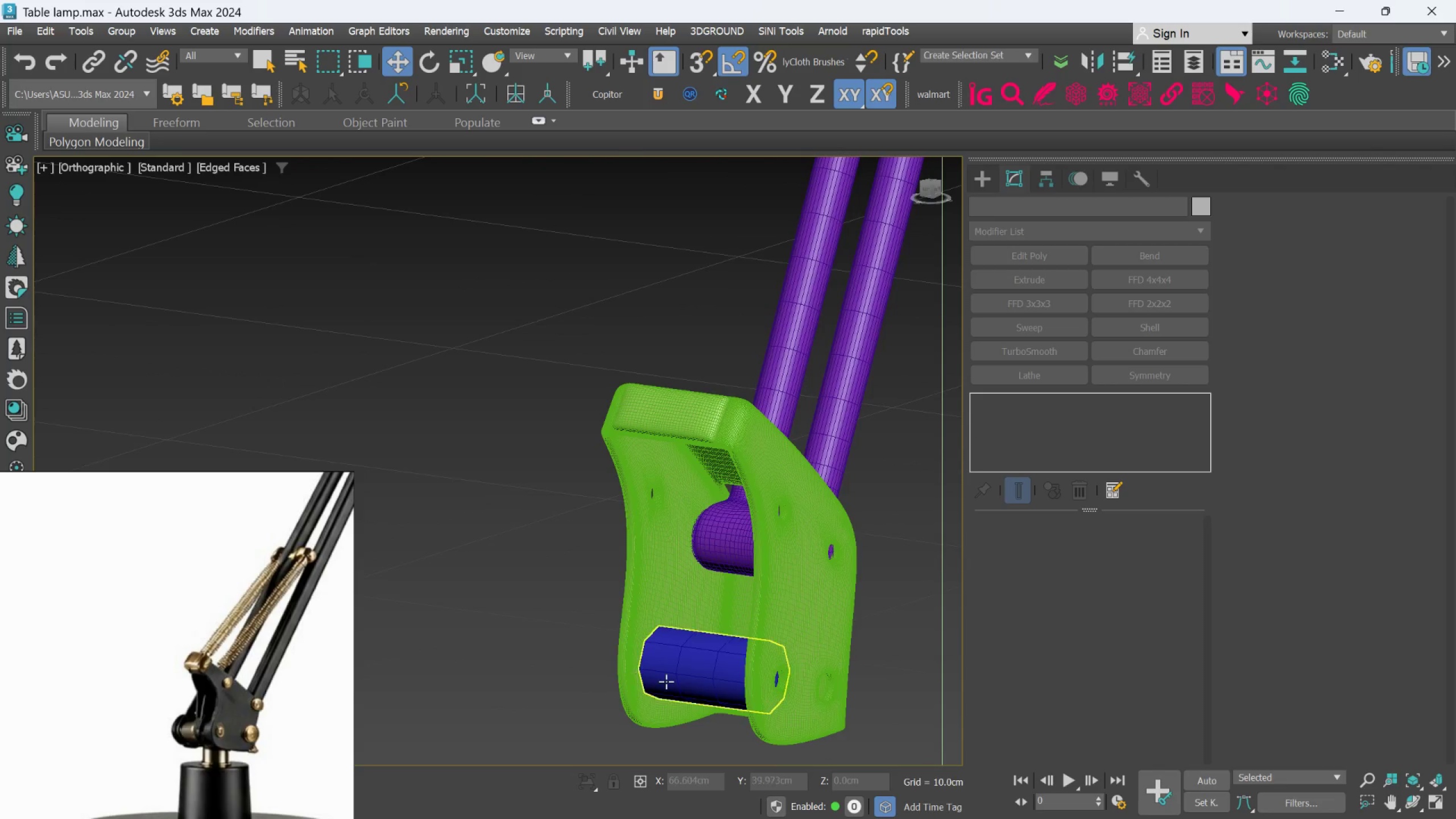 
scroll: coordinate [667, 680], scroll_direction: up, amount: 2.0
 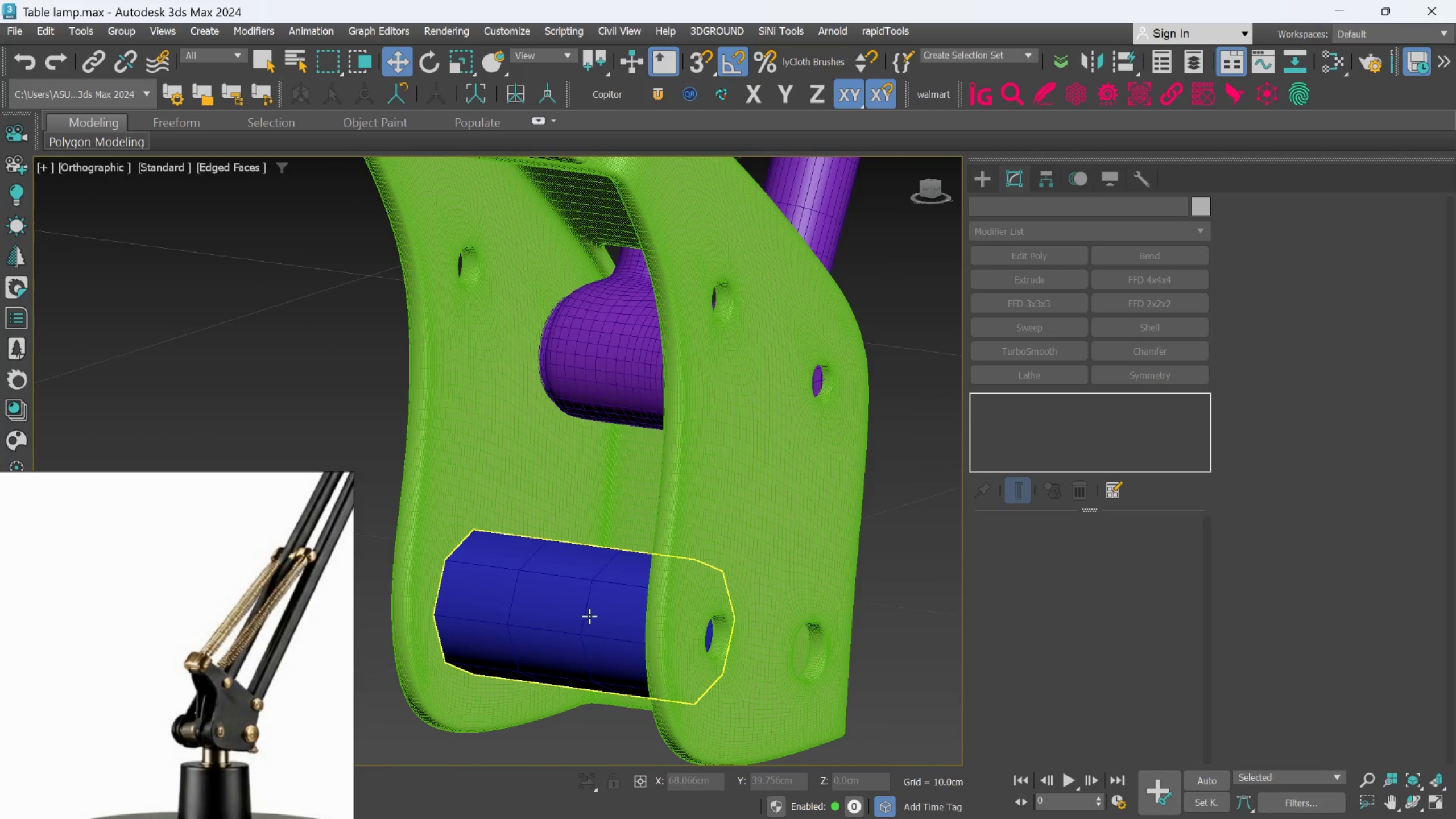 
left_click([589, 616])
 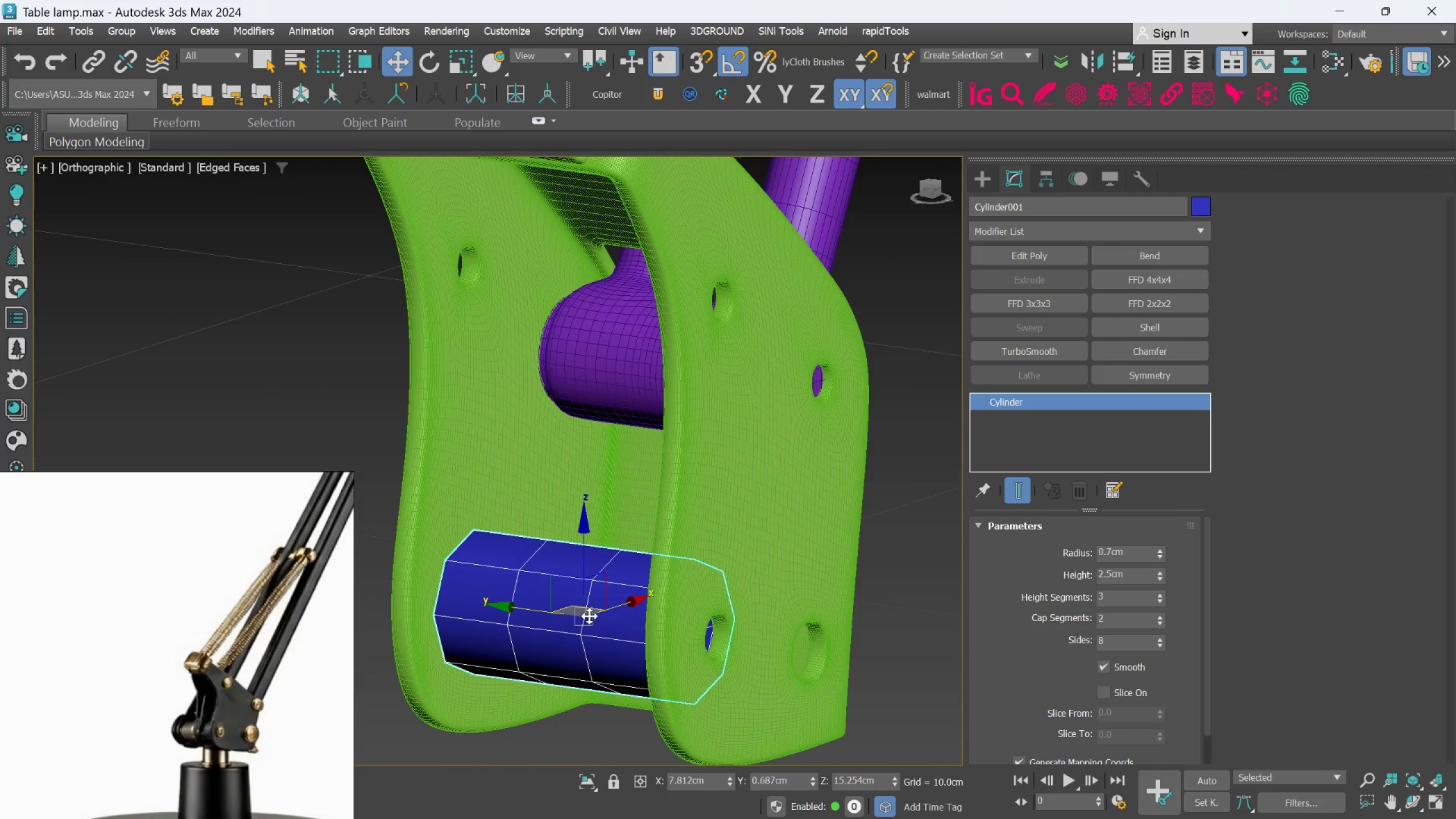 
scroll: coordinate [589, 616], scroll_direction: down, amount: 2.0
 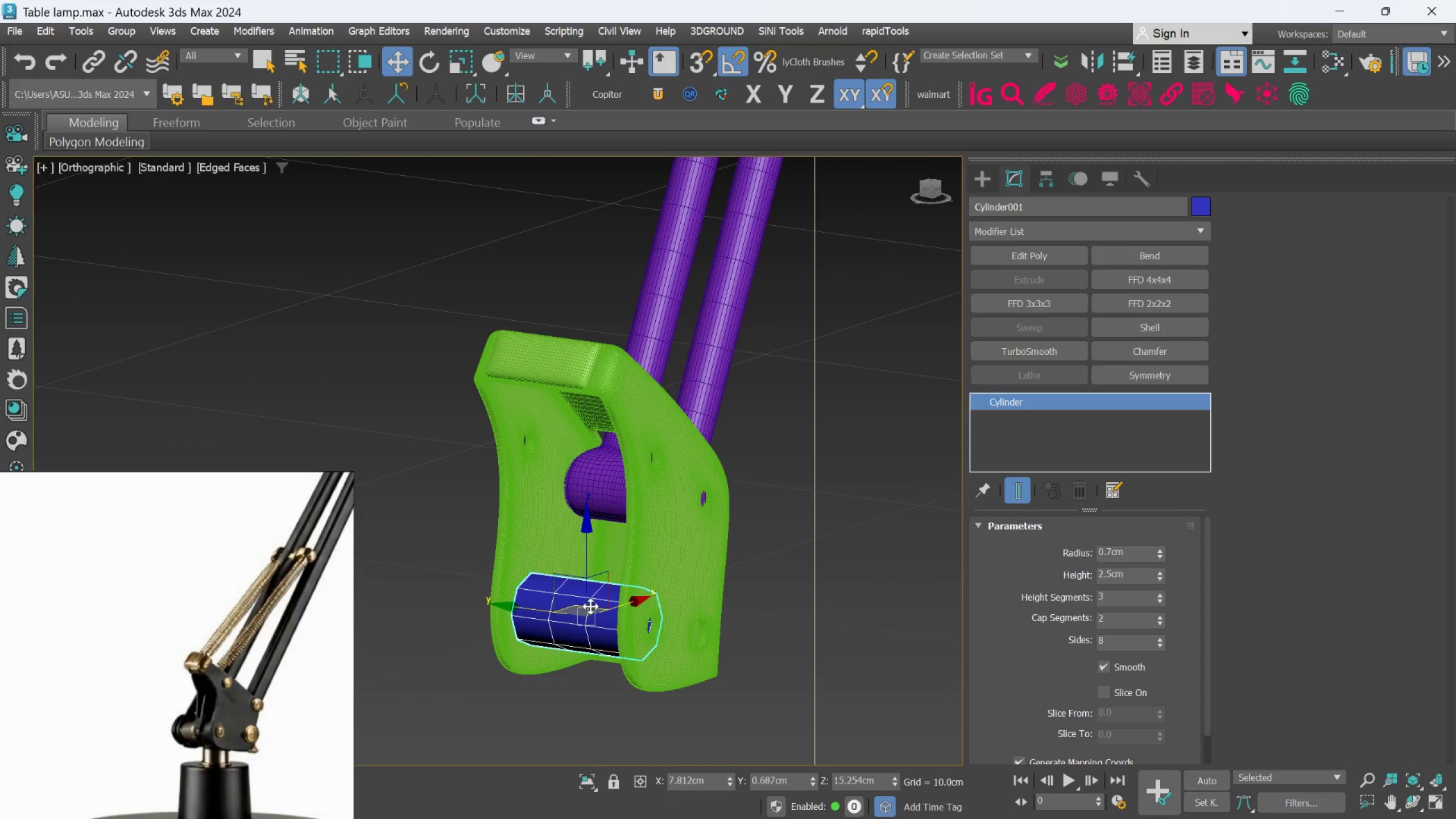 
key(L)
 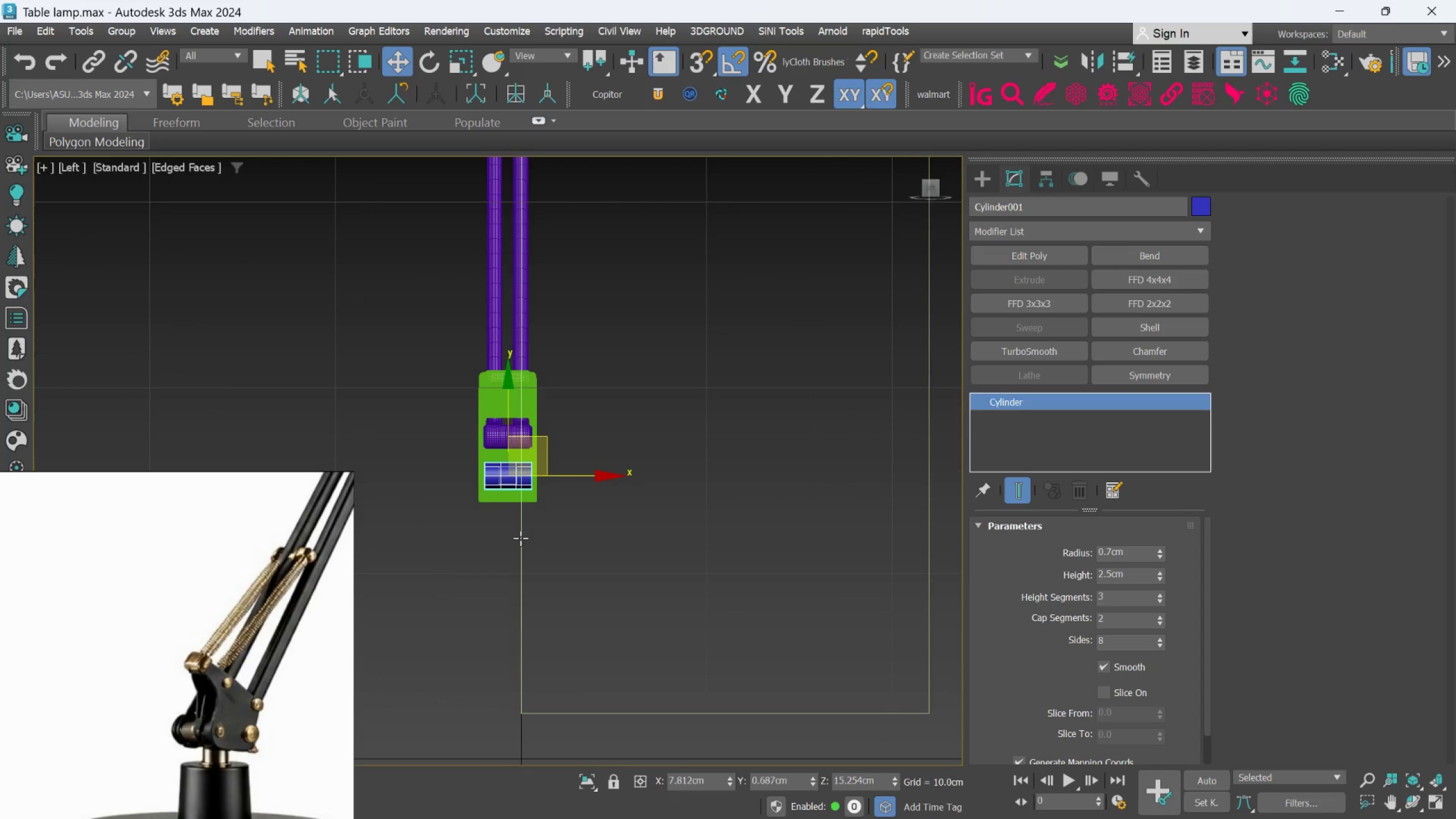 
scroll: coordinate [522, 516], scroll_direction: up, amount: 3.0
 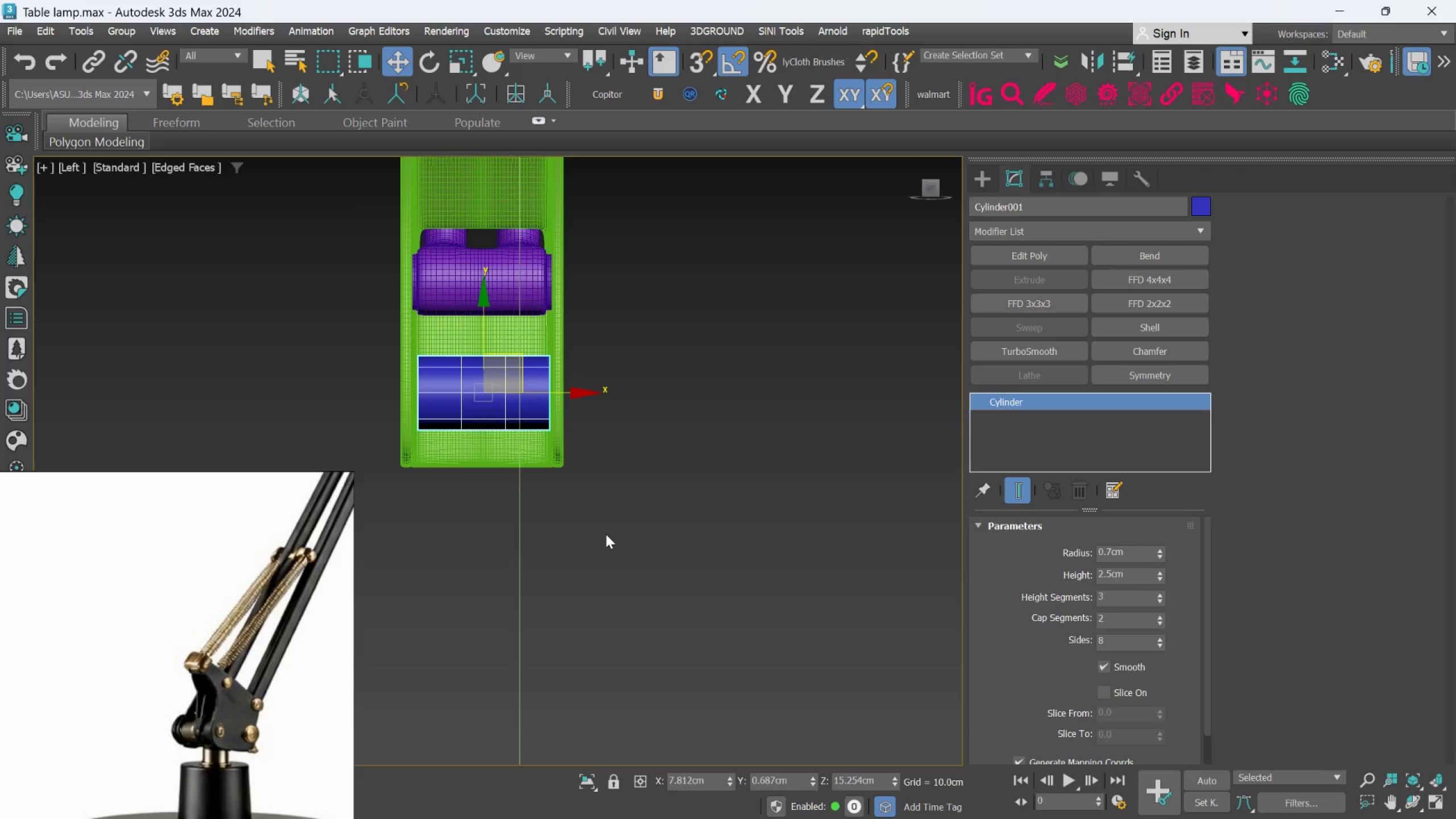 
key(F)
 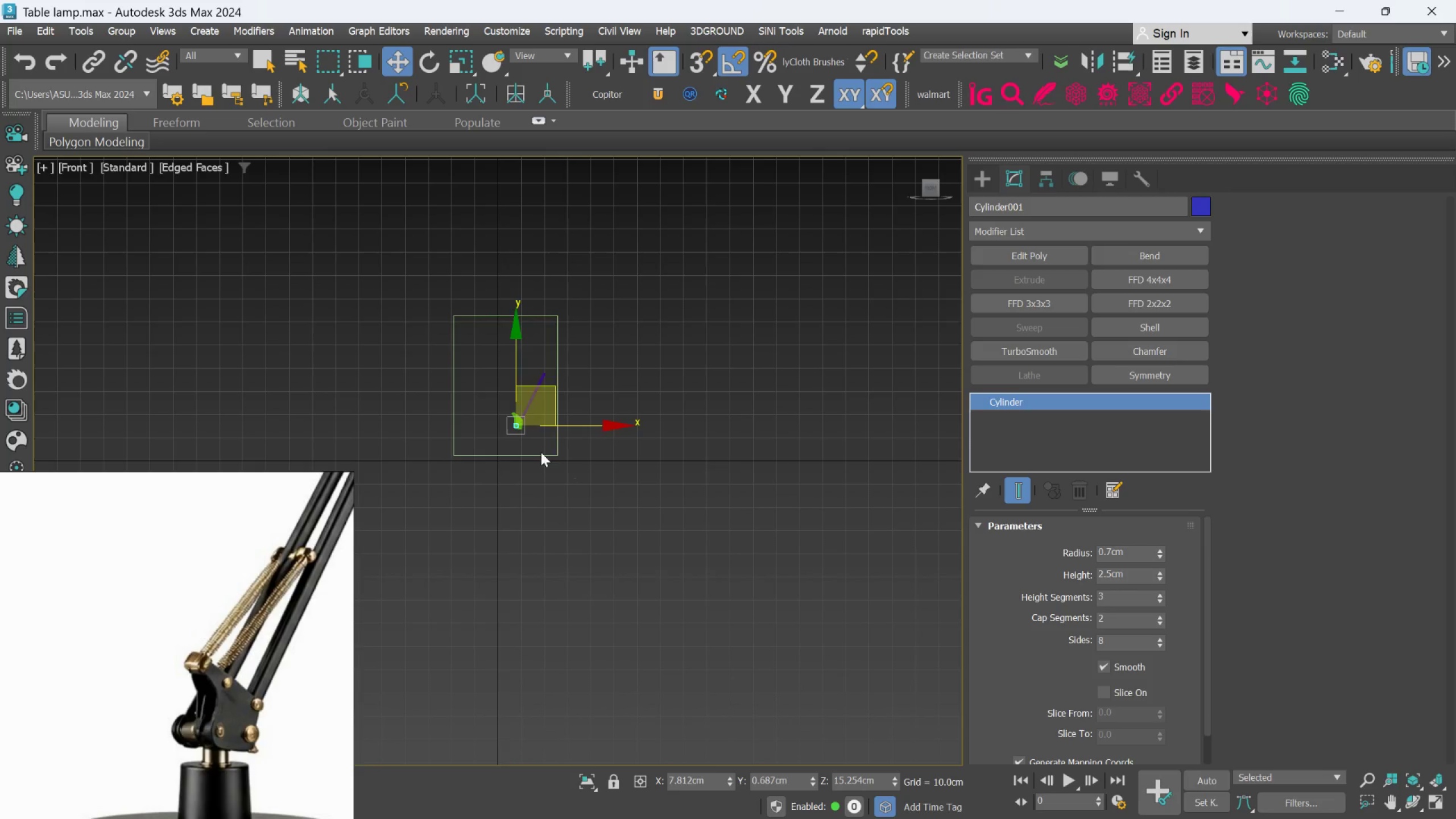 
scroll: coordinate [671, 473], scroll_direction: up, amount: 11.0
 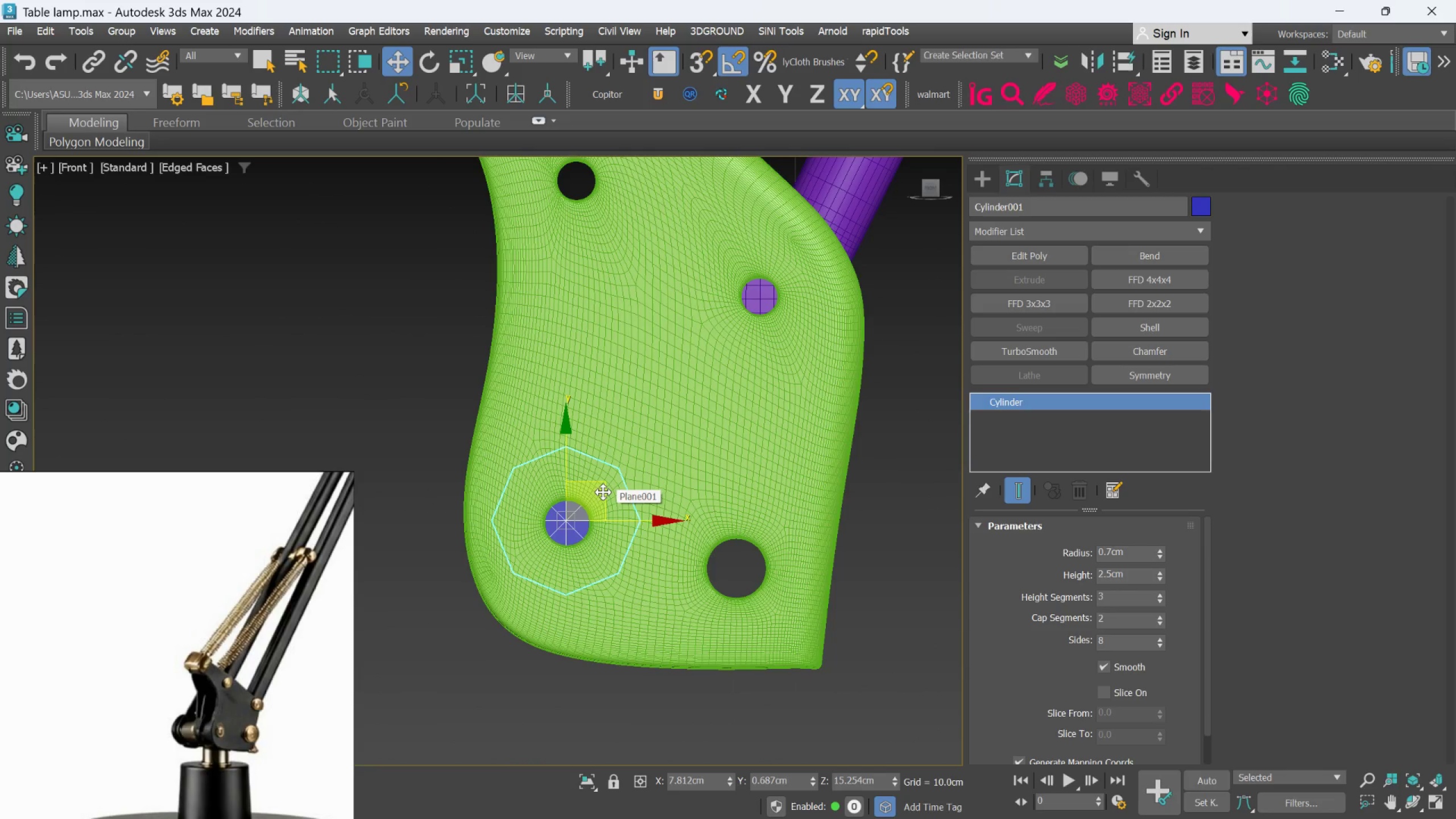 
hold_key(key=ShiftLeft, duration=0.98)
 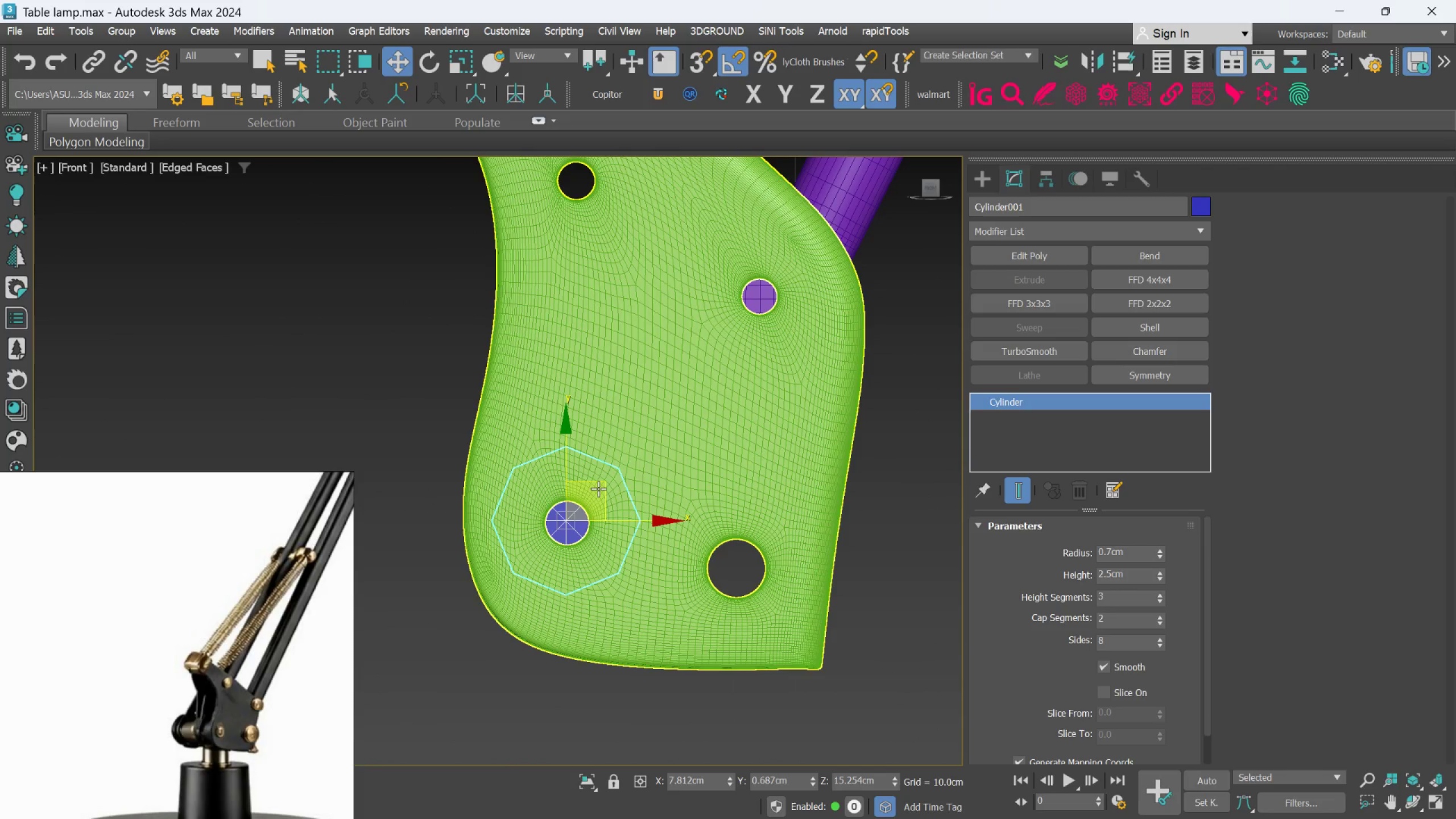 
hold_key(key=ShiftLeft, duration=0.92)
left_click_drag(start_coordinate=[598, 489], to_coordinate=[638, 490])
 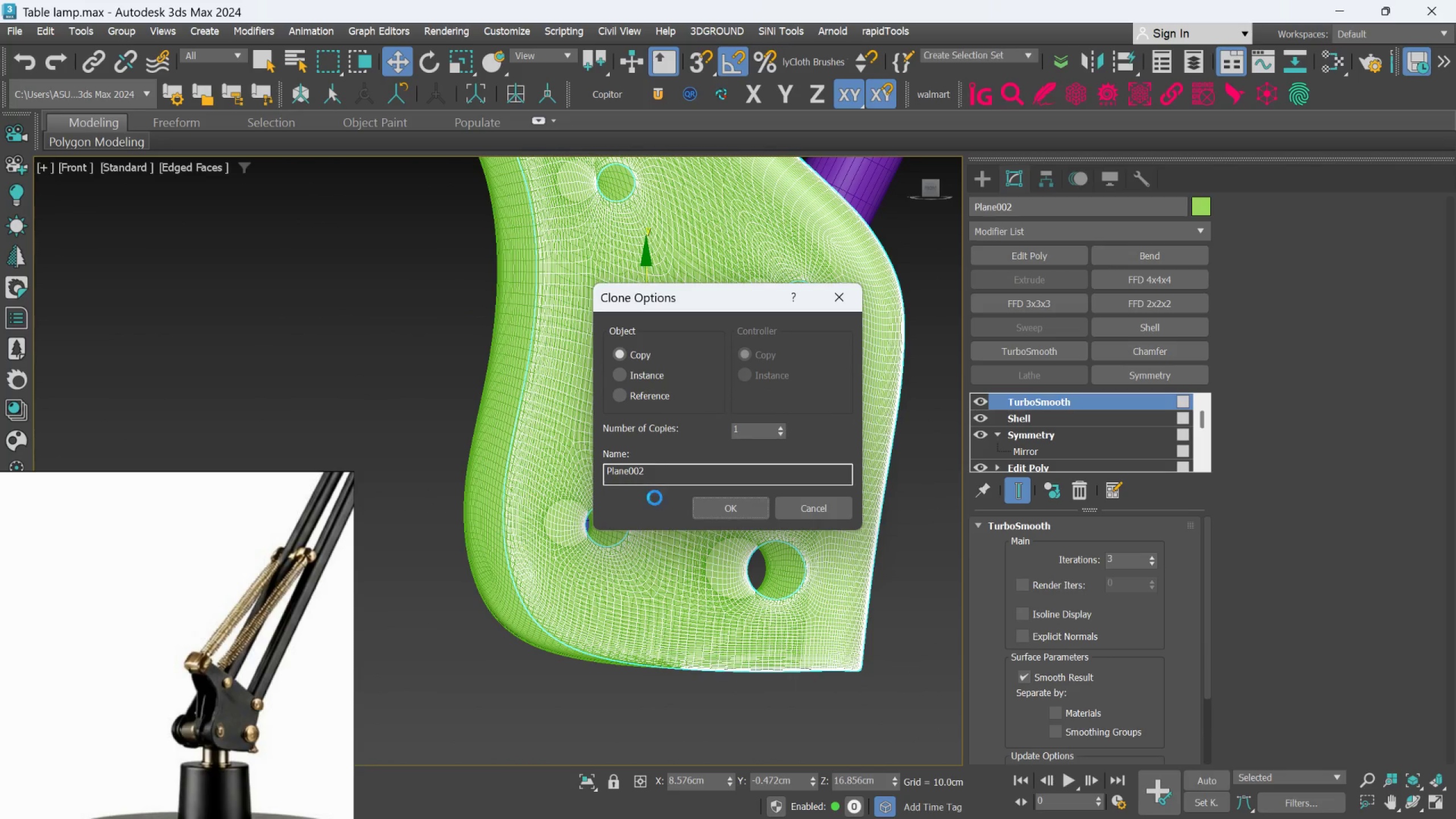 
hold_key(key=ShiftLeft, duration=2.95)
left_click([787, 512])
 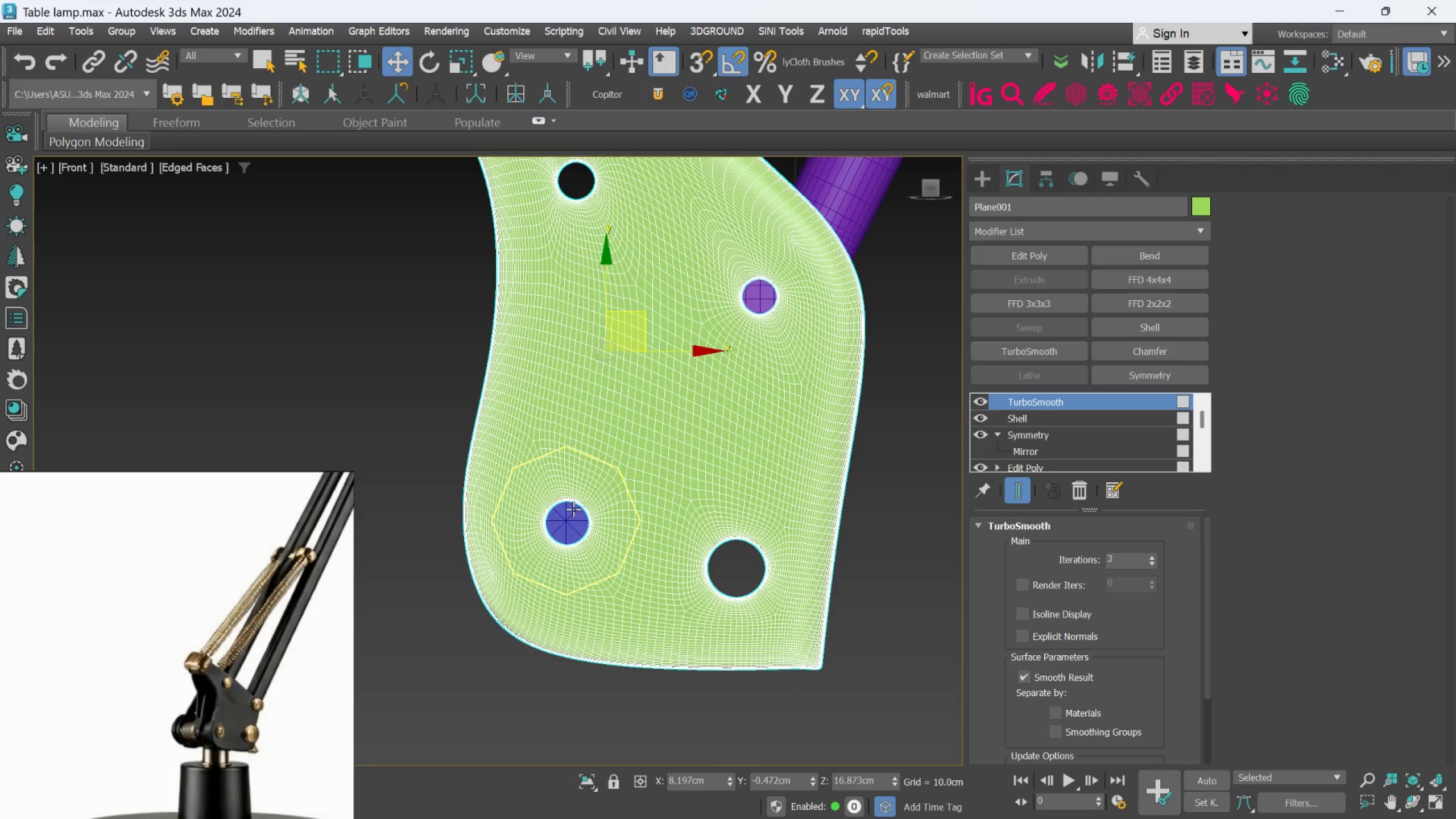 
left_click([573, 509])
 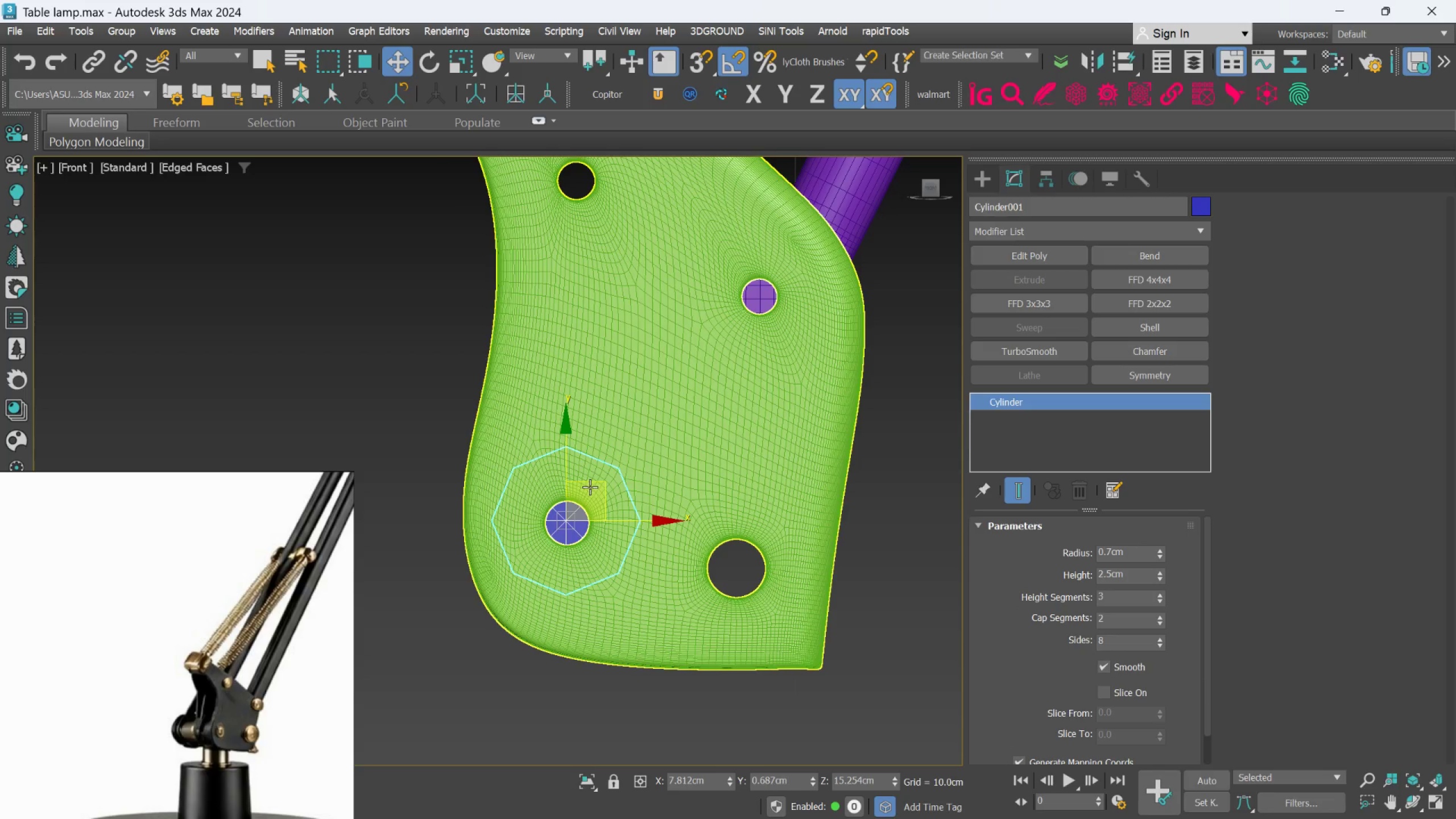 
hold_key(key=ShiftLeft, duration=1.38)
left_click_drag(start_coordinate=[589, 487], to_coordinate=[624, 498])
 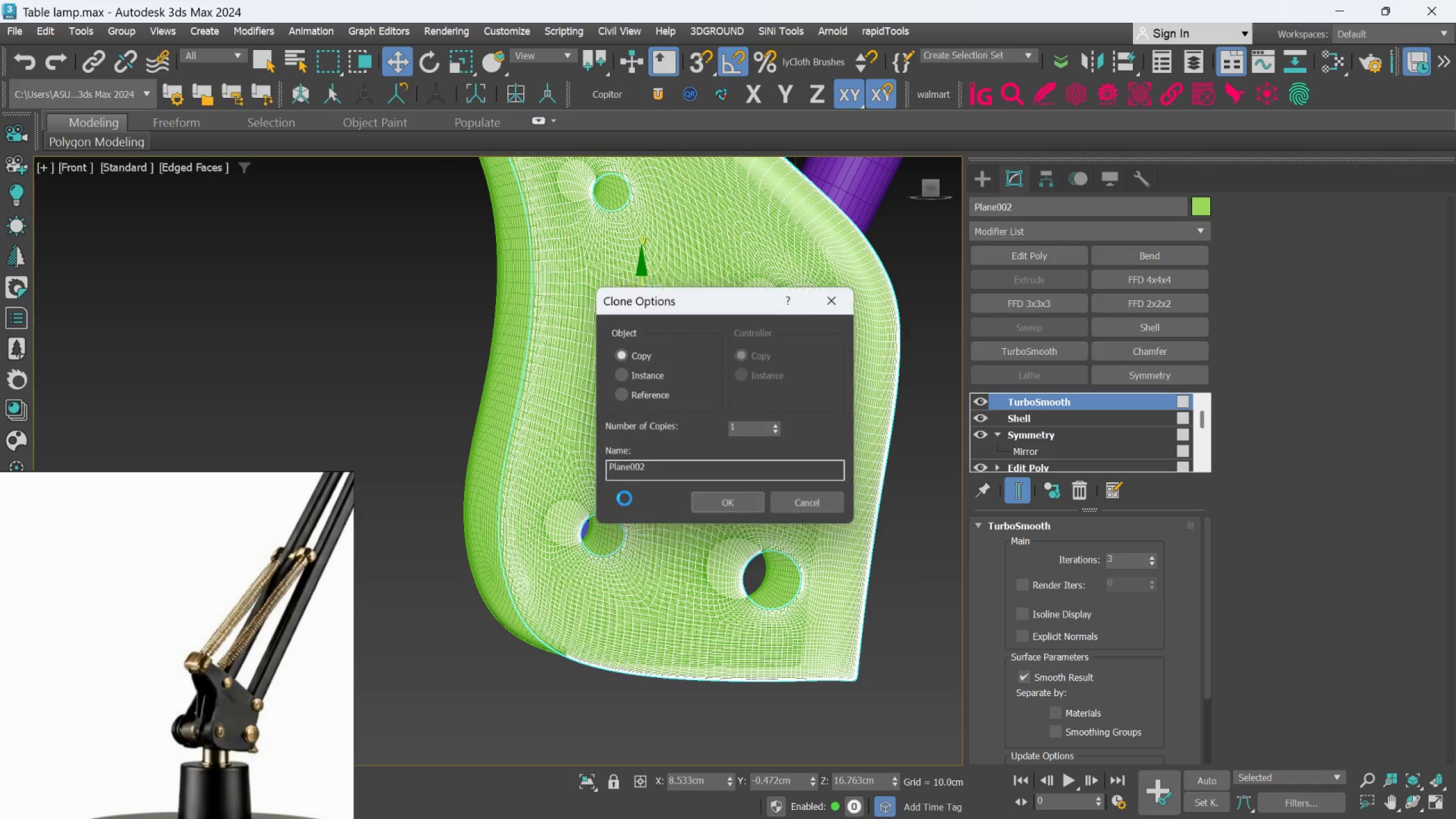 
key(Control+ControlLeft)
 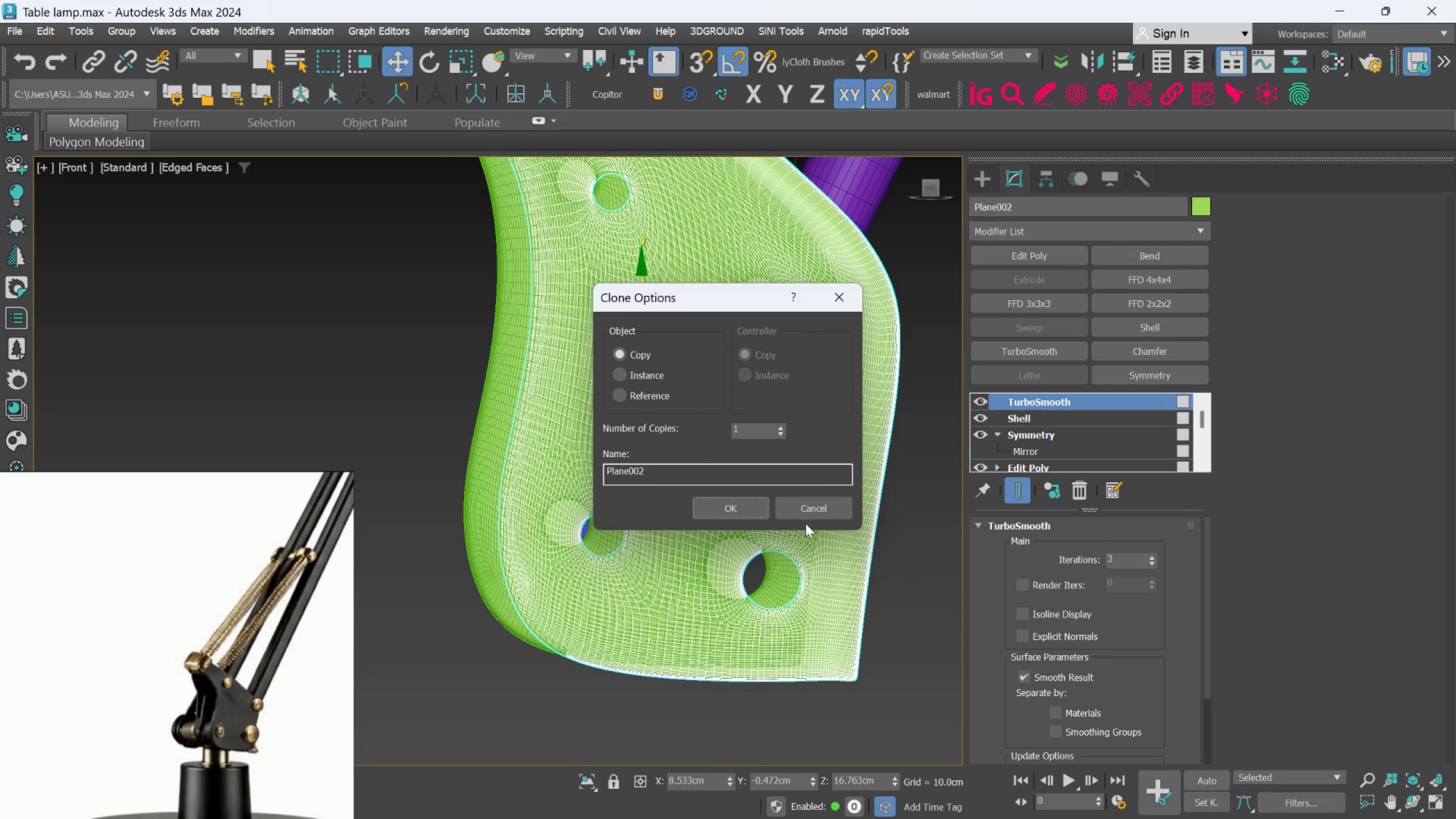 
left_click([809, 512])
 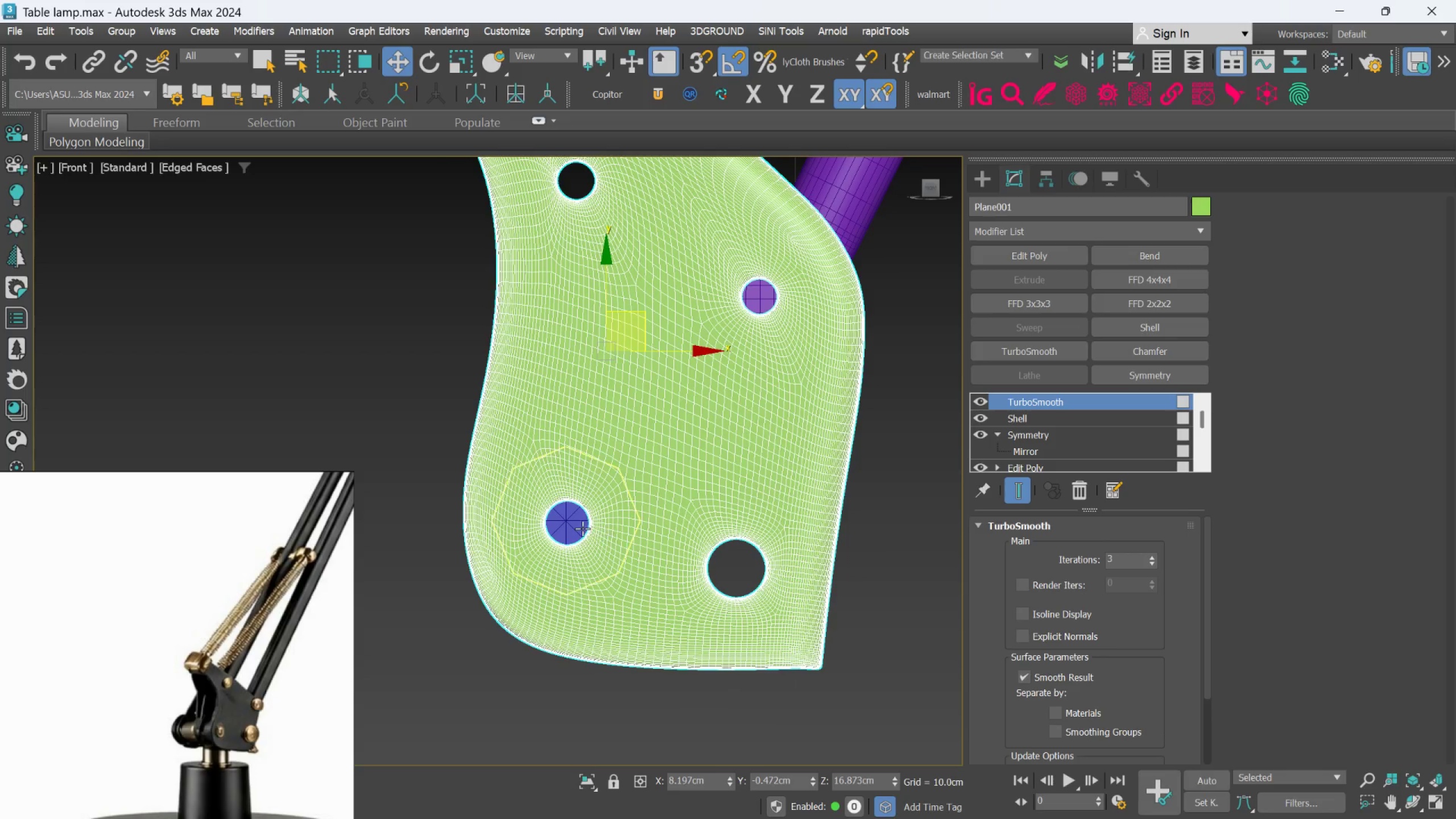 
left_click([580, 527])
 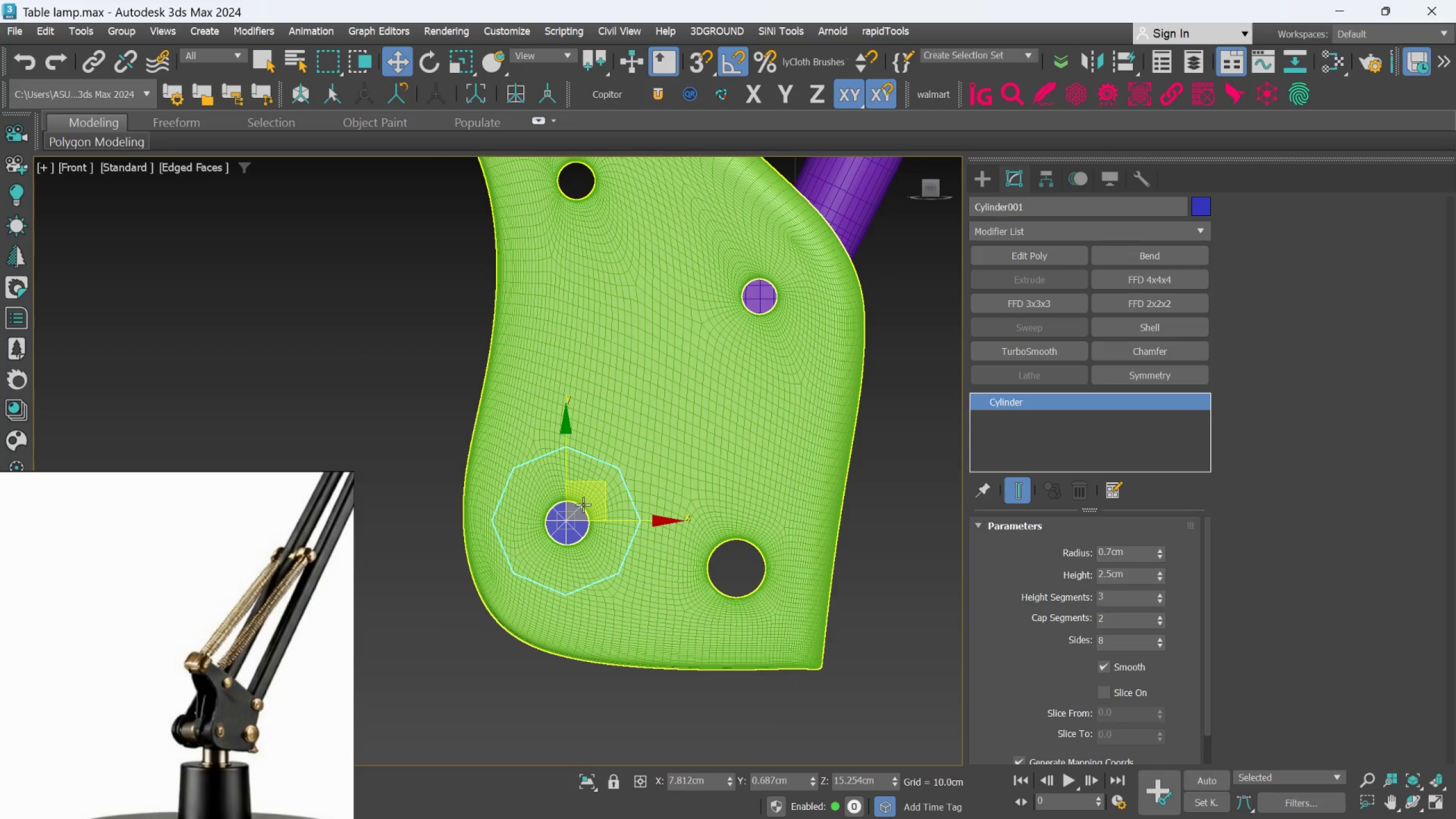 
hold_key(key=ShiftLeft, duration=1.36)
left_click_drag(start_coordinate=[588, 488], to_coordinate=[599, 489])
 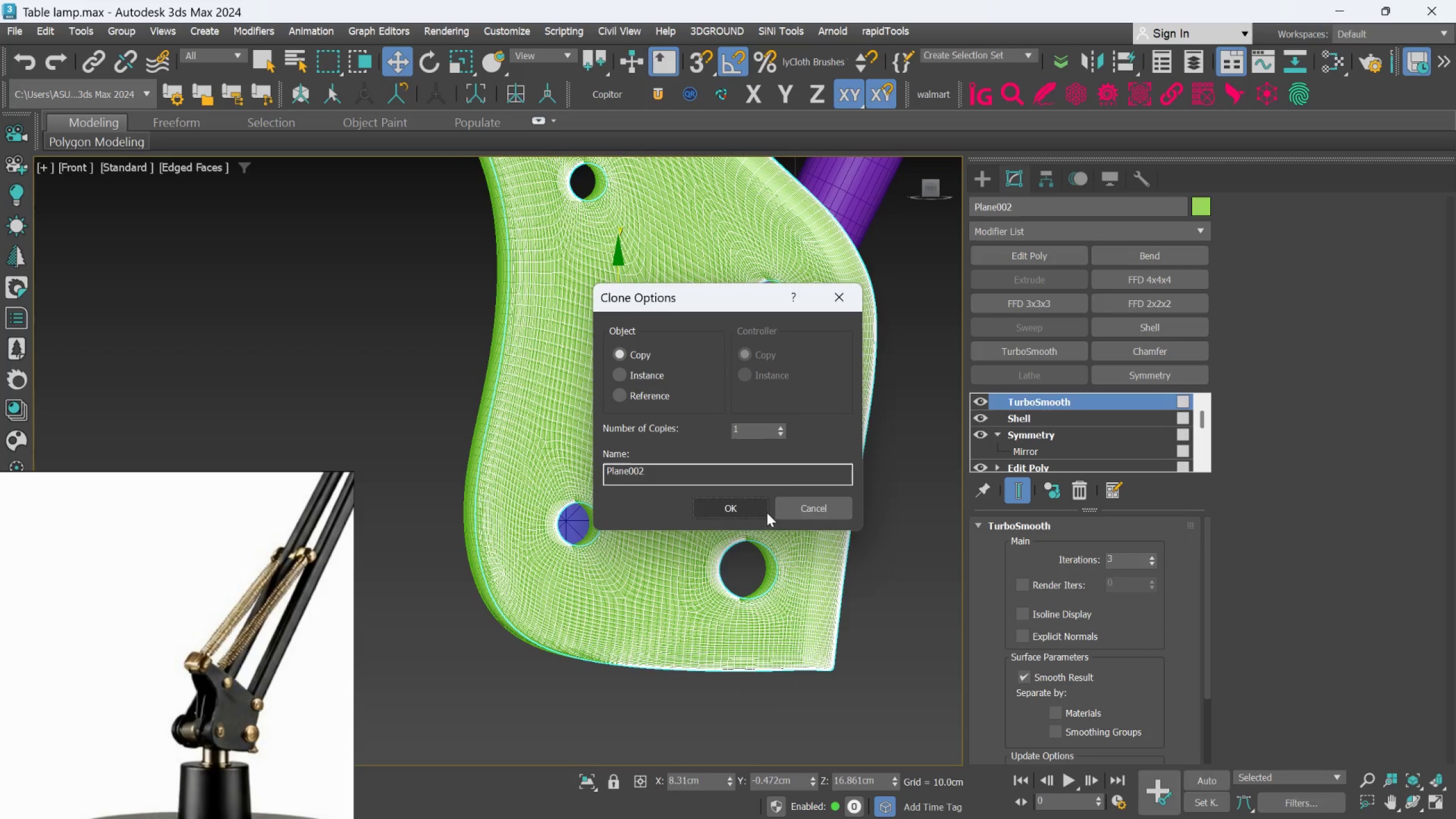 
left_click([787, 509])
 